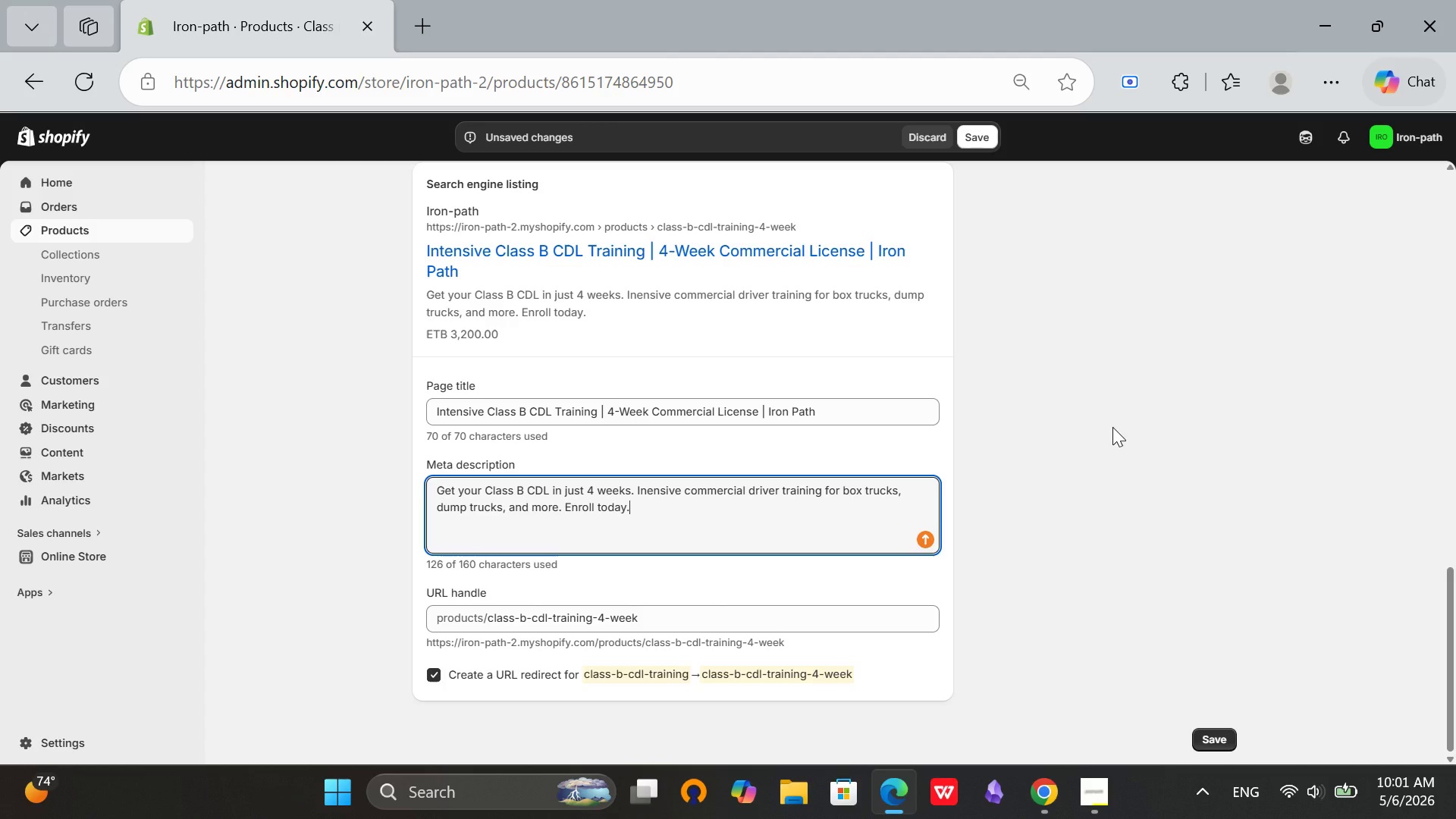 
left_click([826, 409])
 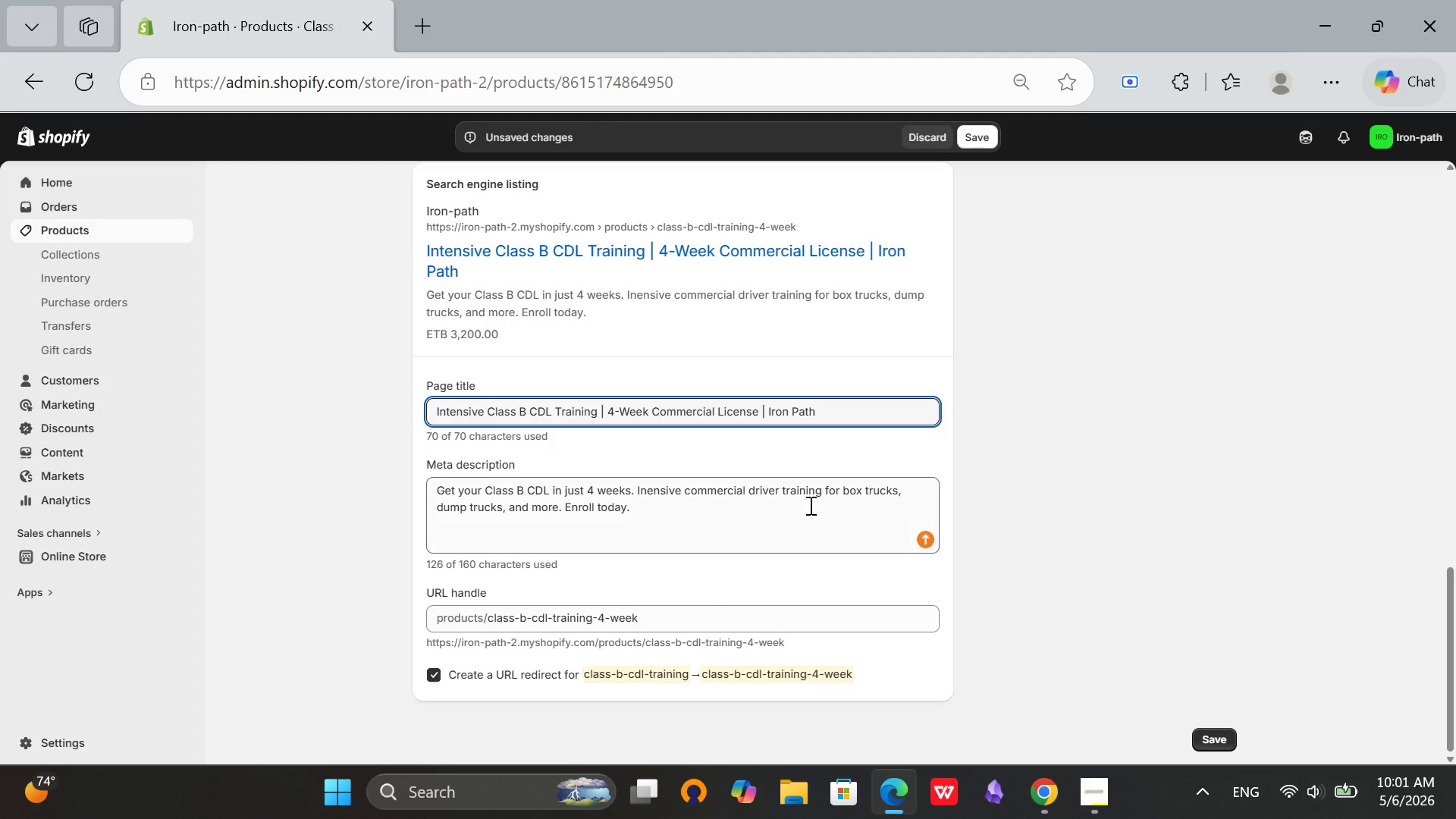 
scroll: coordinate [836, 433], scroll_direction: up, amount: 13.0
 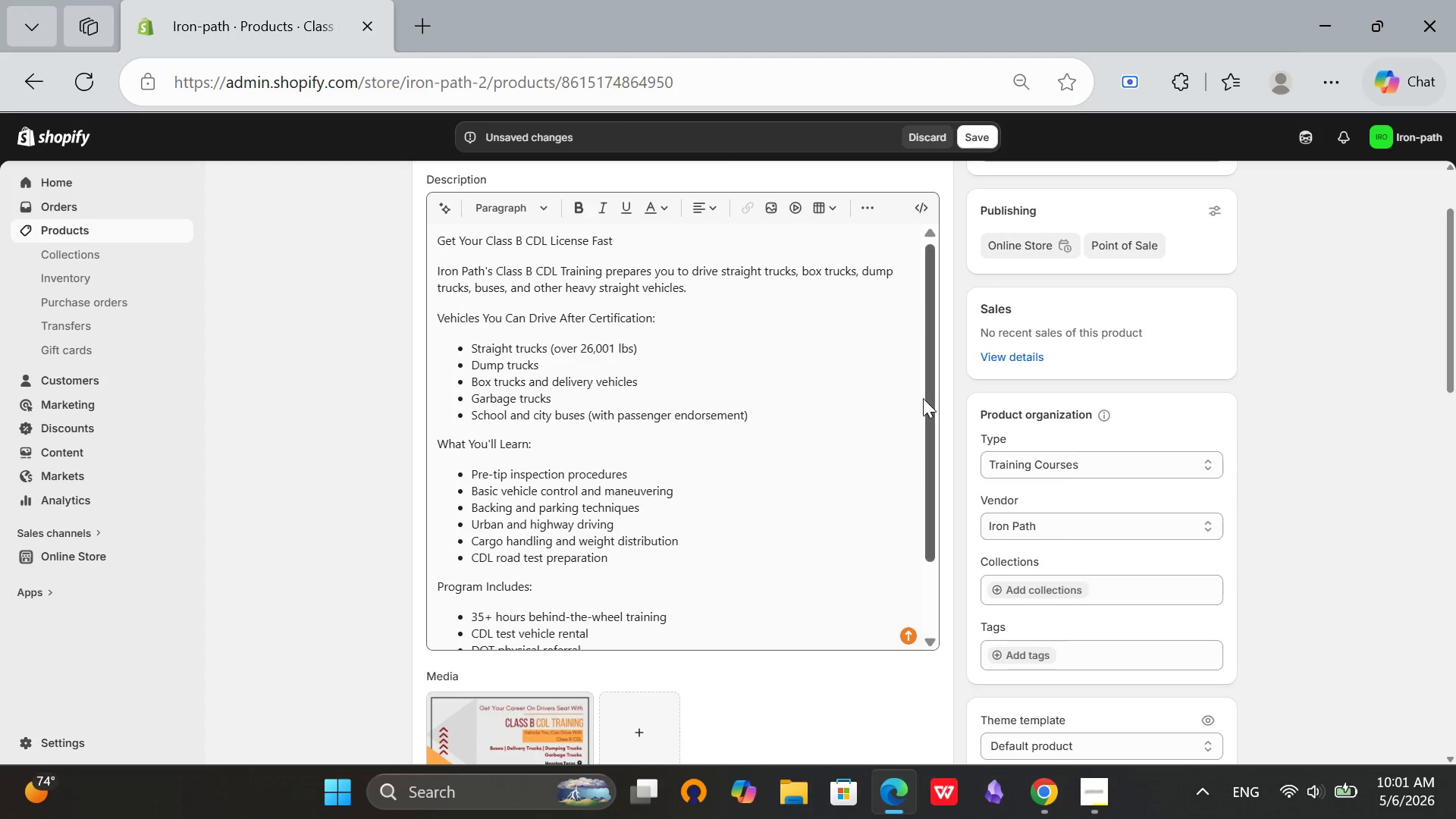 
left_click_drag(start_coordinate=[936, 405], to_coordinate=[957, 279])
 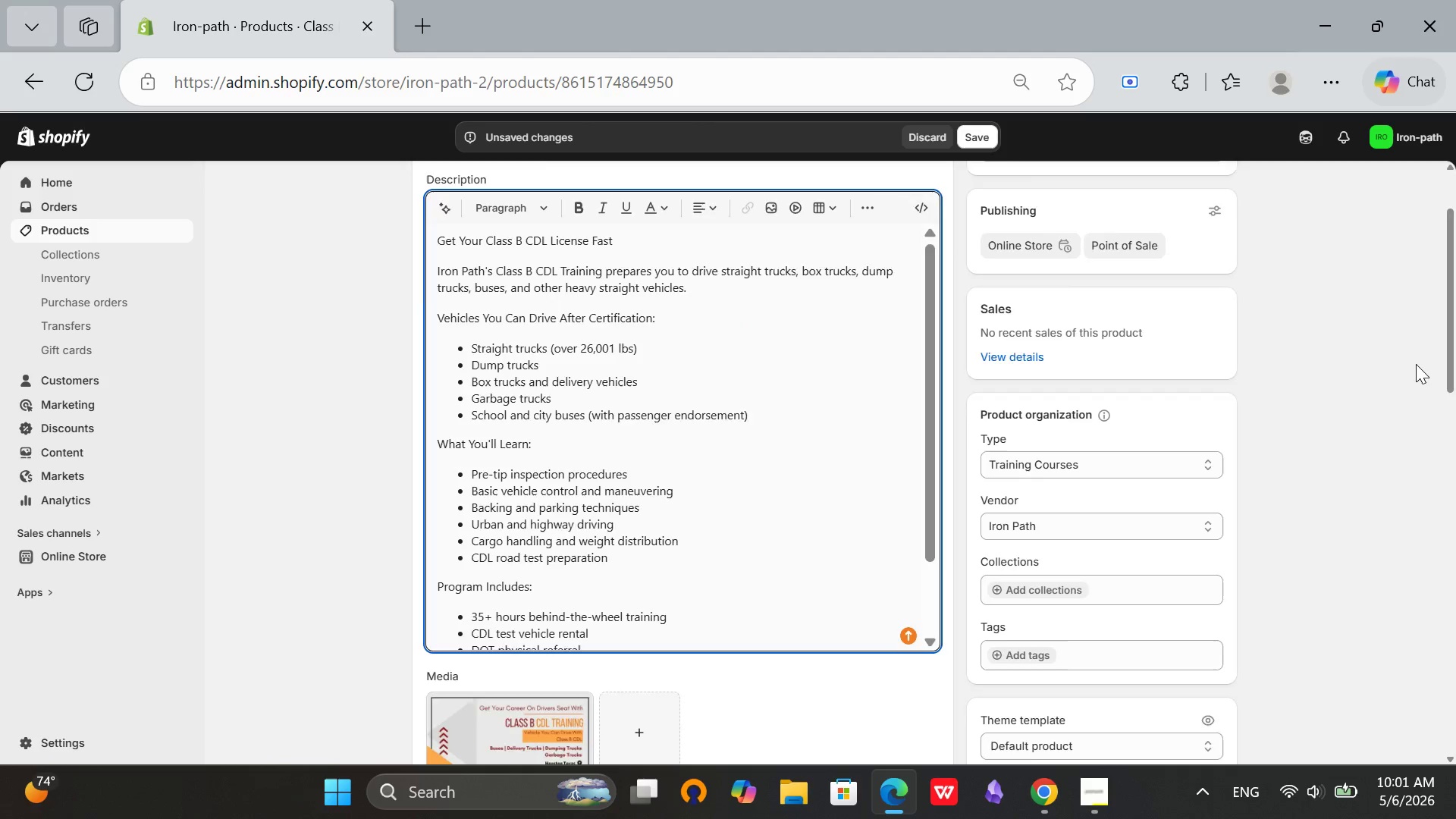 
scroll: coordinate [1416, 364], scroll_direction: up, amount: 4.0
 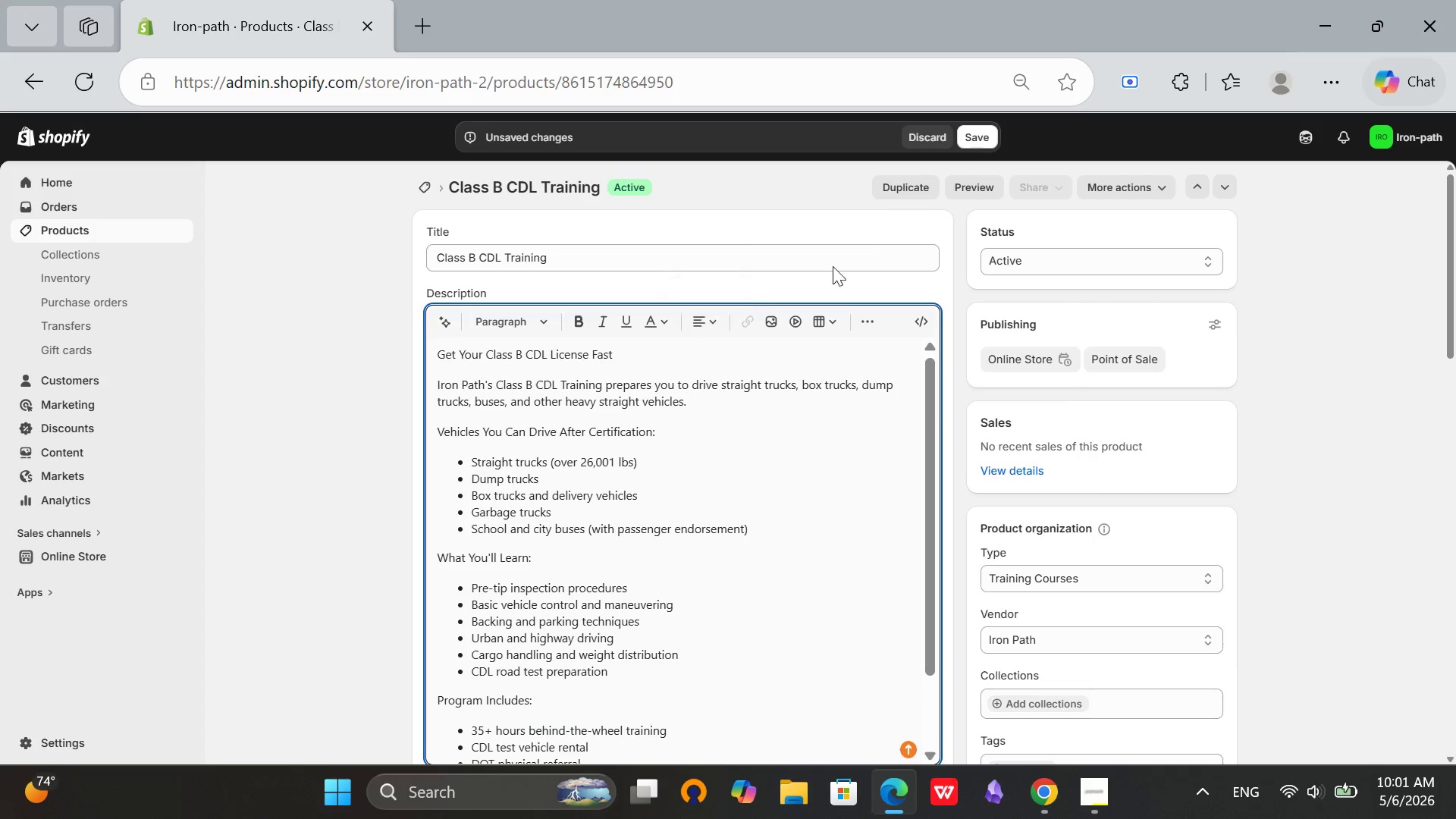 
left_click([968, 142])
 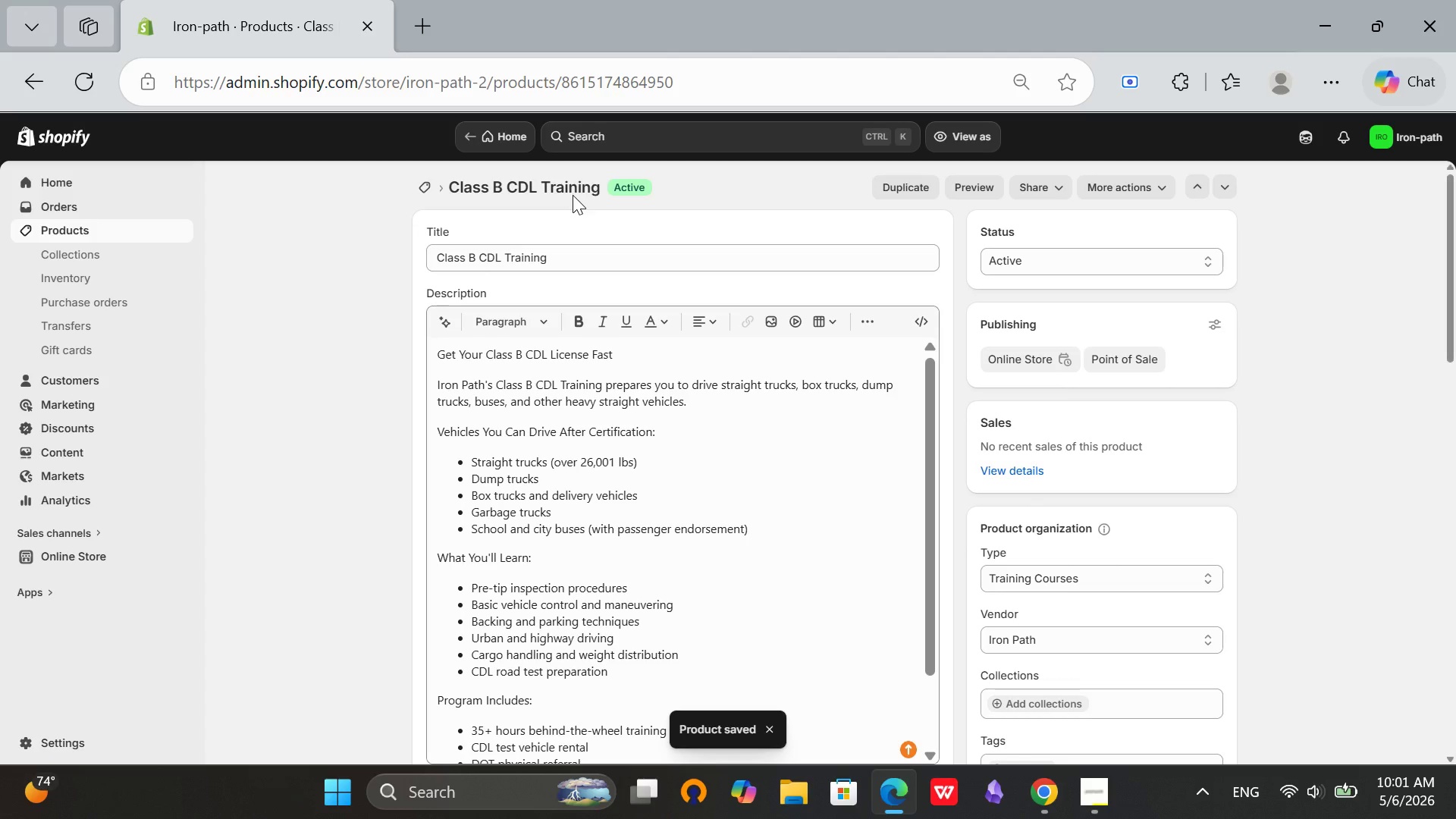 
wait(6.11)
 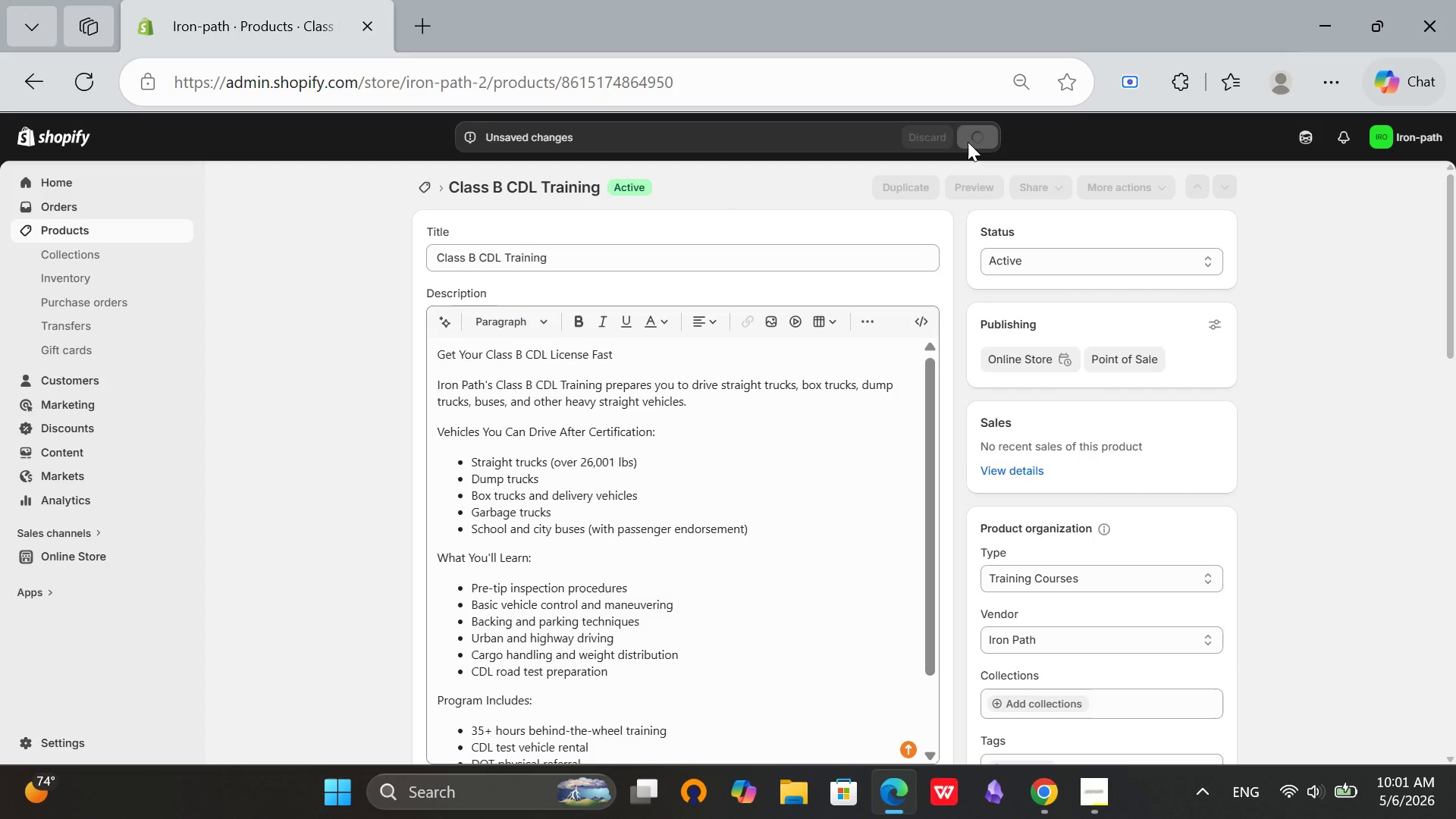 
left_click([423, 184])
 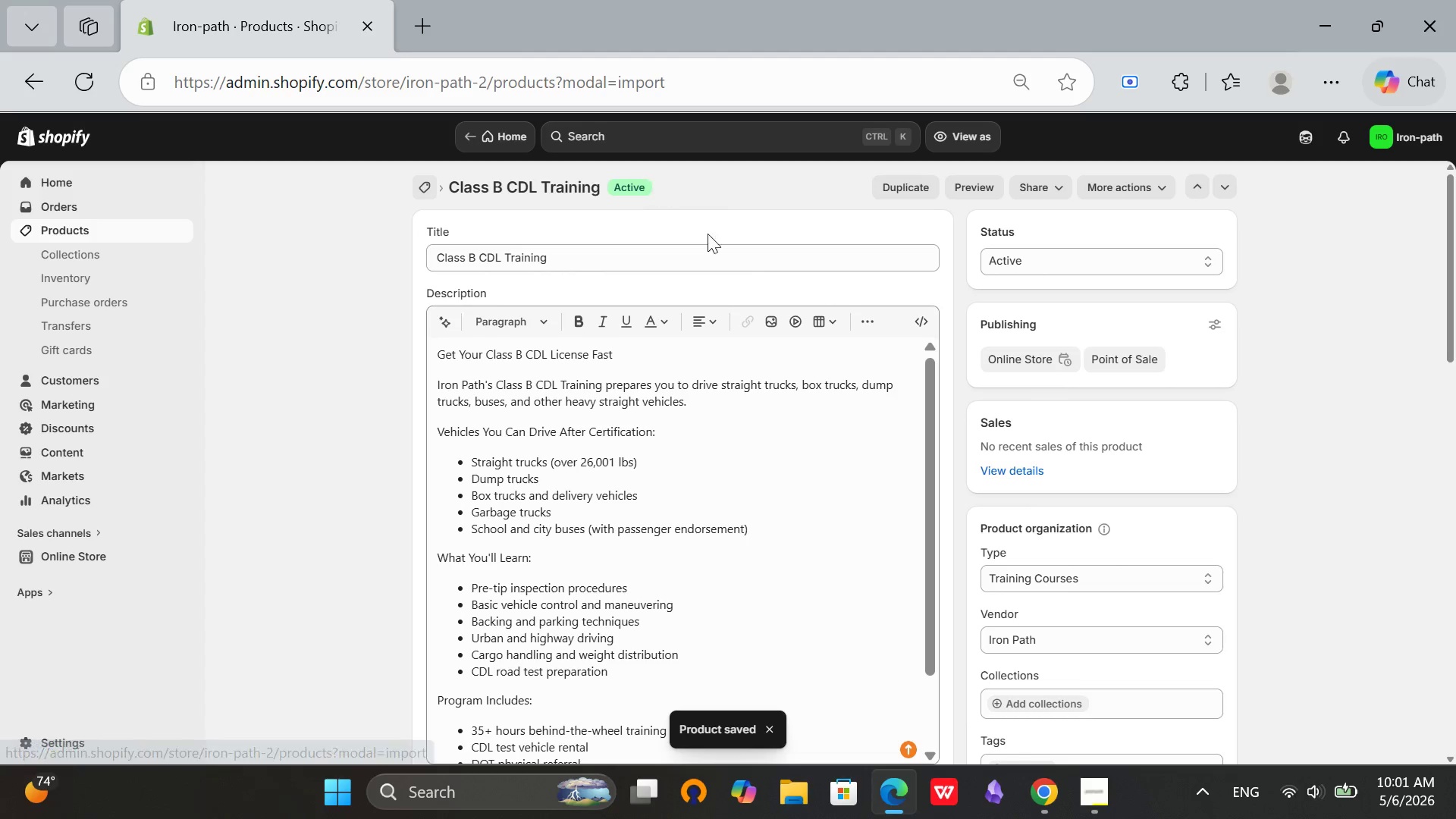 
mouse_move([1008, 371])
 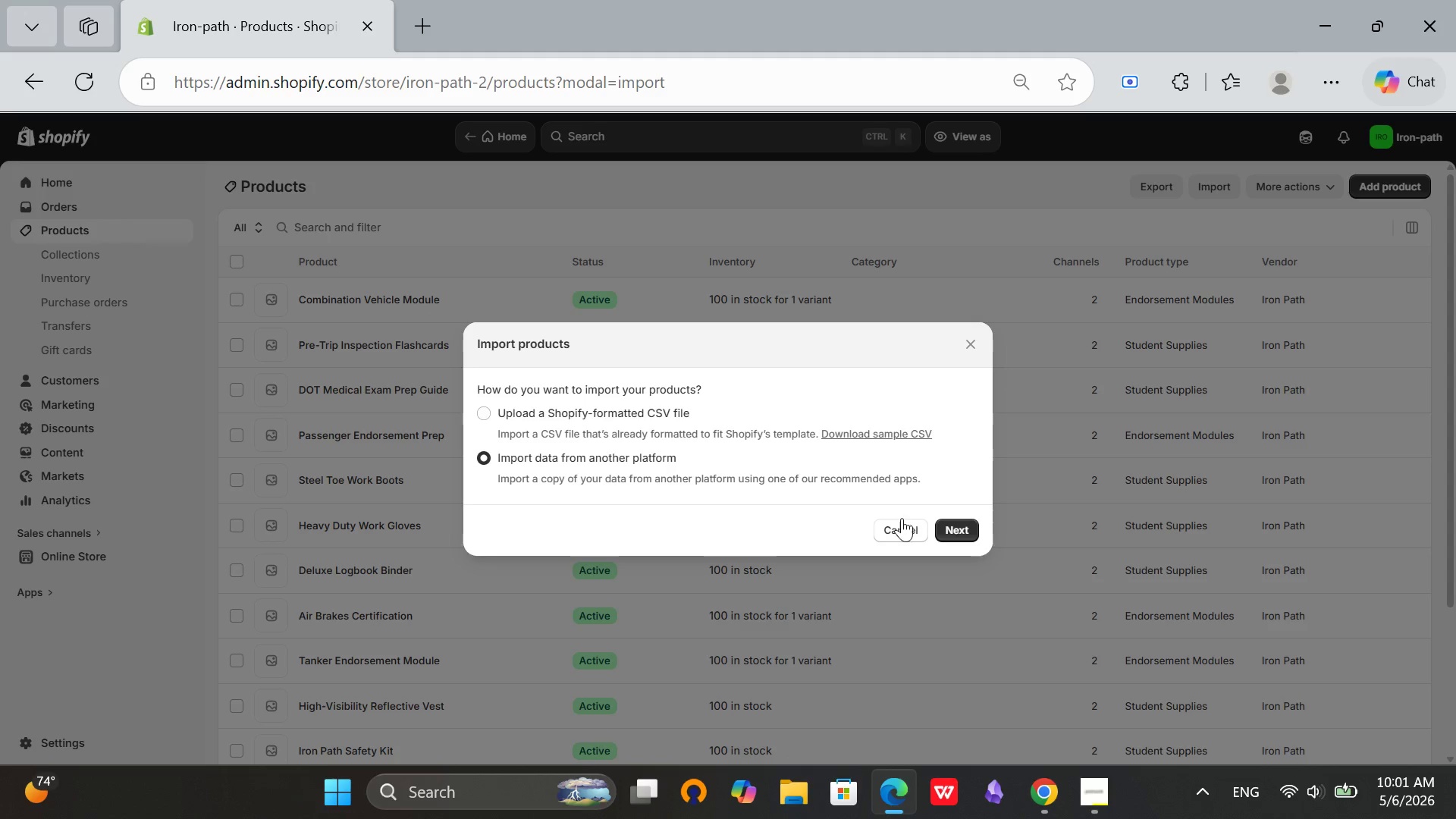 
left_click([899, 524])
 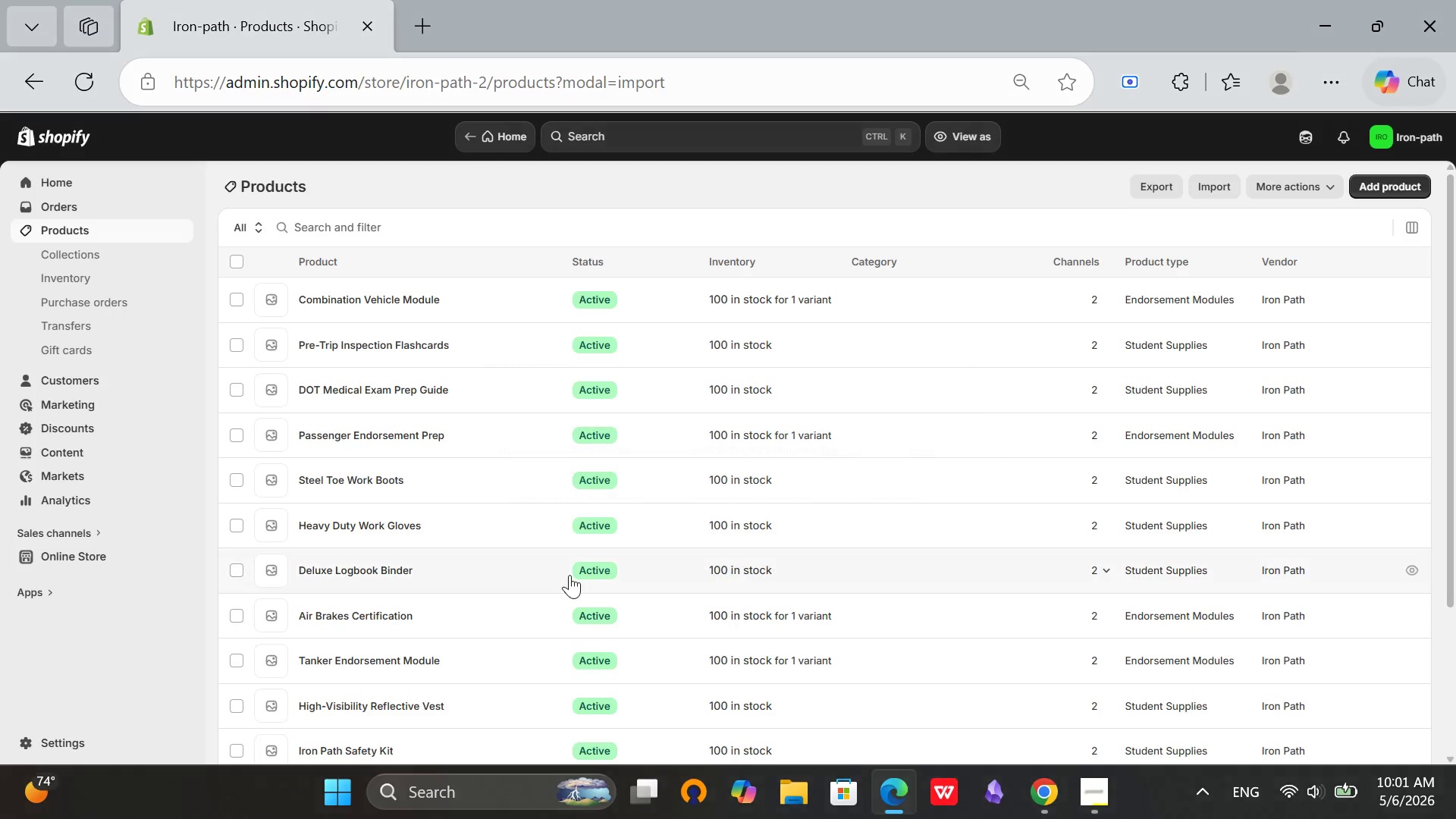 
scroll: coordinate [570, 575], scroll_direction: down, amount: 3.0
 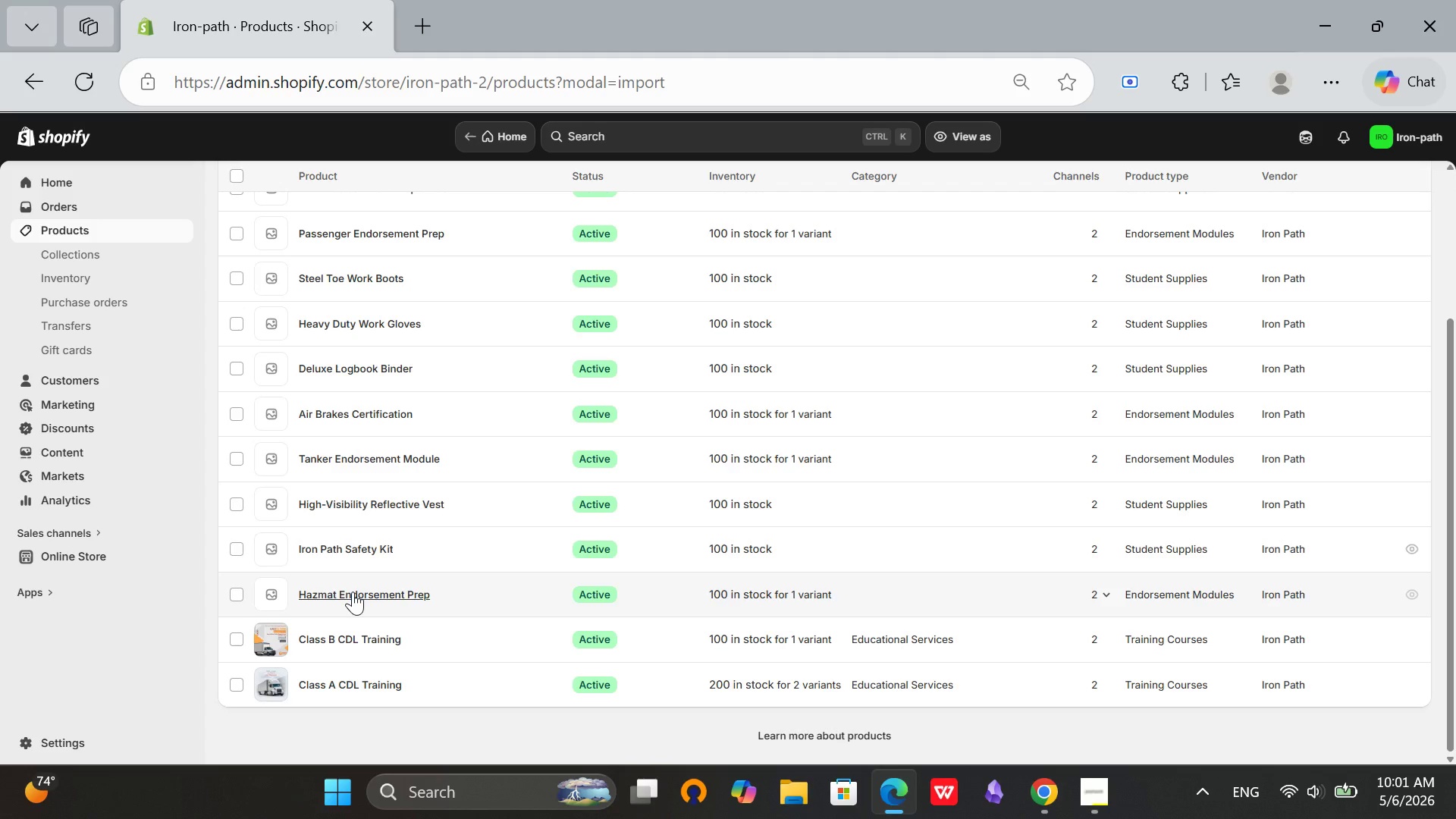 
left_click([352, 593])
 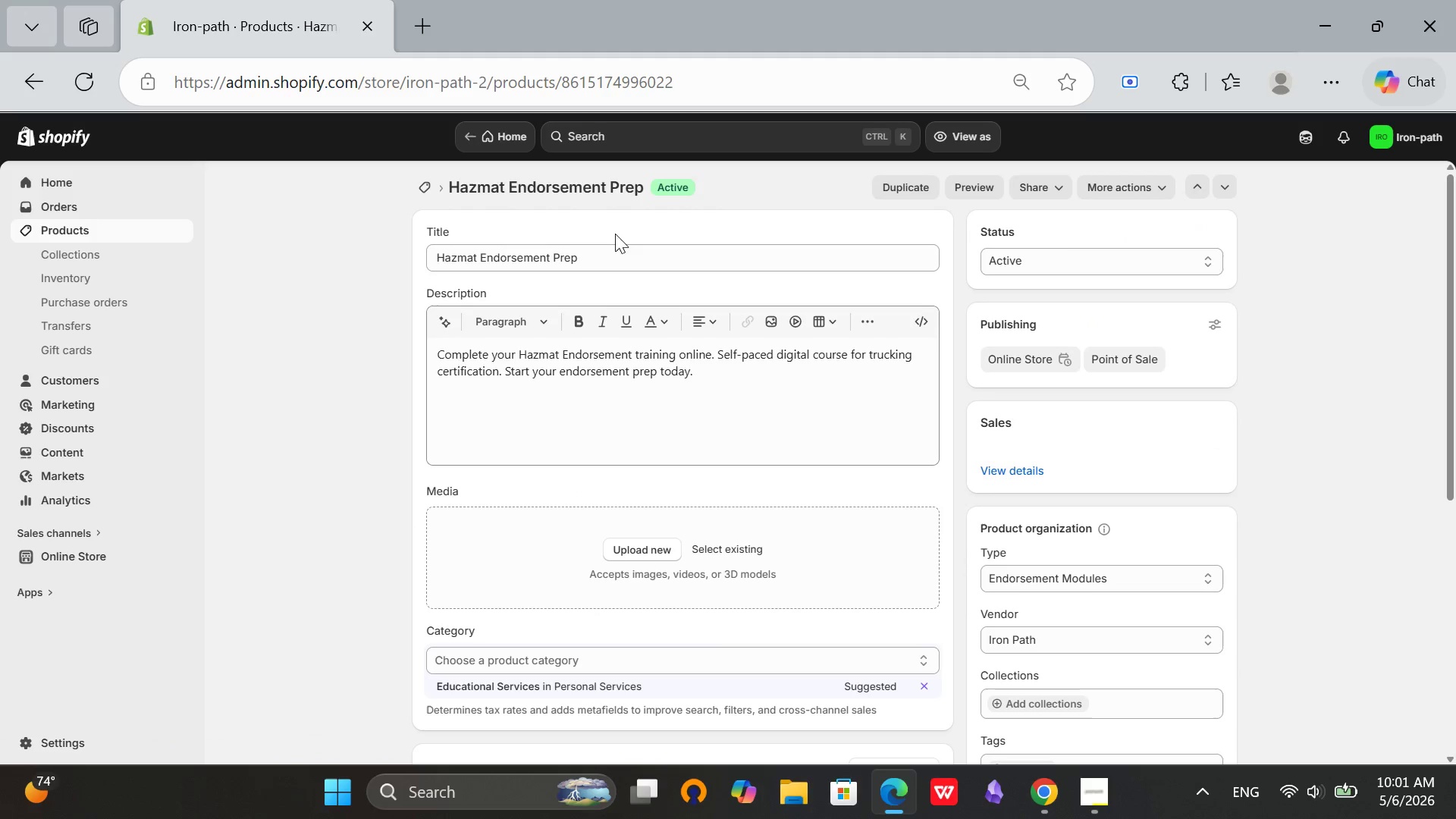 
left_click([526, 687])
 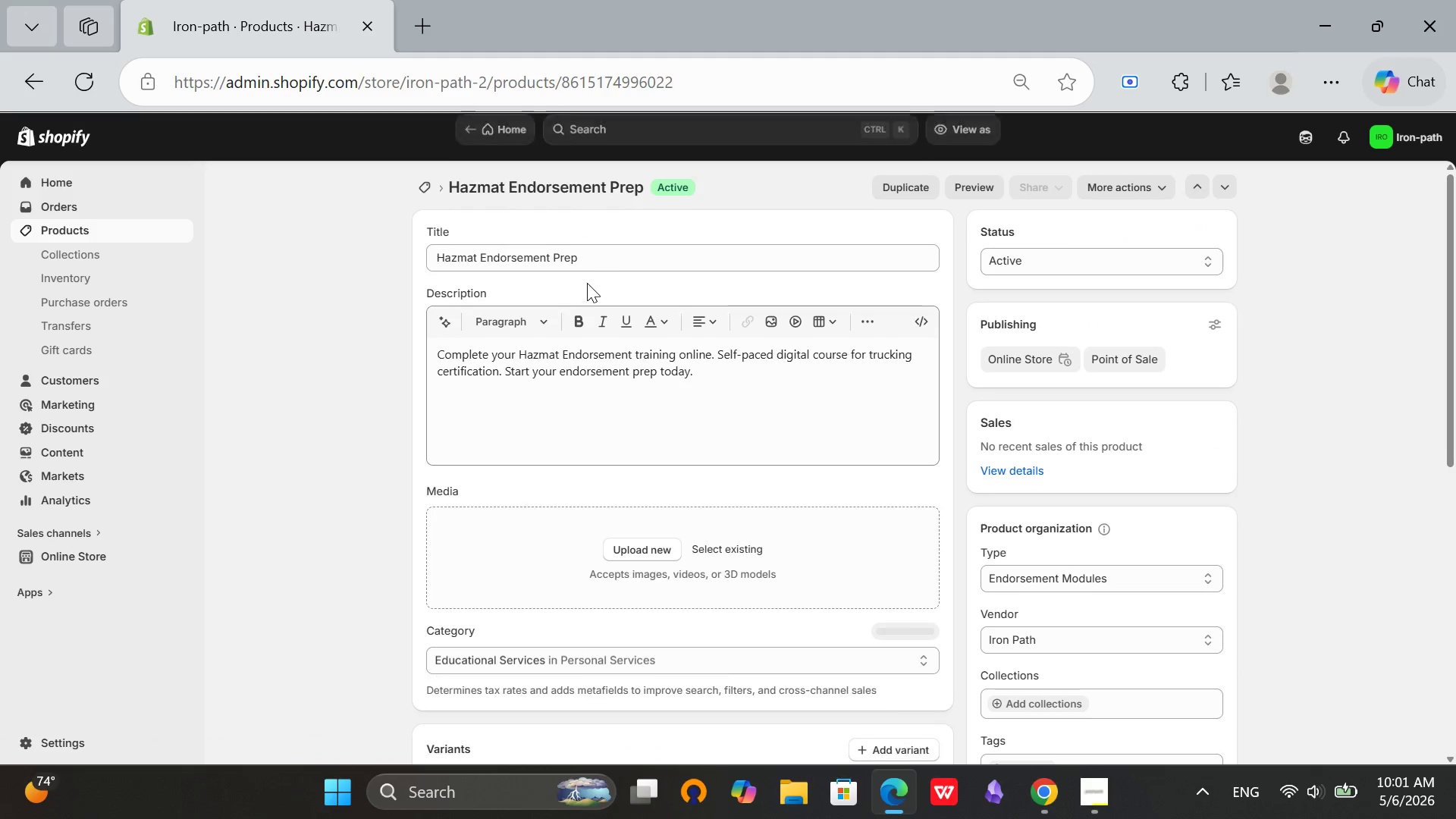 
left_click_drag(start_coordinate=[599, 253], to_coordinate=[363, 268])
 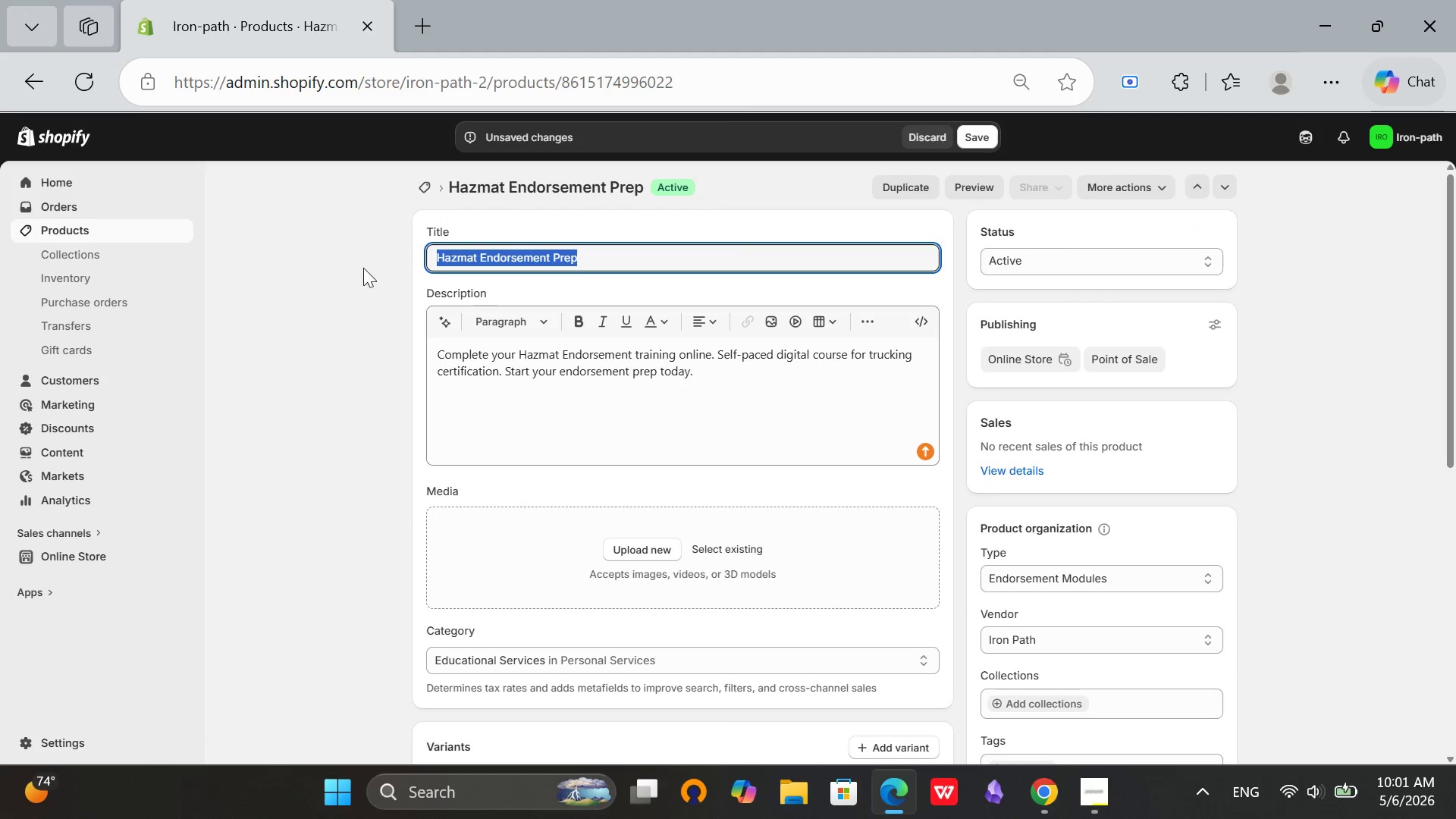 
key(Control+C)
 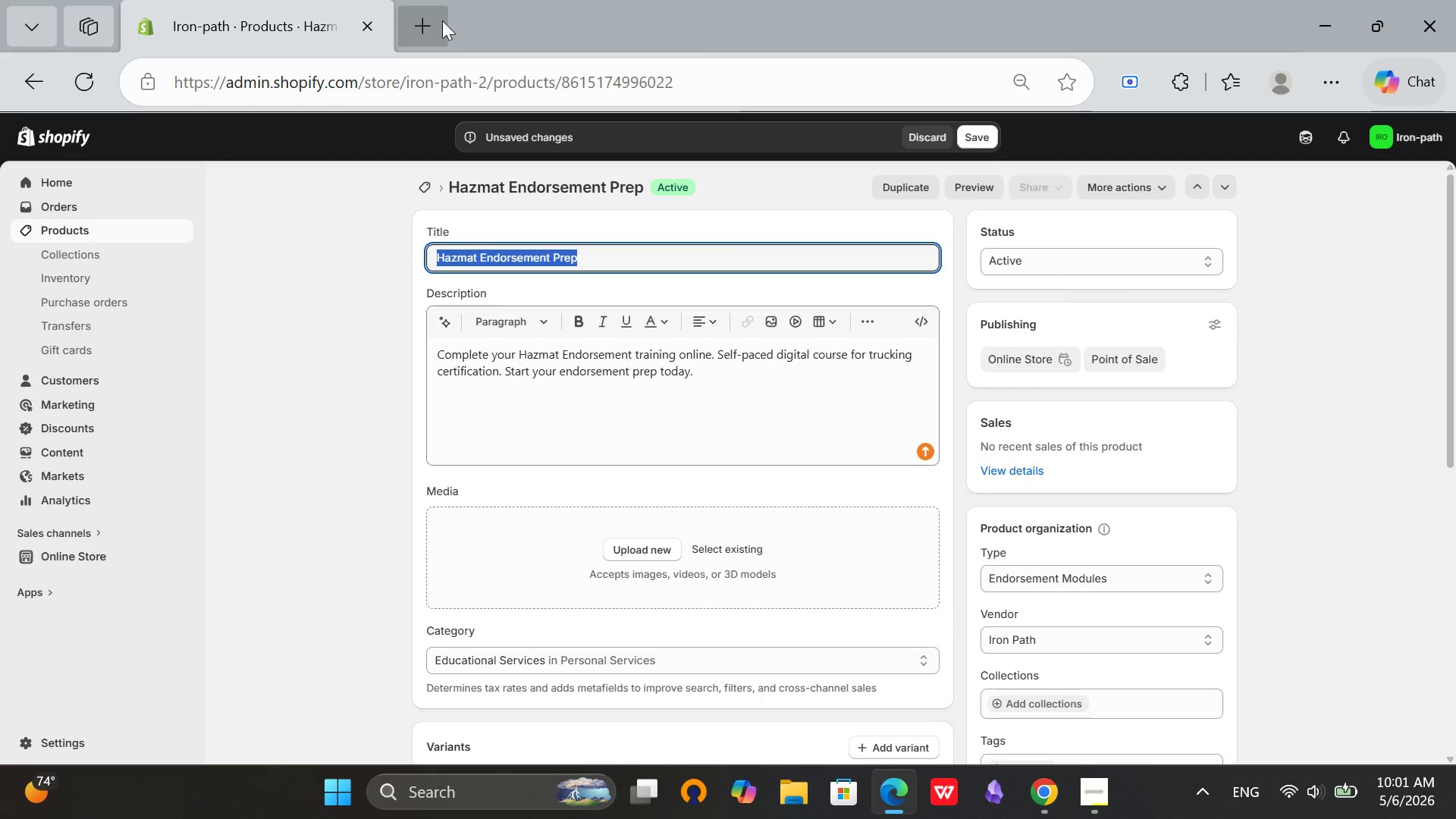 
key(Control+V)
 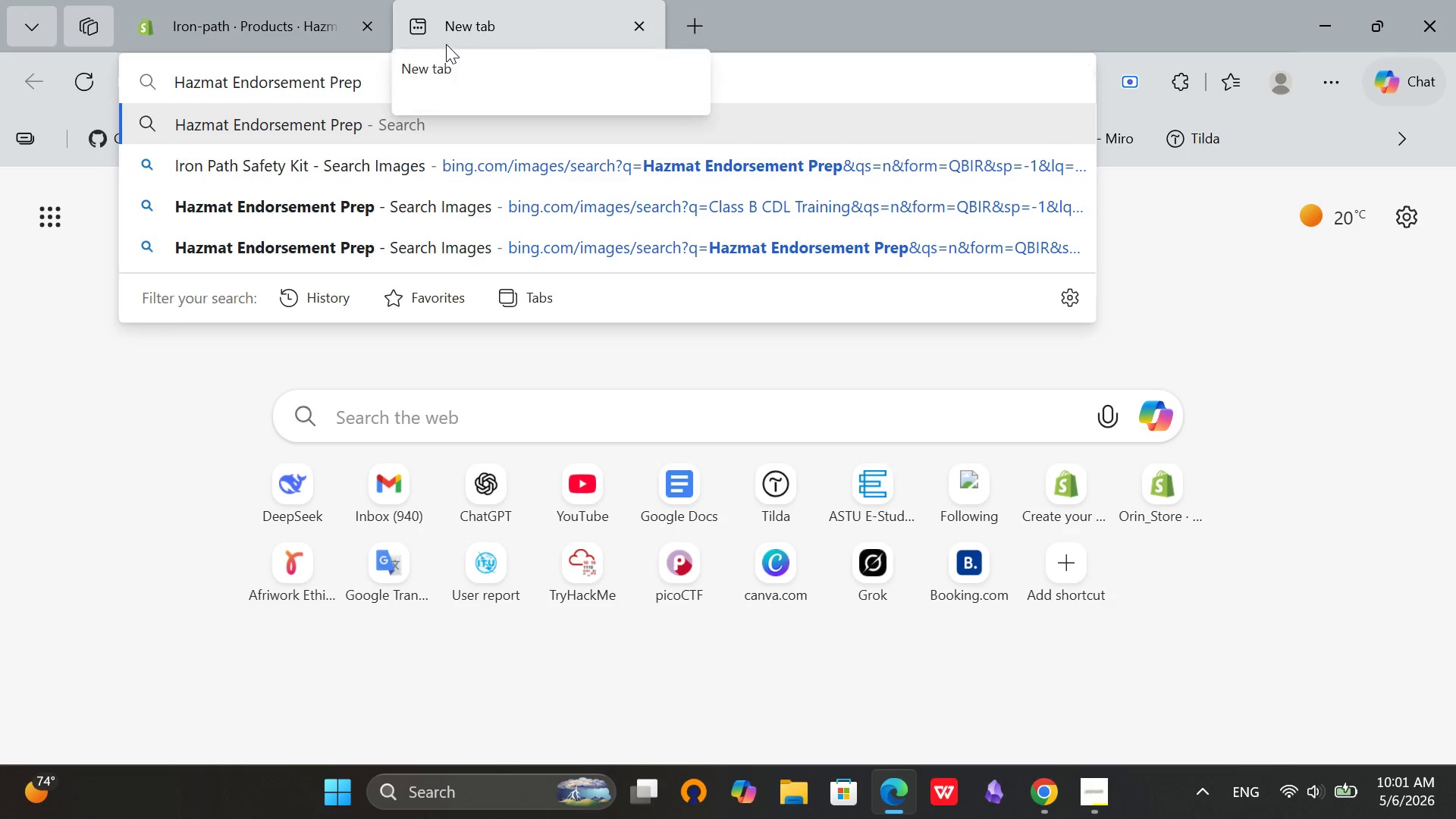 
key(Enter)
 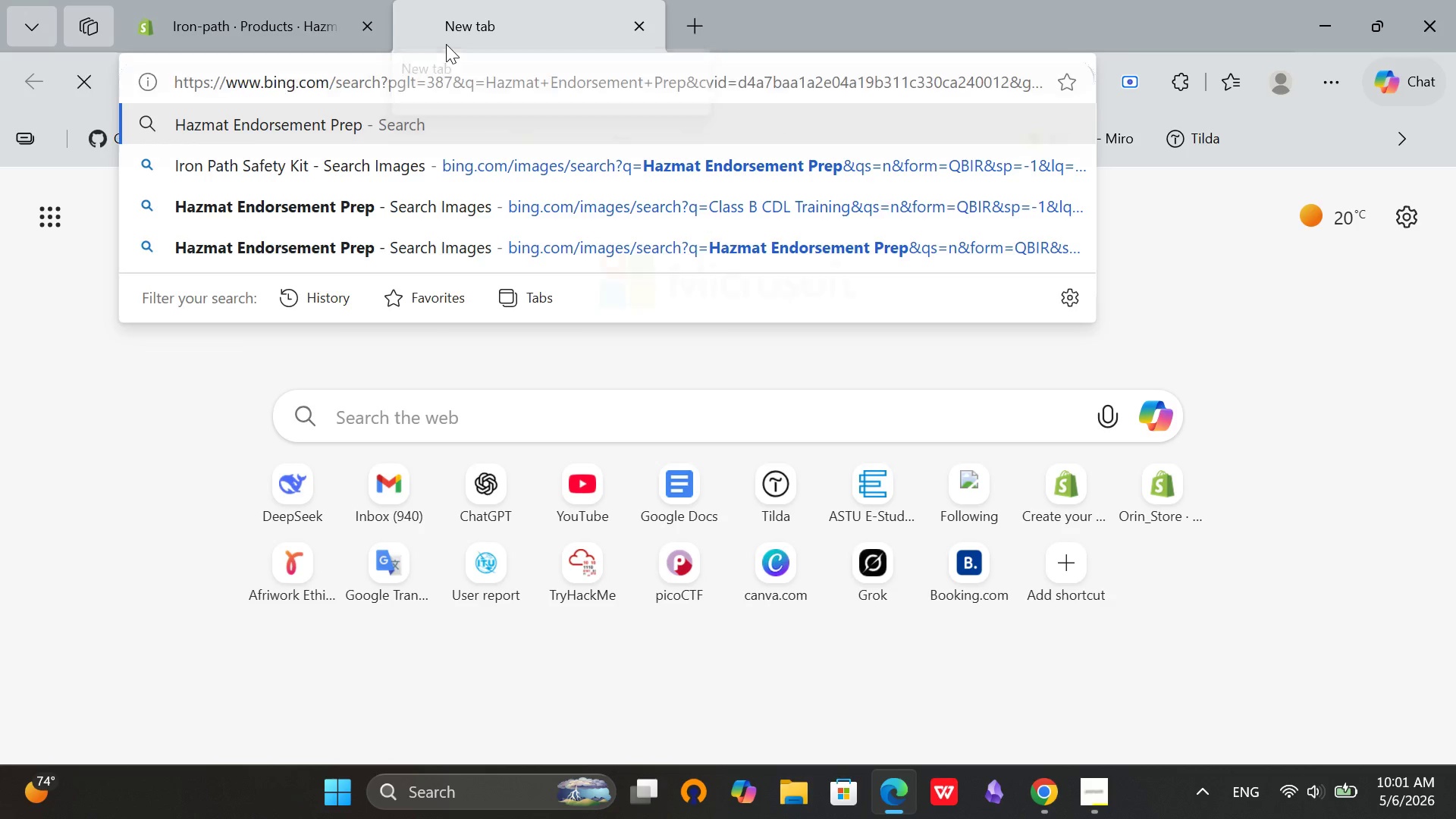 
key(Enter)
 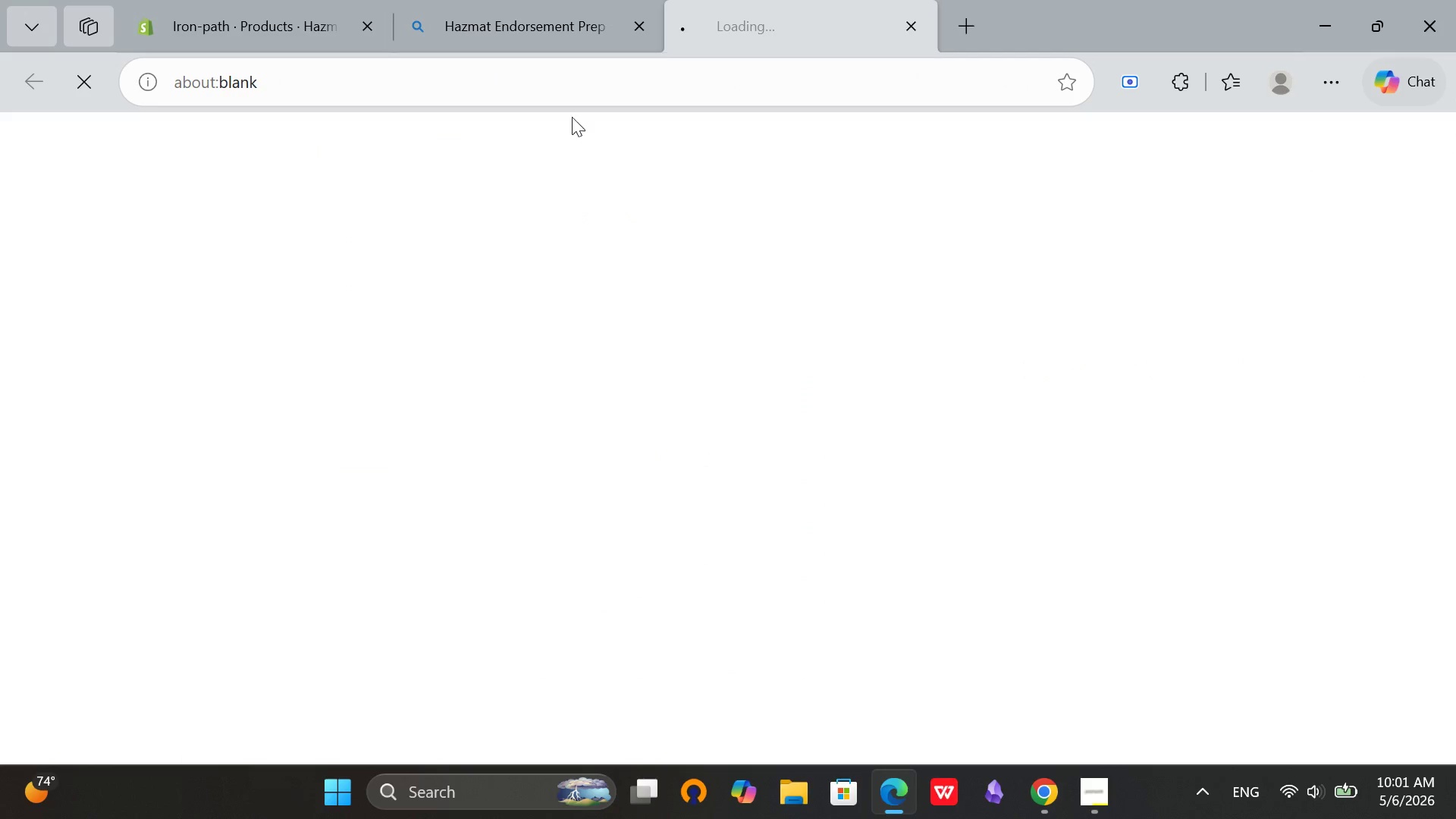 
left_click([645, 23])
 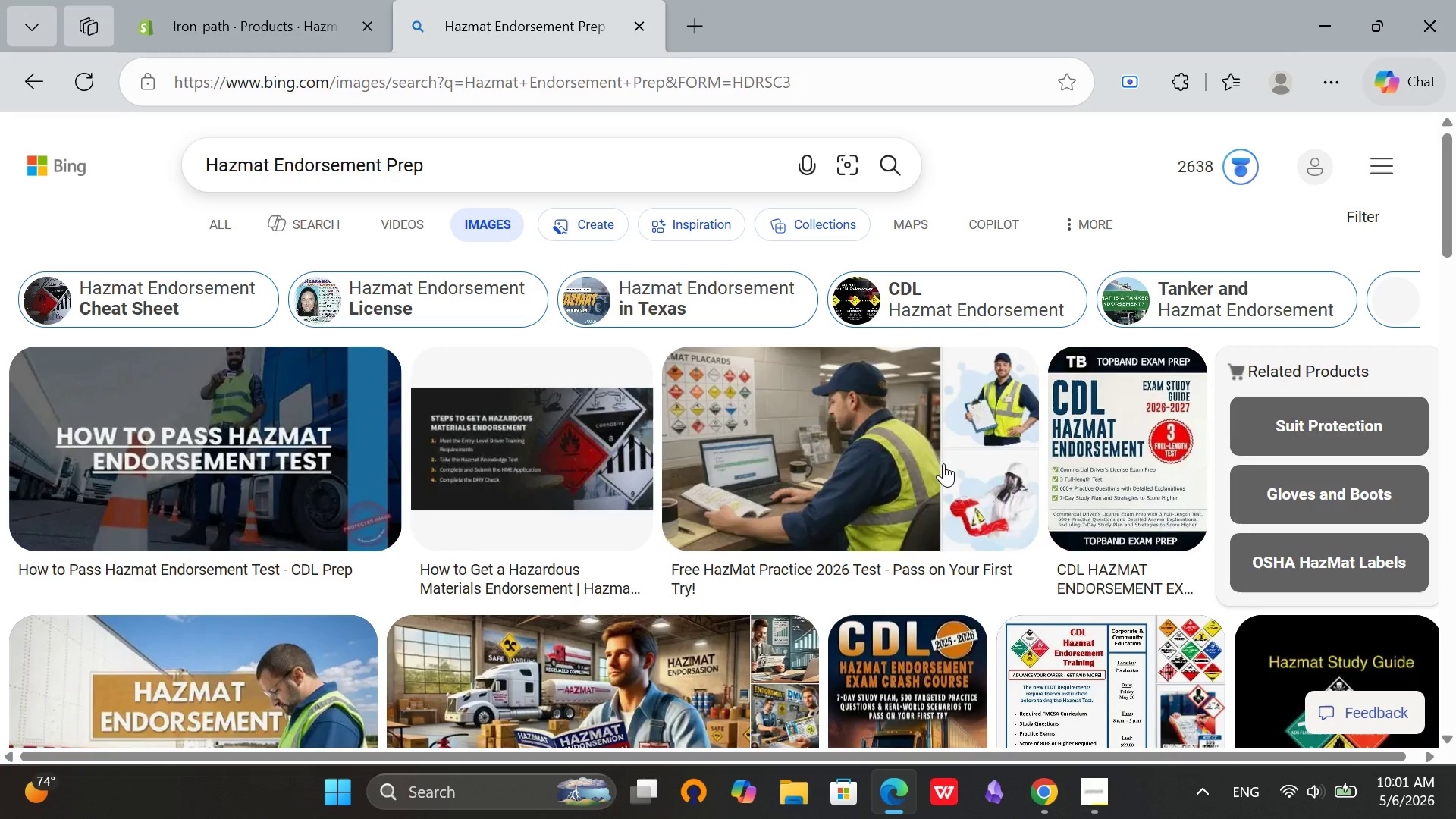 
scroll: coordinate [1003, 620], scroll_direction: down, amount: 2.0
 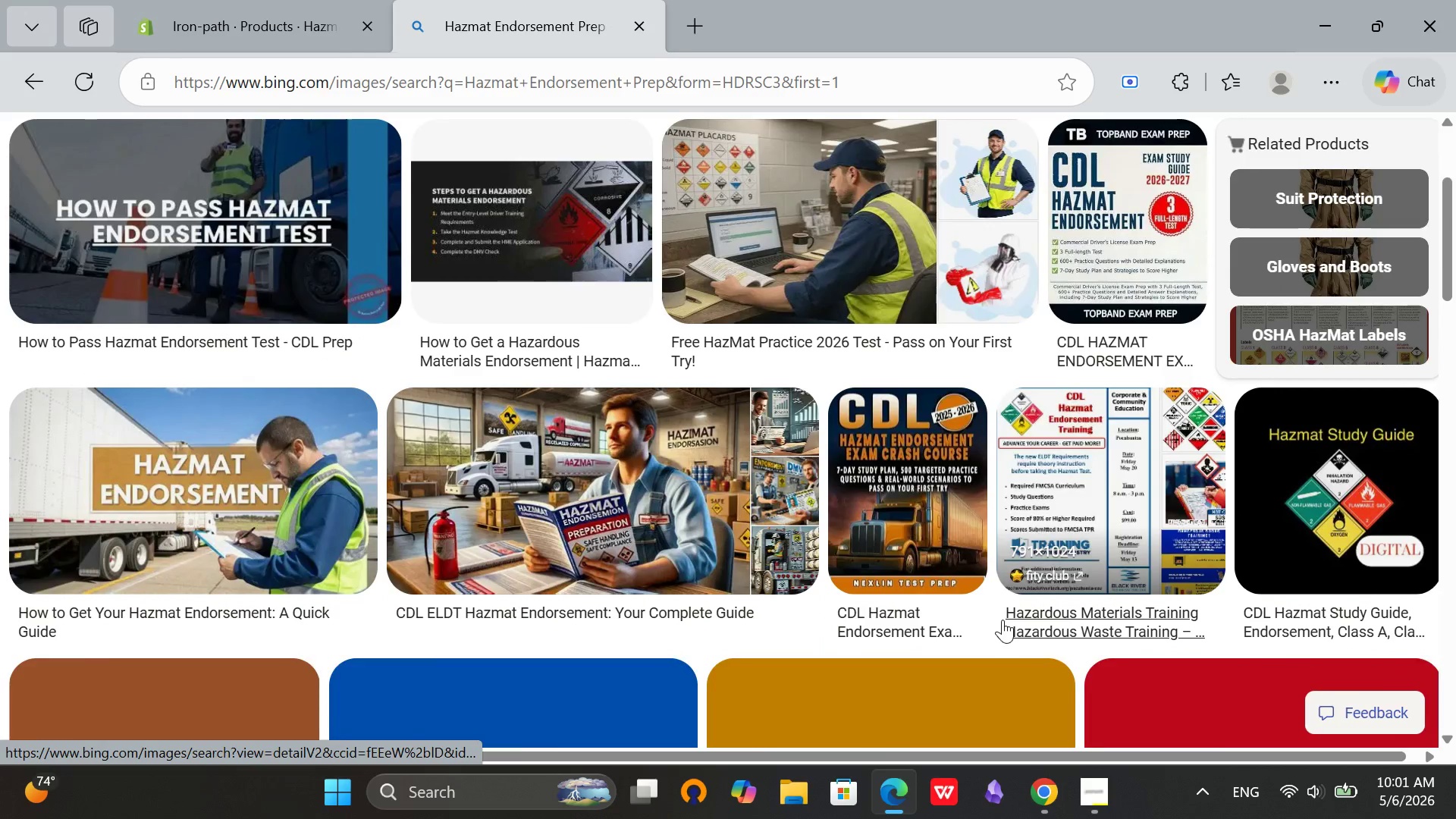 
left_click([174, 0])
 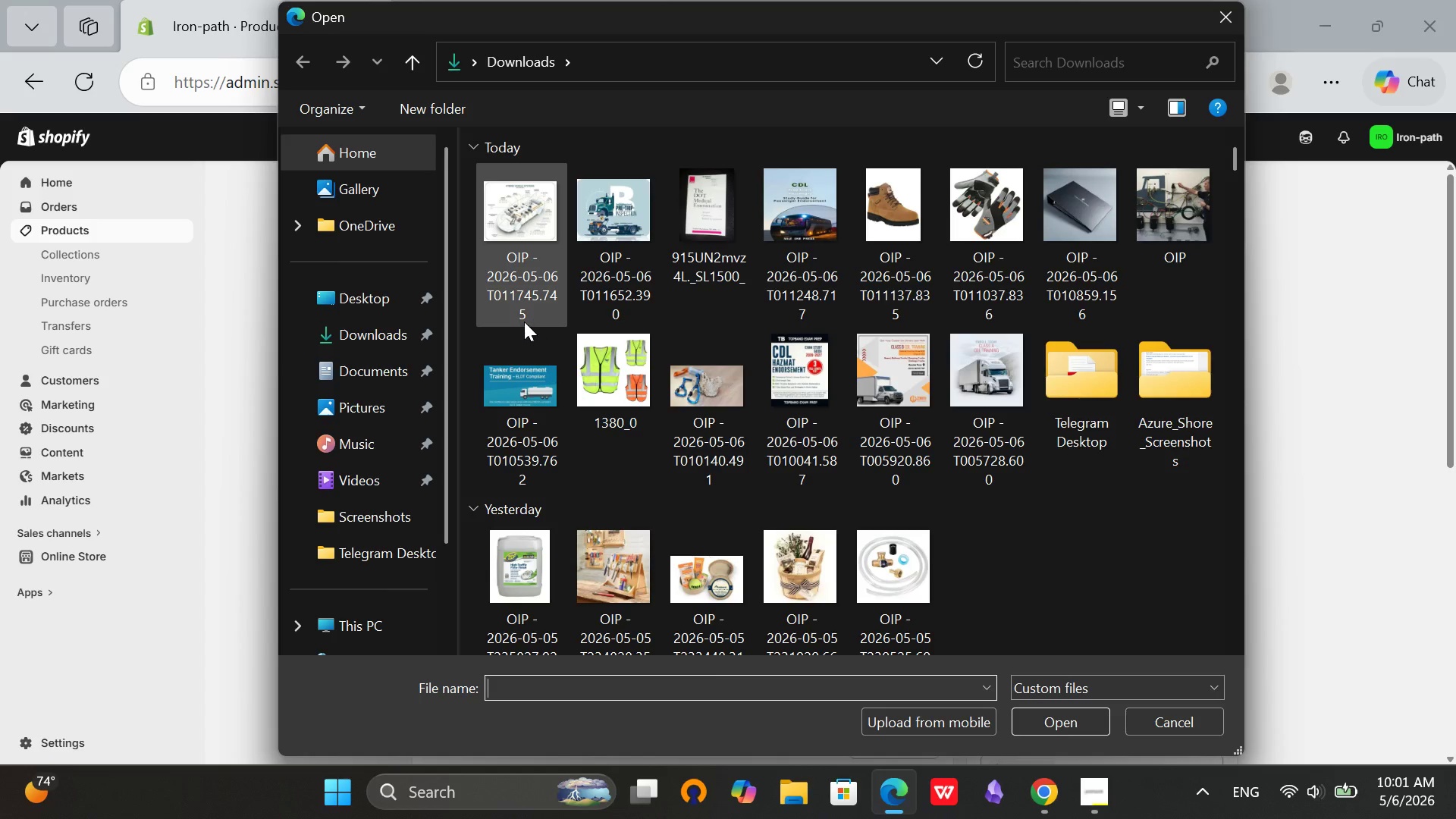 
scroll: coordinate [747, 575], scroll_direction: up, amount: 4.0
 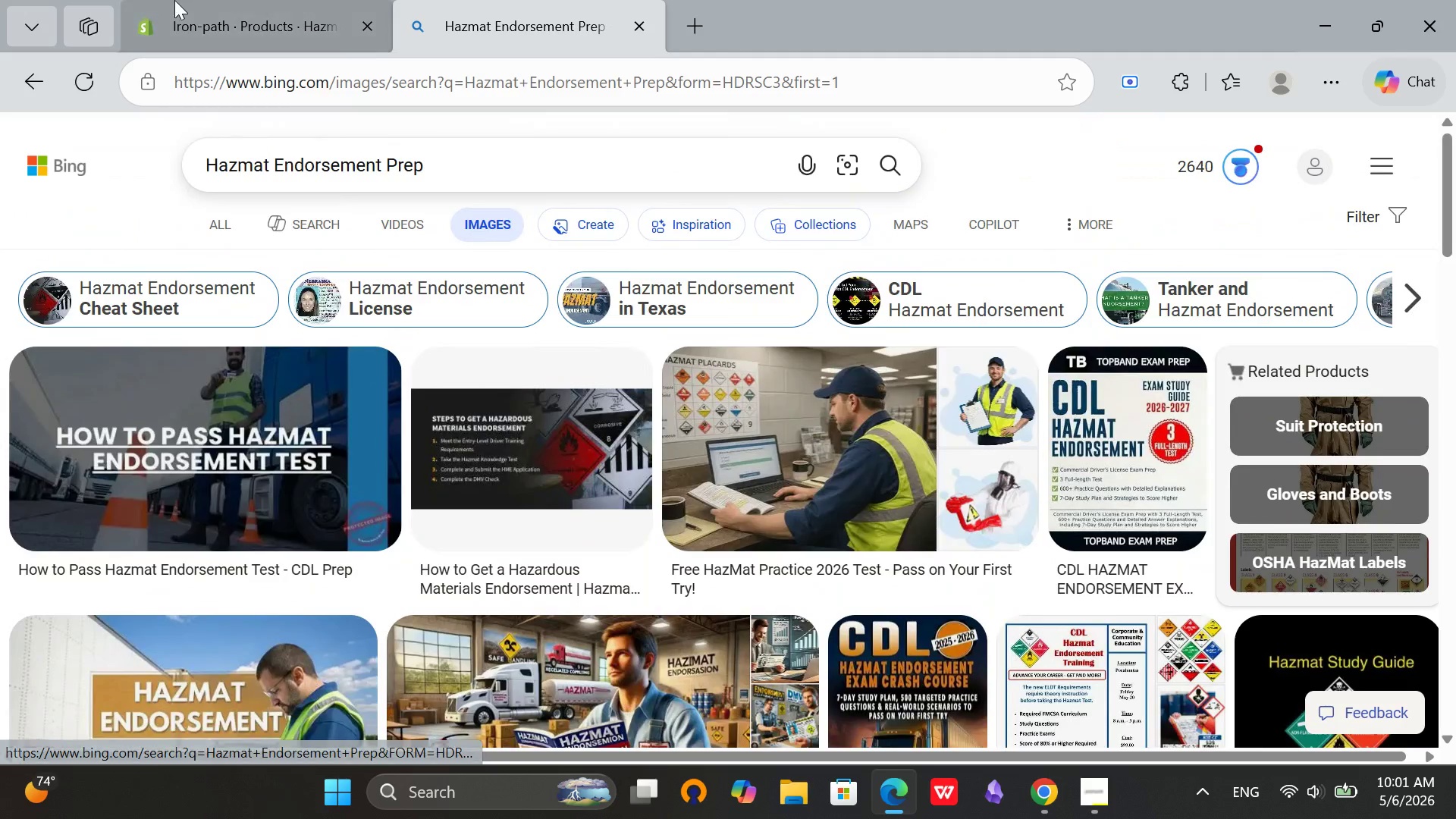 
wait(6.19)
 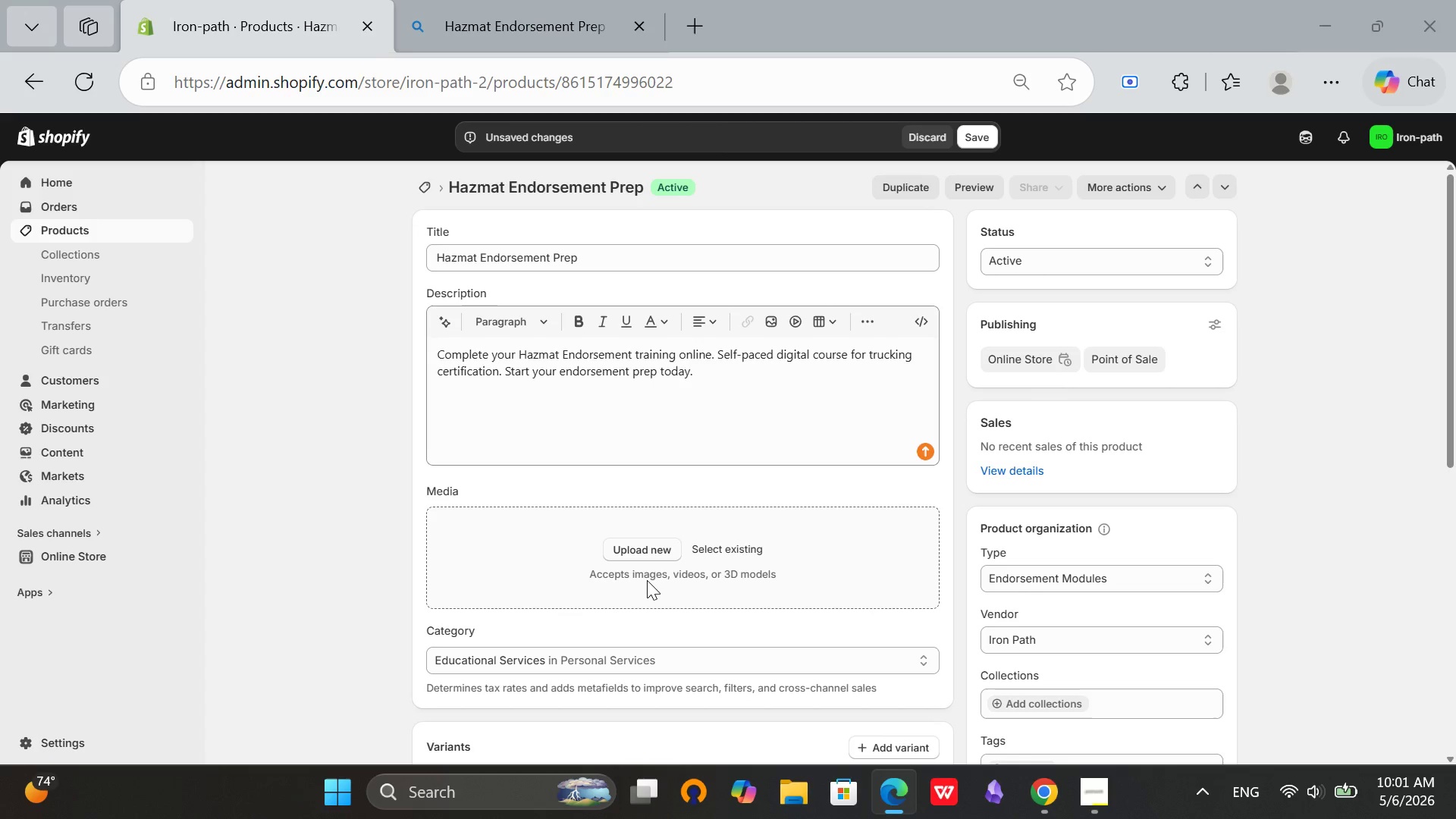 
left_click([814, 393])
 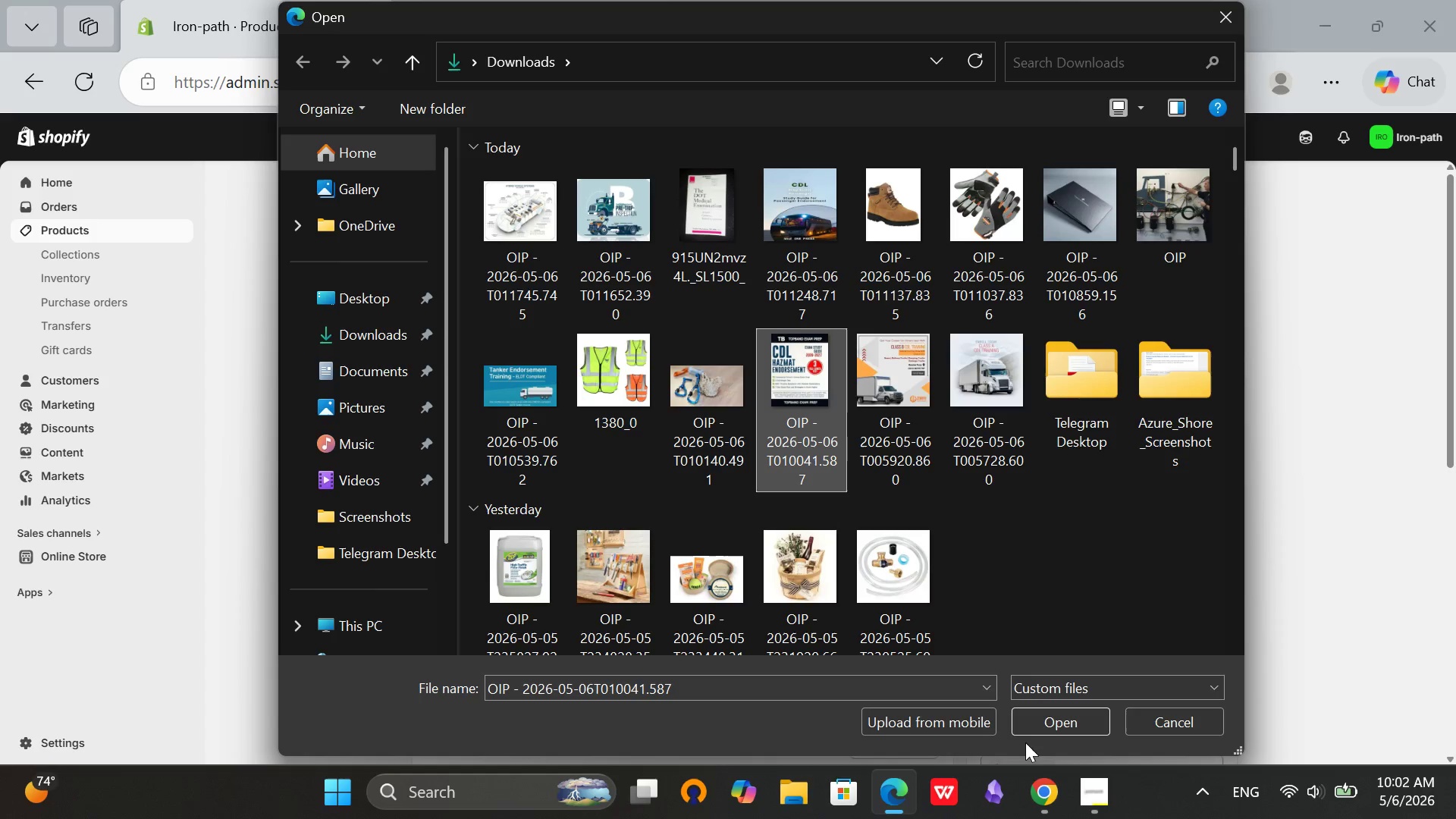 
left_click([1031, 737])
 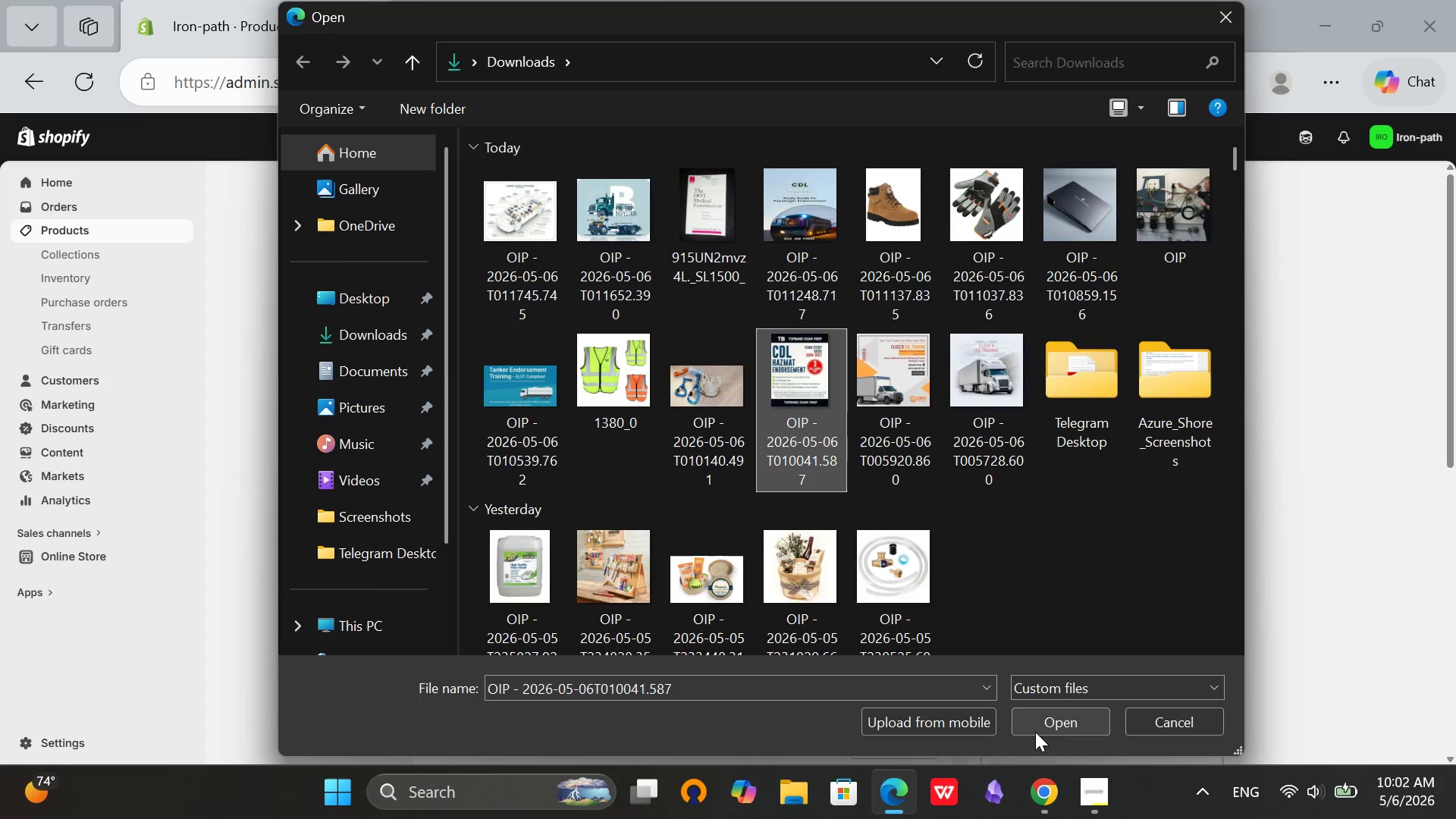 
left_click([1035, 732])
 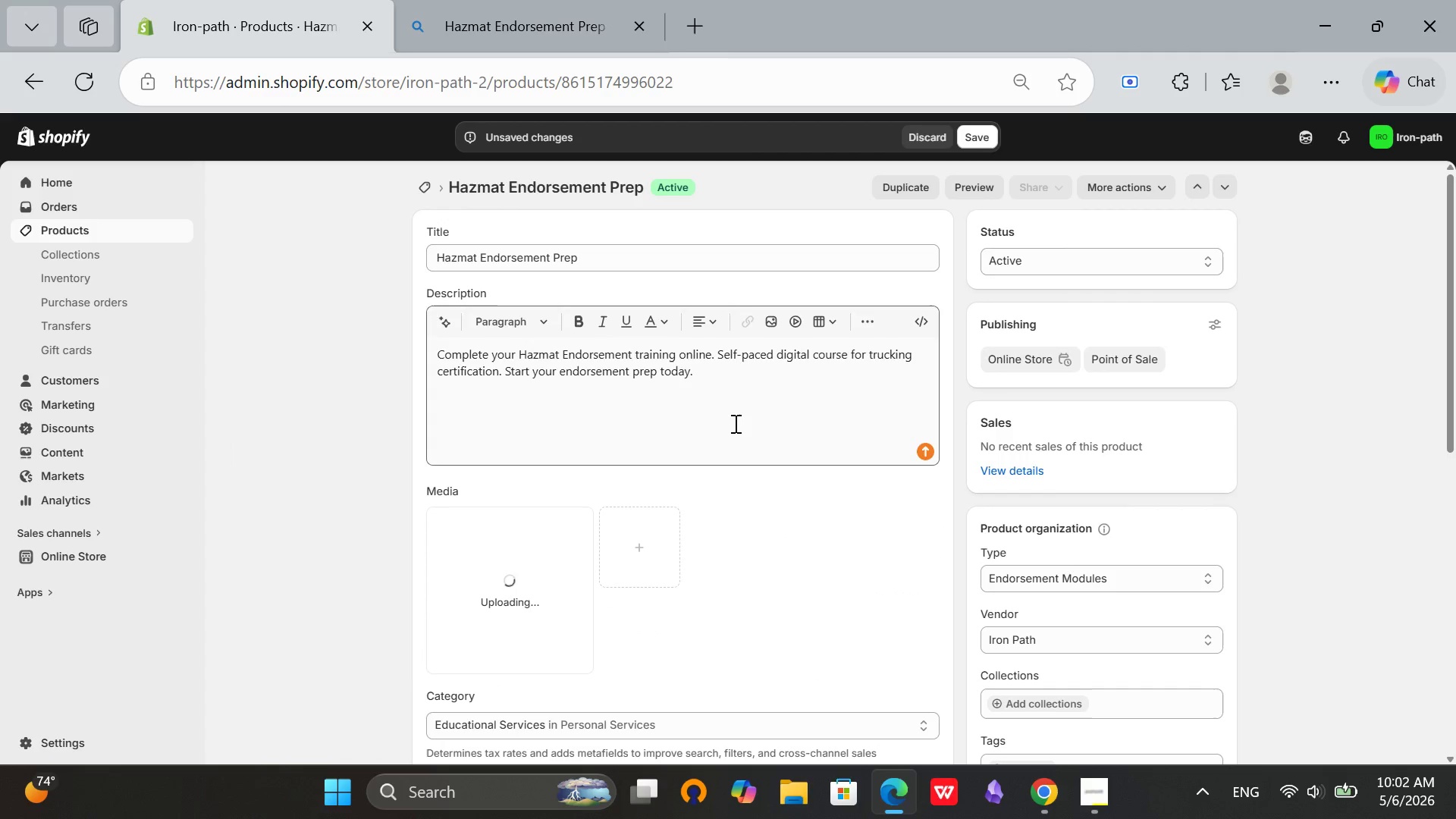 
scroll: coordinate [714, 451], scroll_direction: down, amount: 2.0
 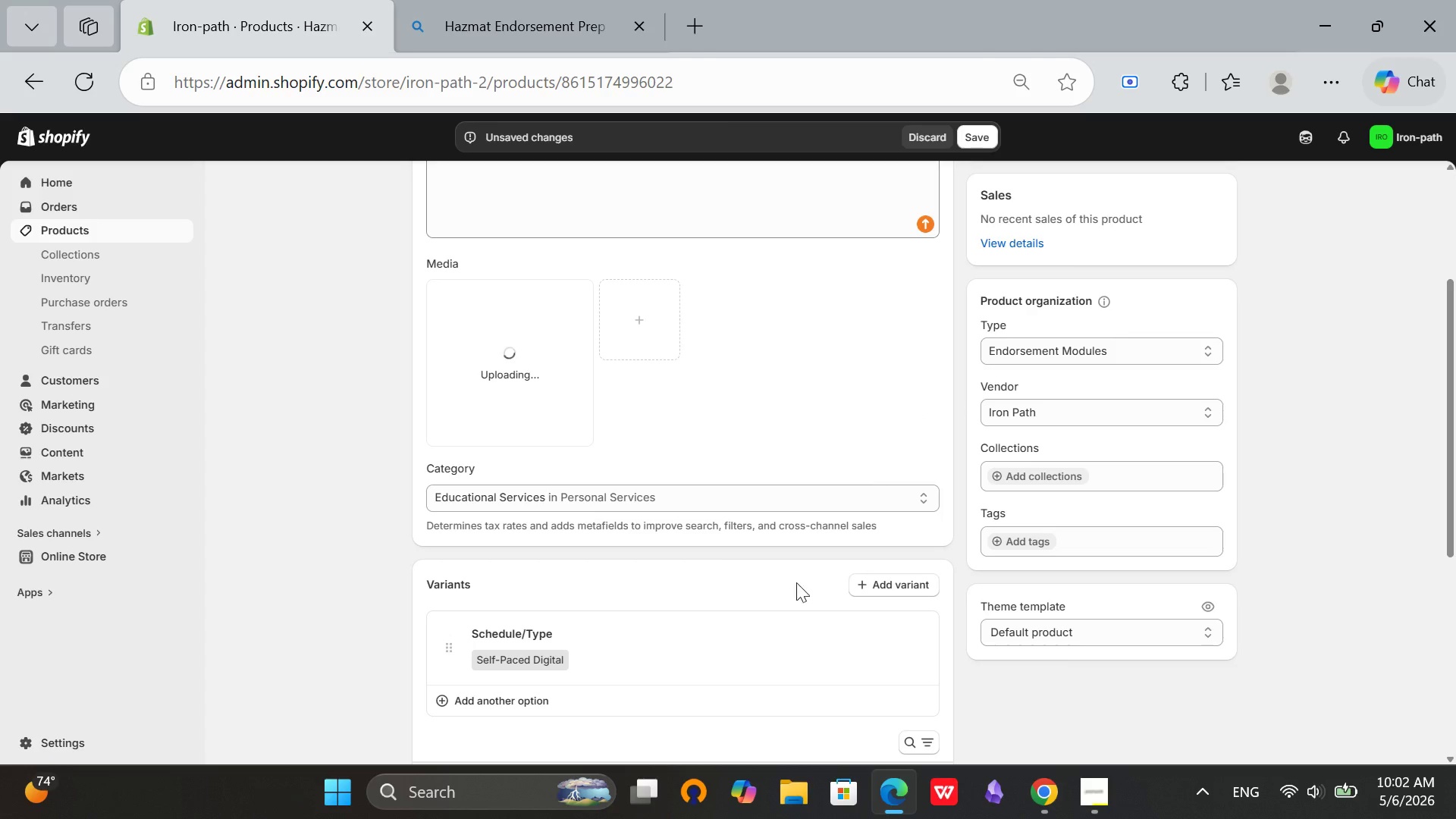 
wait(6.92)
 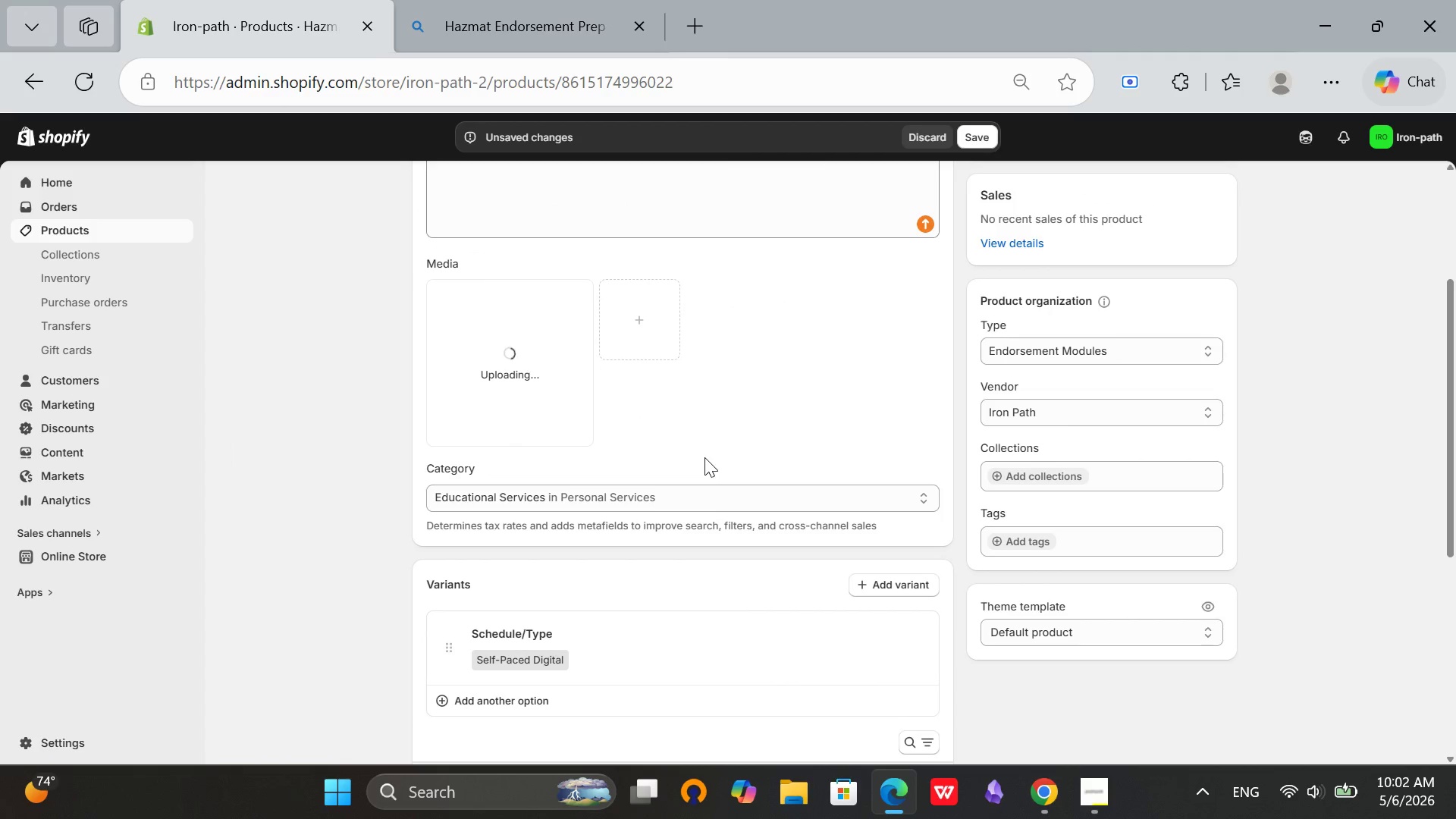 
left_click([1008, 540])
 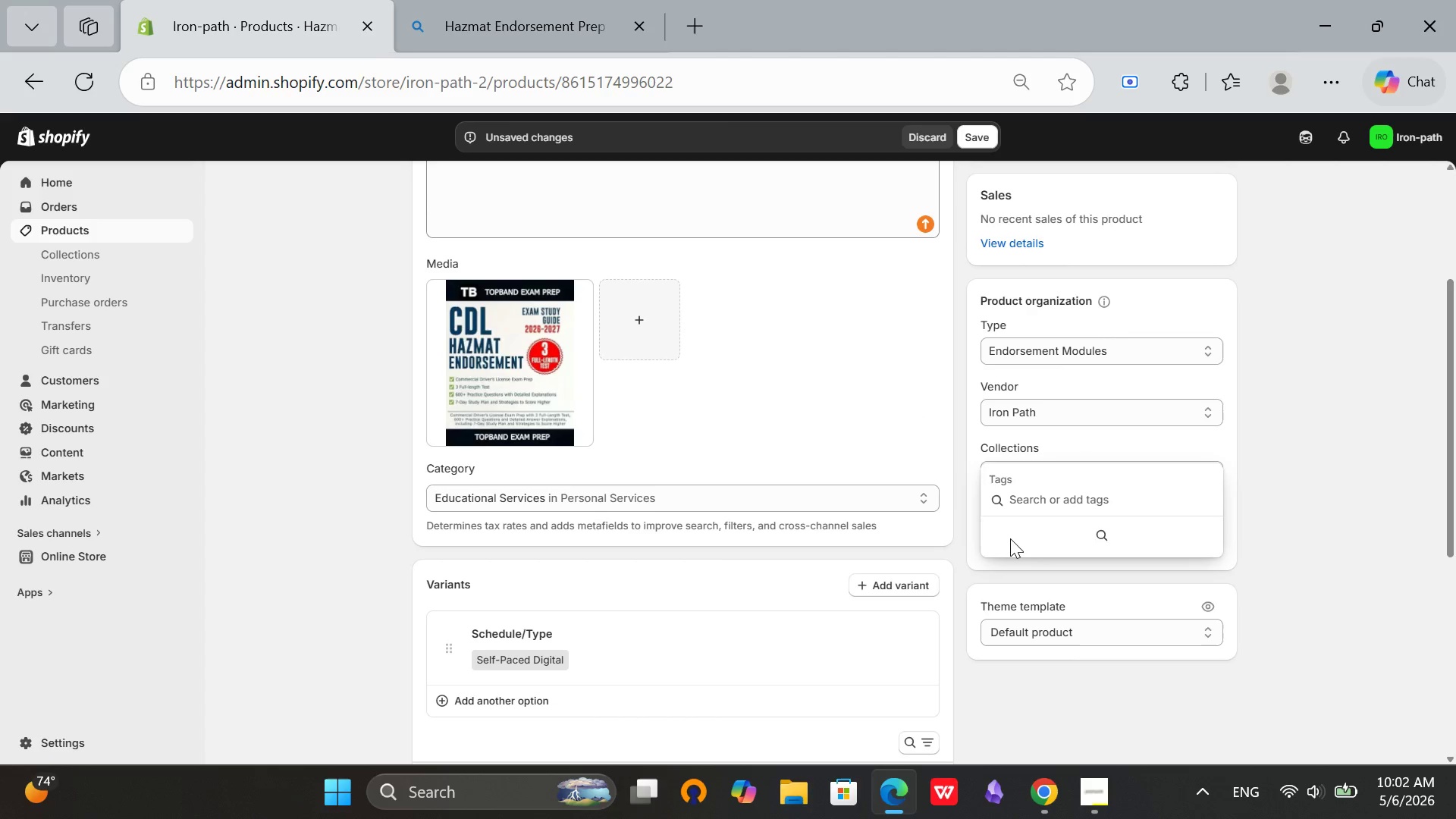 
type(Hax)
key(Backspace)
type(z)
 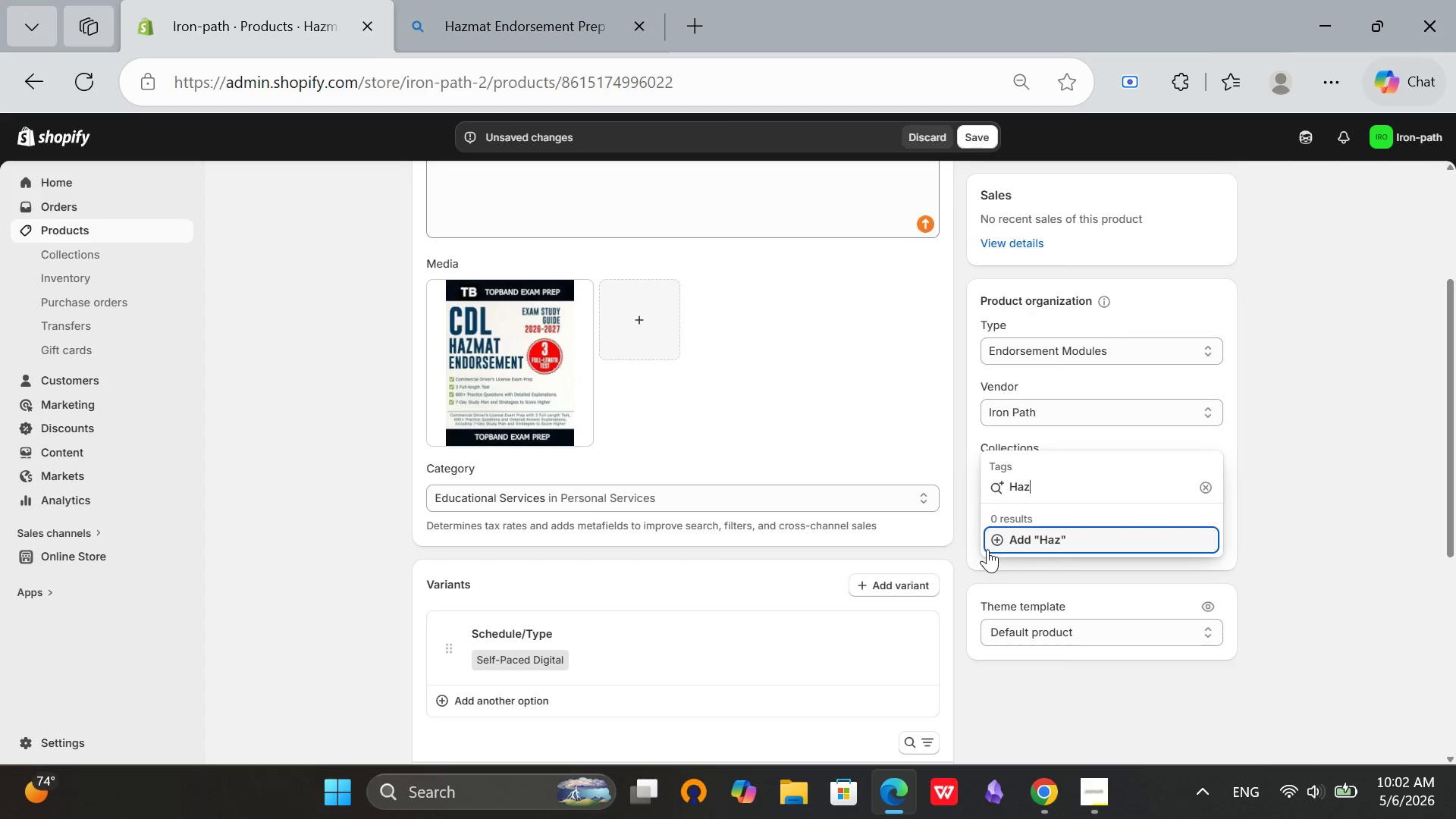 
type(mat)
 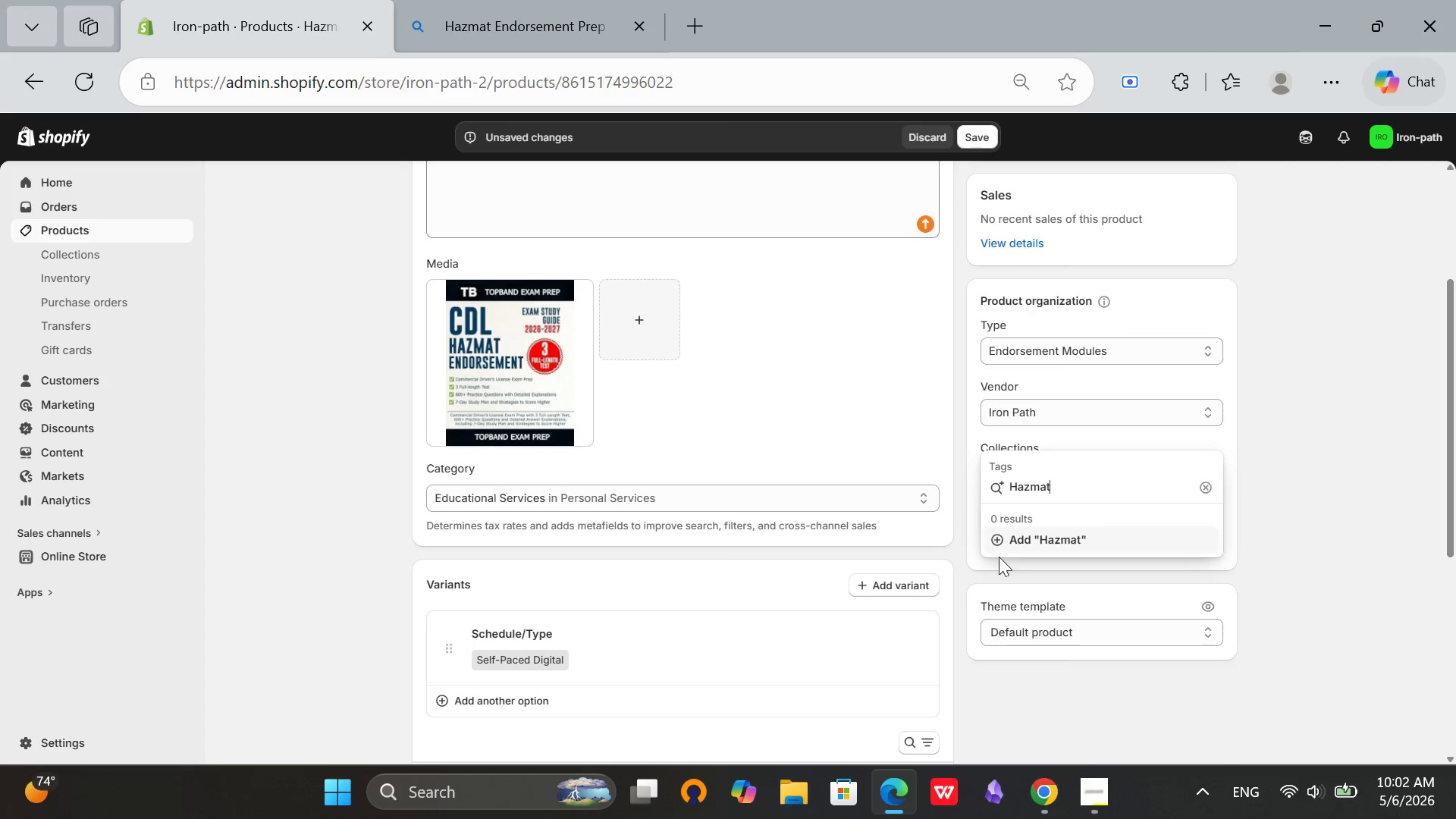 
left_click([1015, 544])
 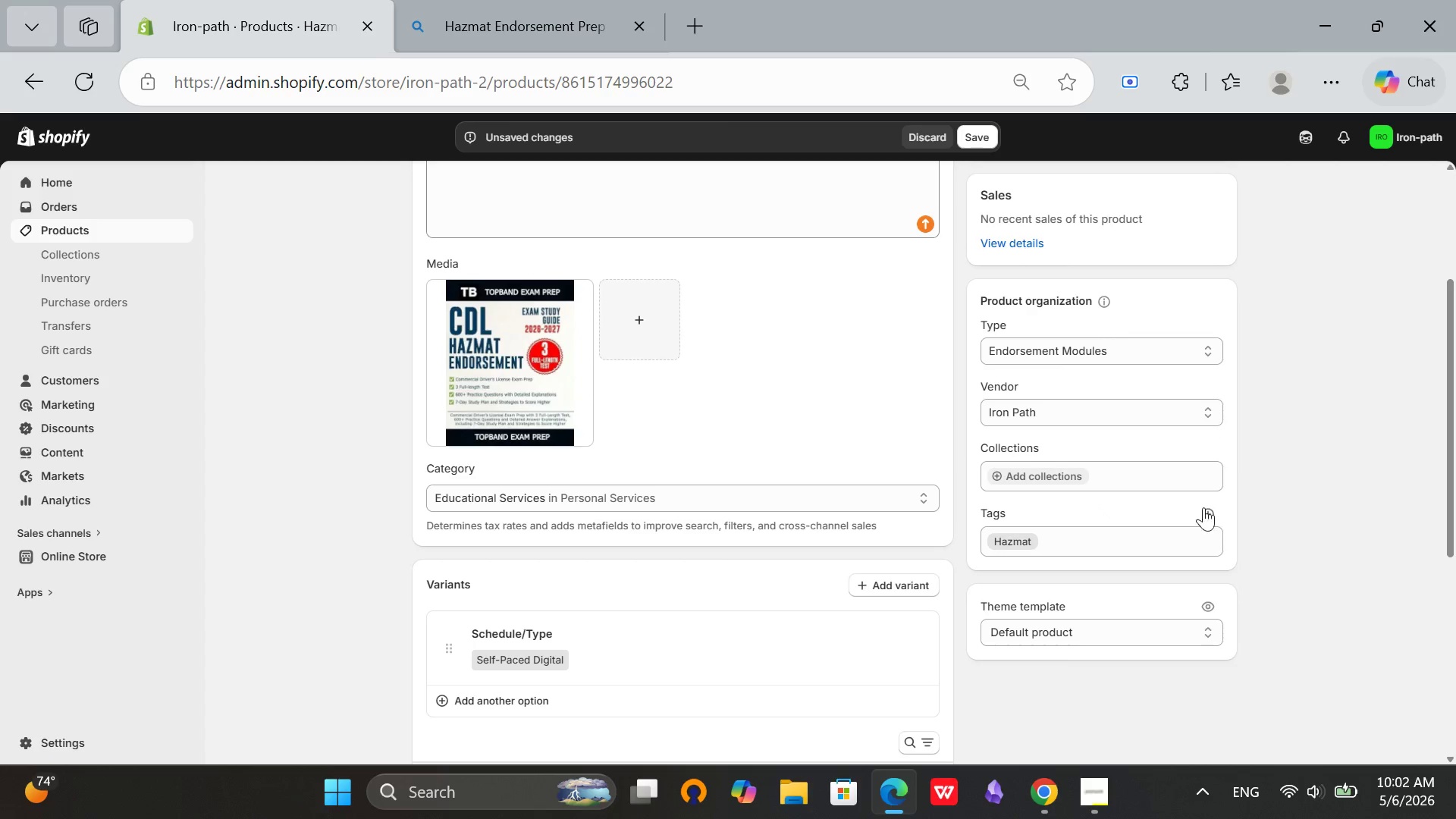 
left_click([1206, 514])
 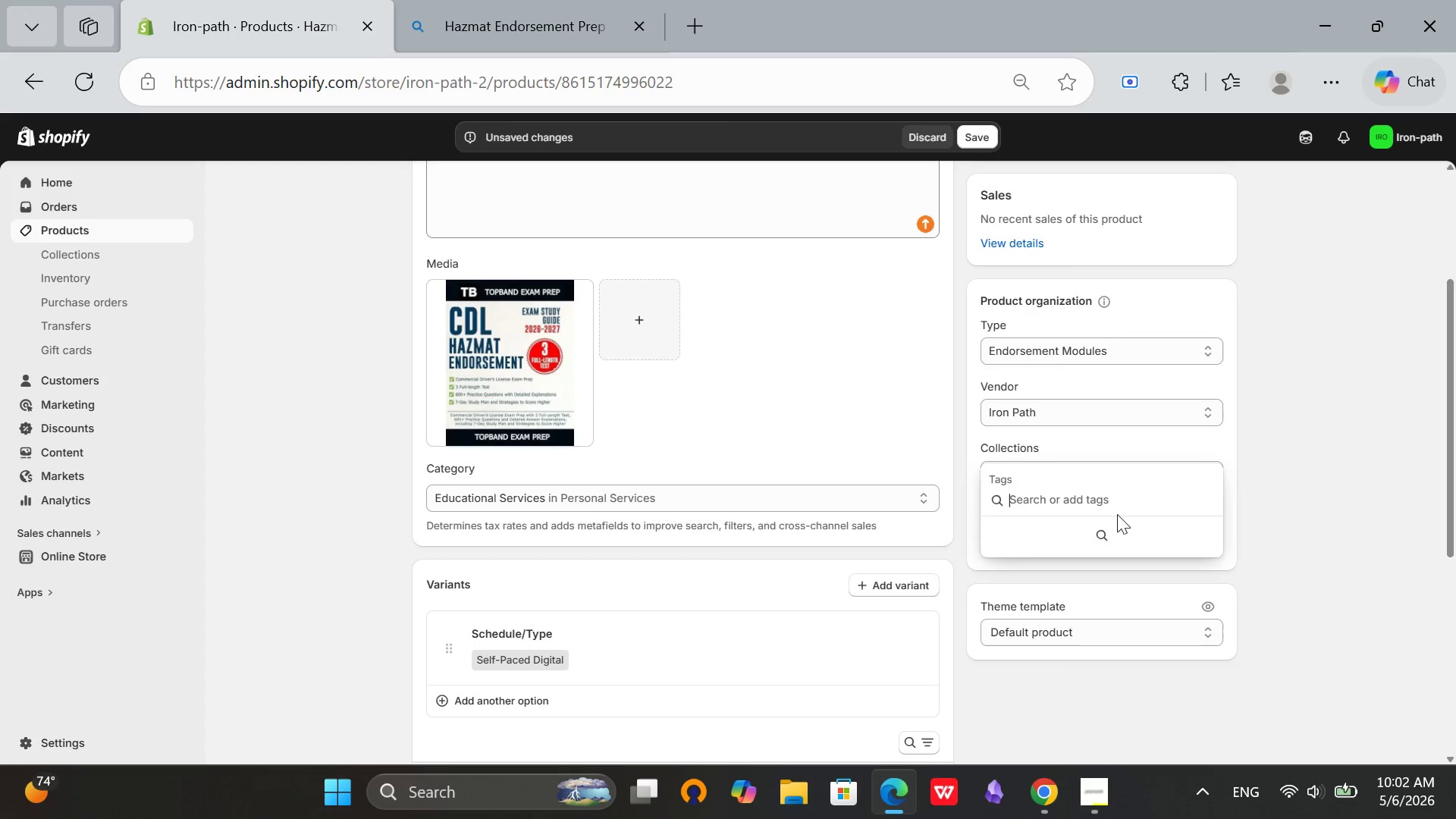 
type(Endorsement CDL)
 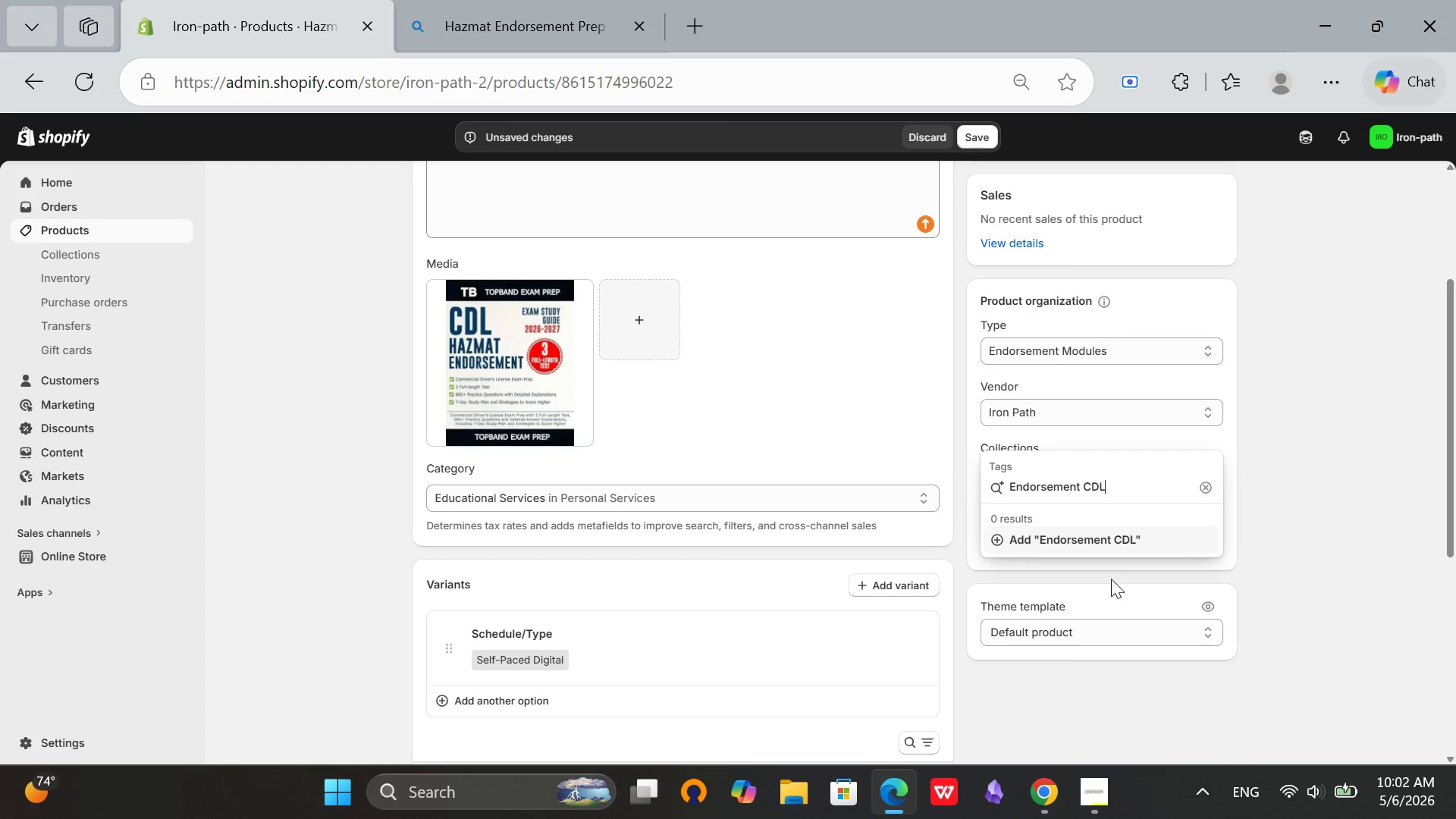 
left_click([1110, 533])
 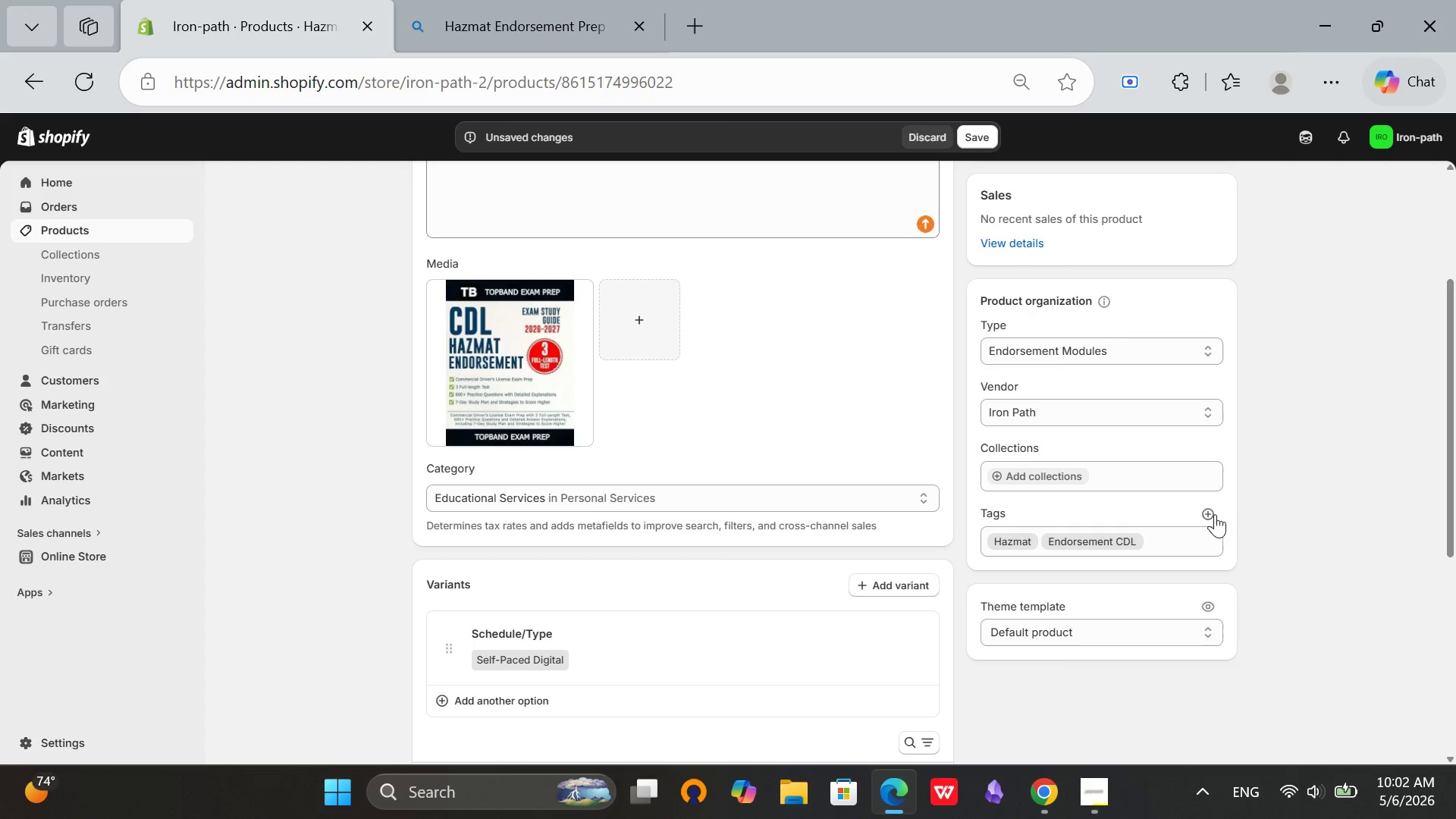 
left_click([1210, 510])
 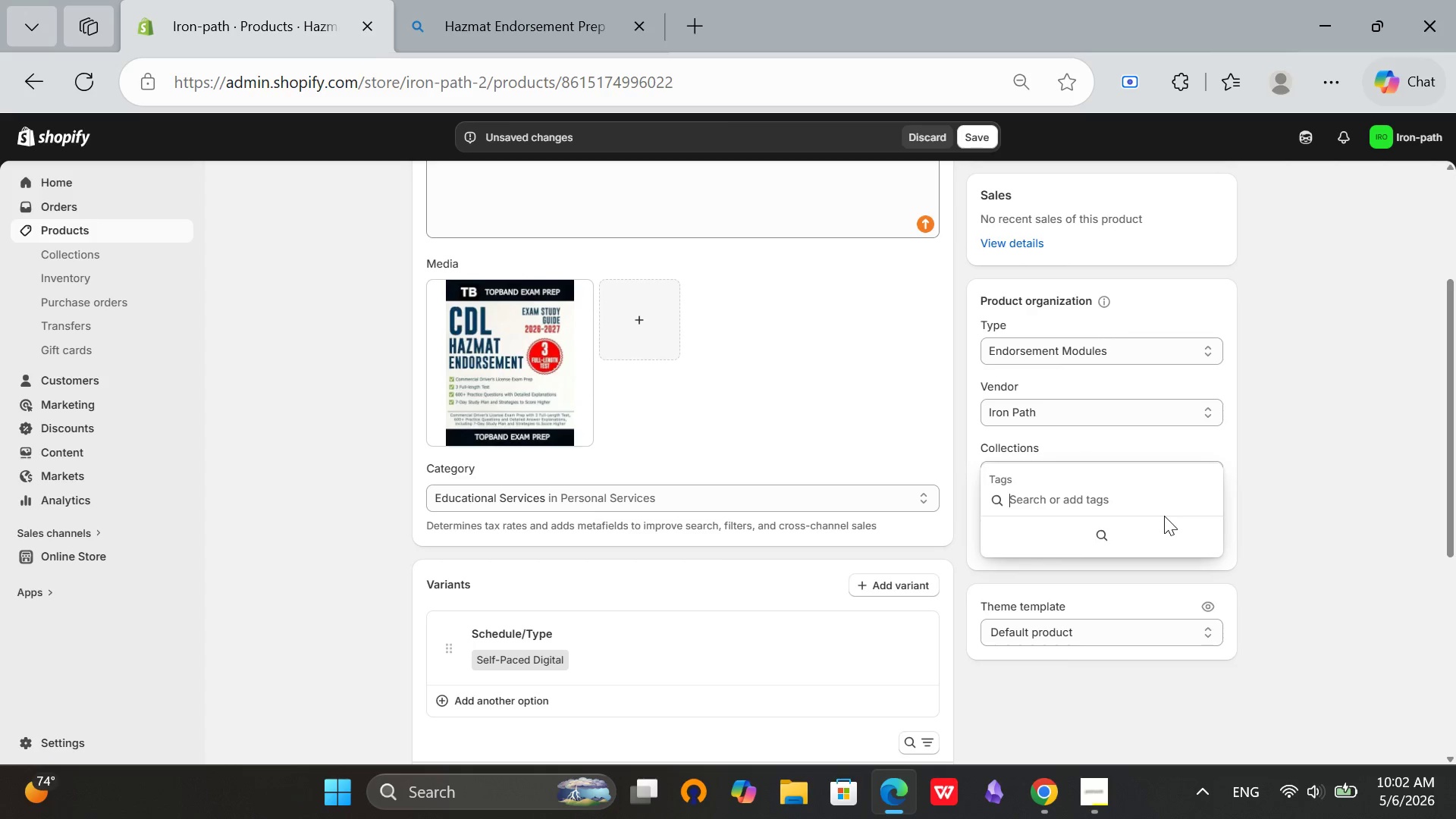 
type(HAZNAT)
 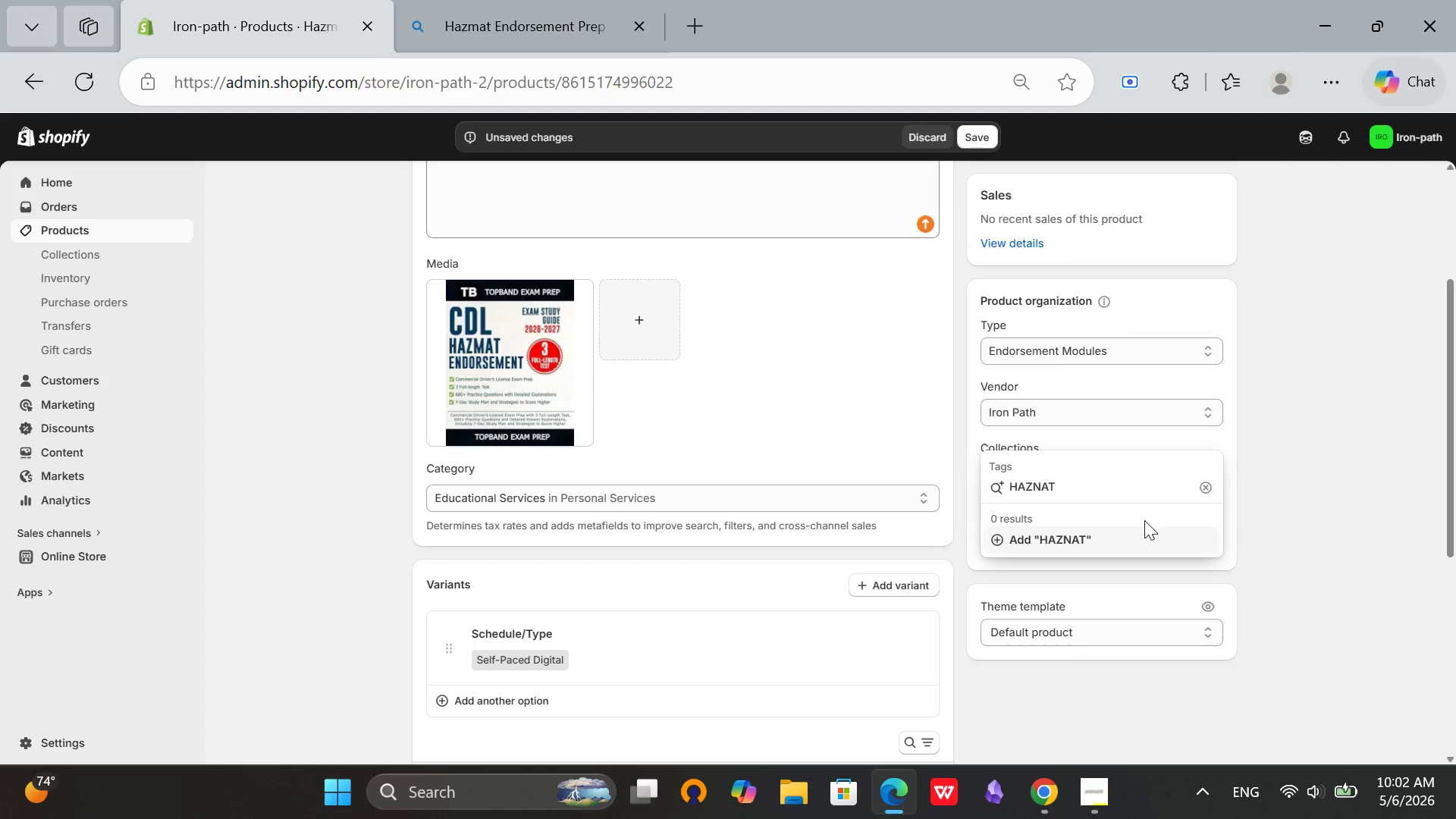 
key(Backspace)
key(Backspace)
key(Backspace)
type(MAT)
 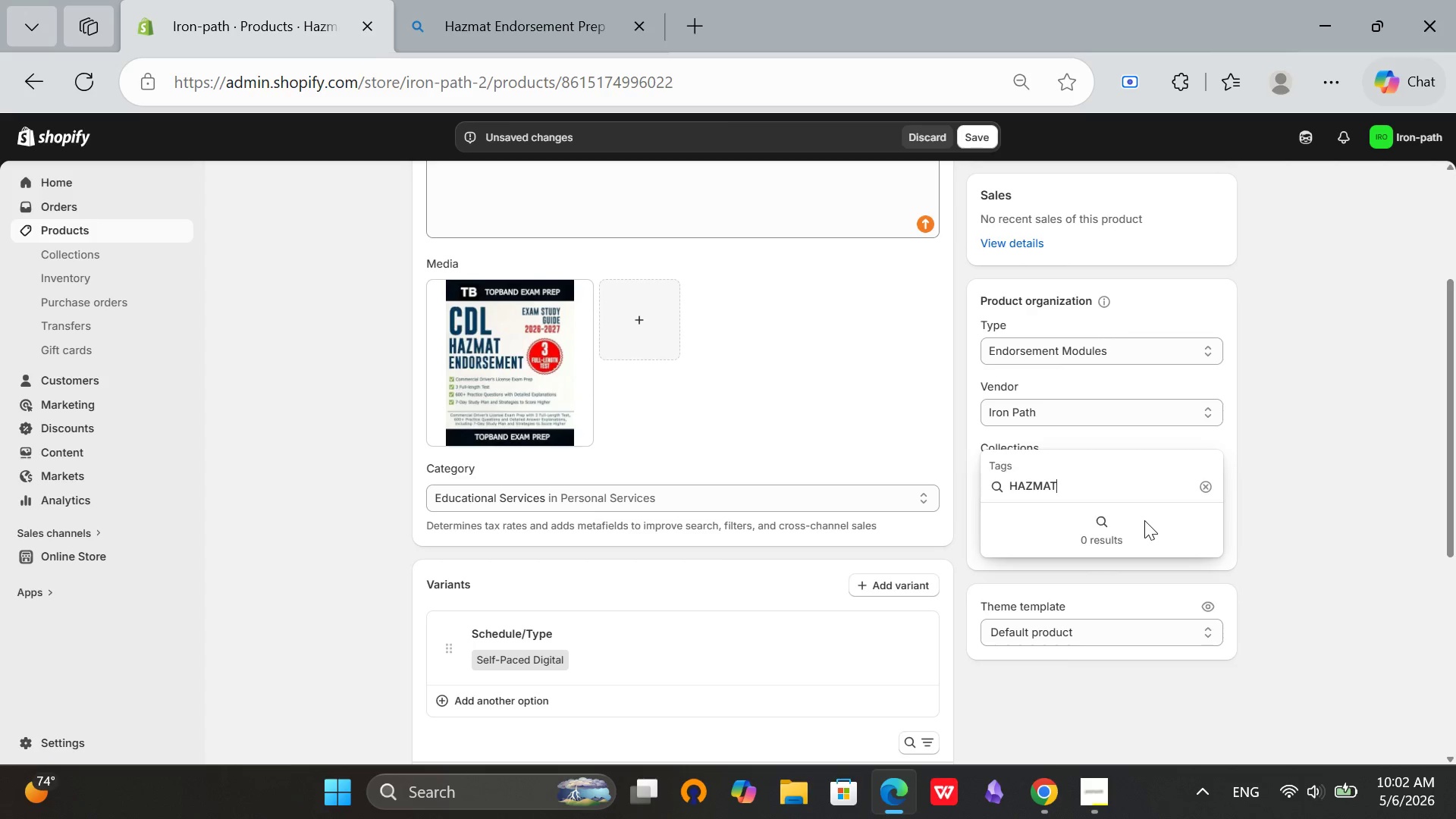 
wait(6.0)
 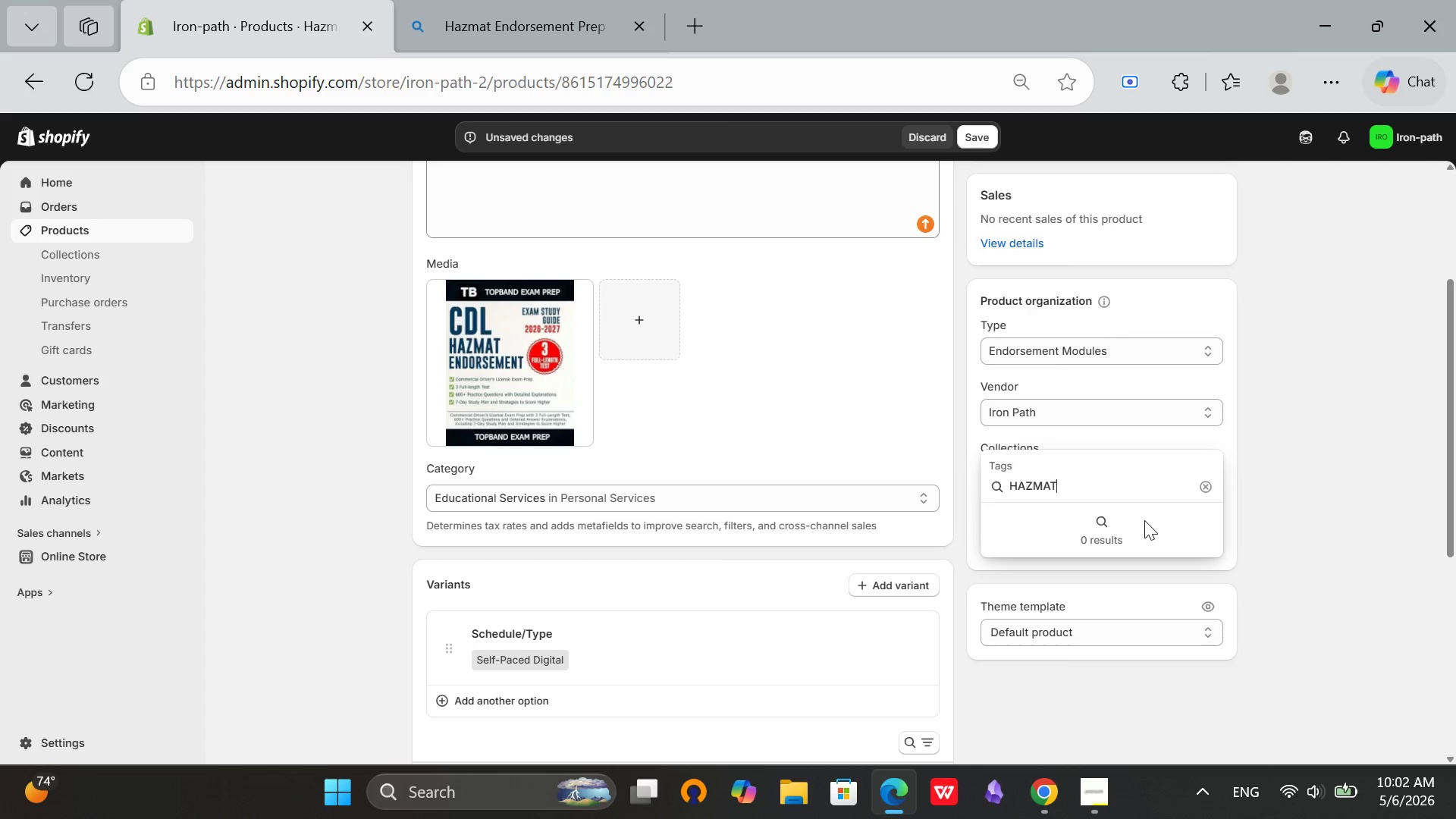 
left_click([1104, 485])
 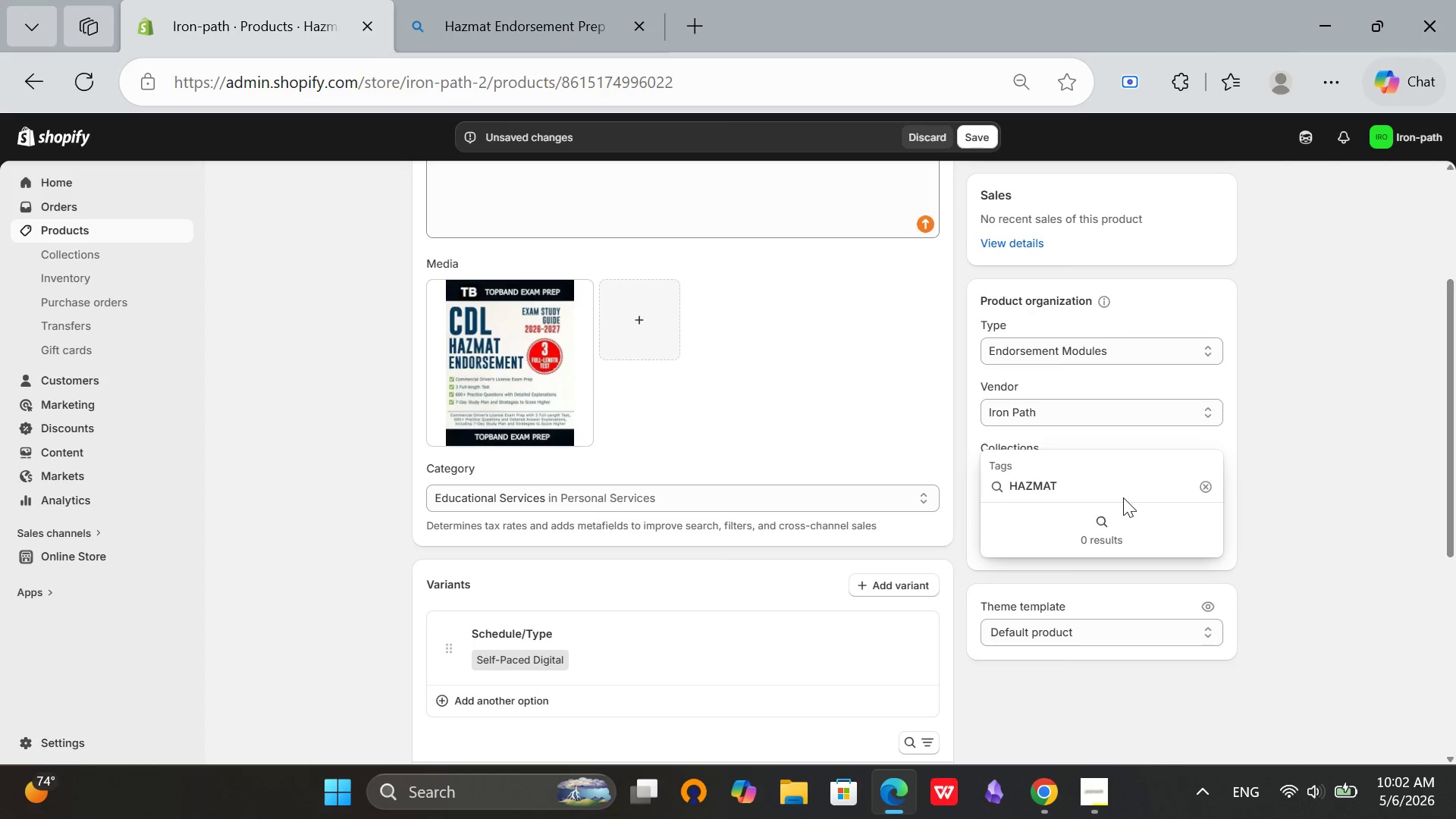 
key(Enter)
 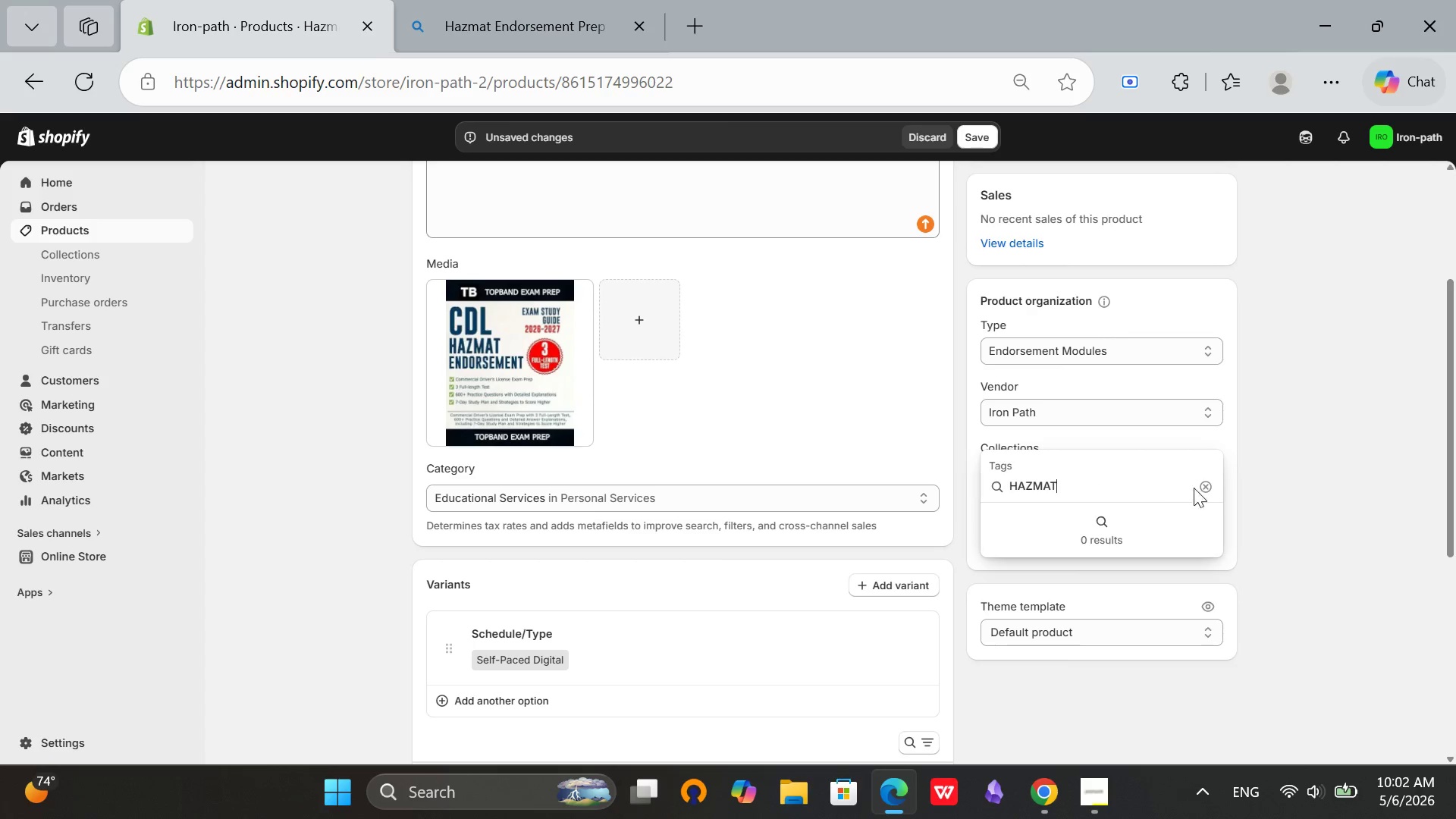 
left_click([1213, 480])
 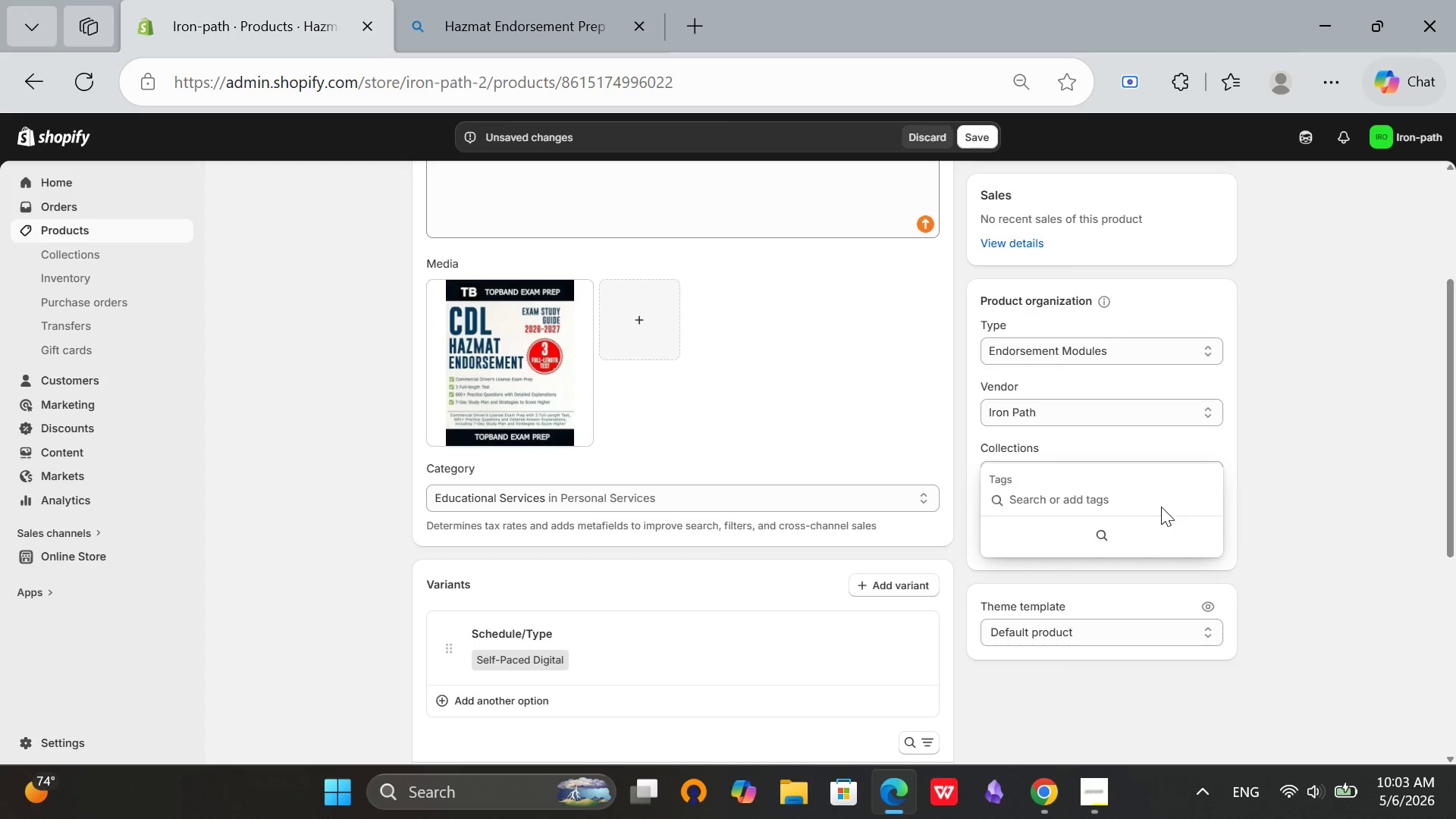 
left_click([1310, 486])
 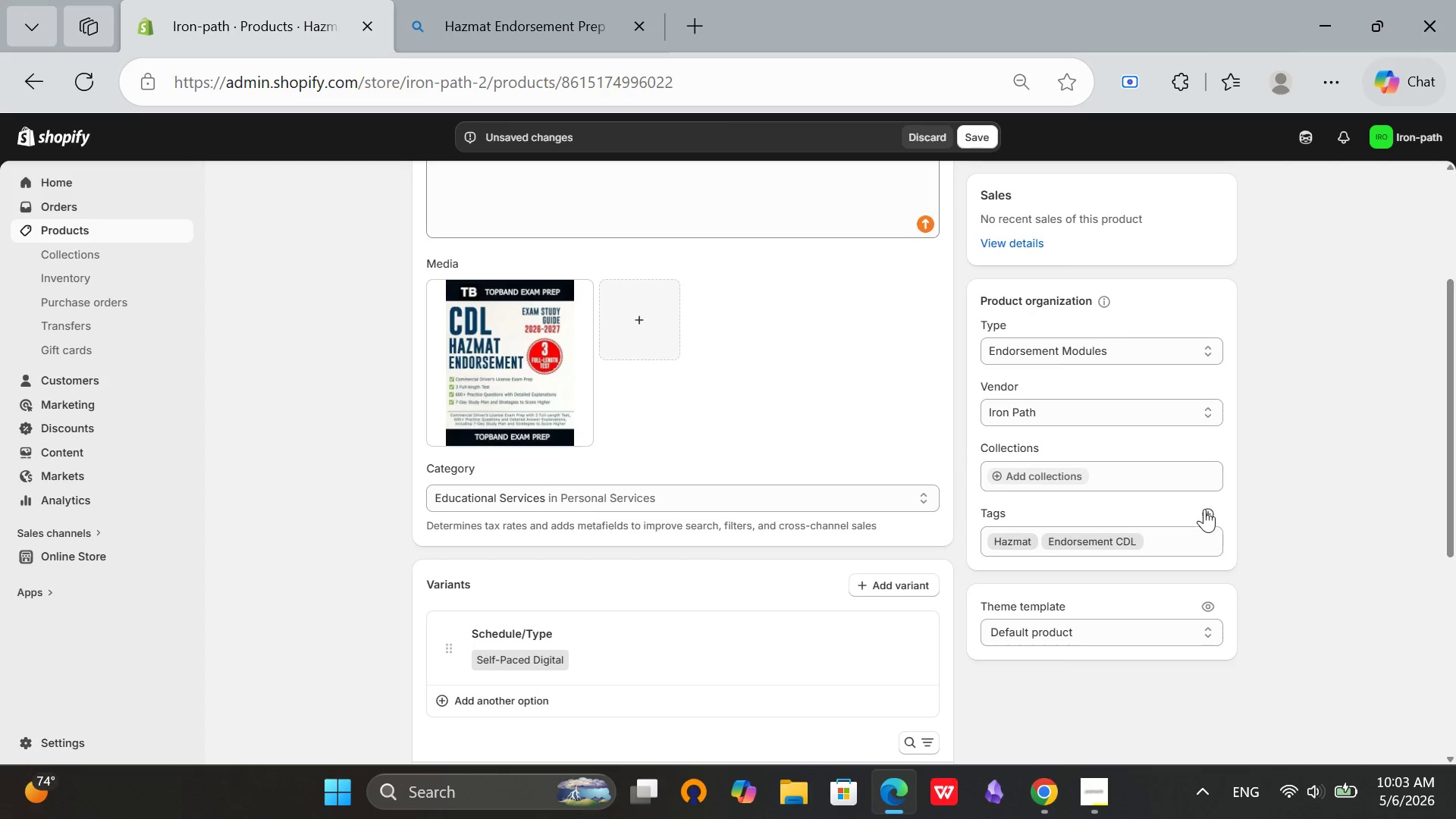 
left_click([1205, 513])
 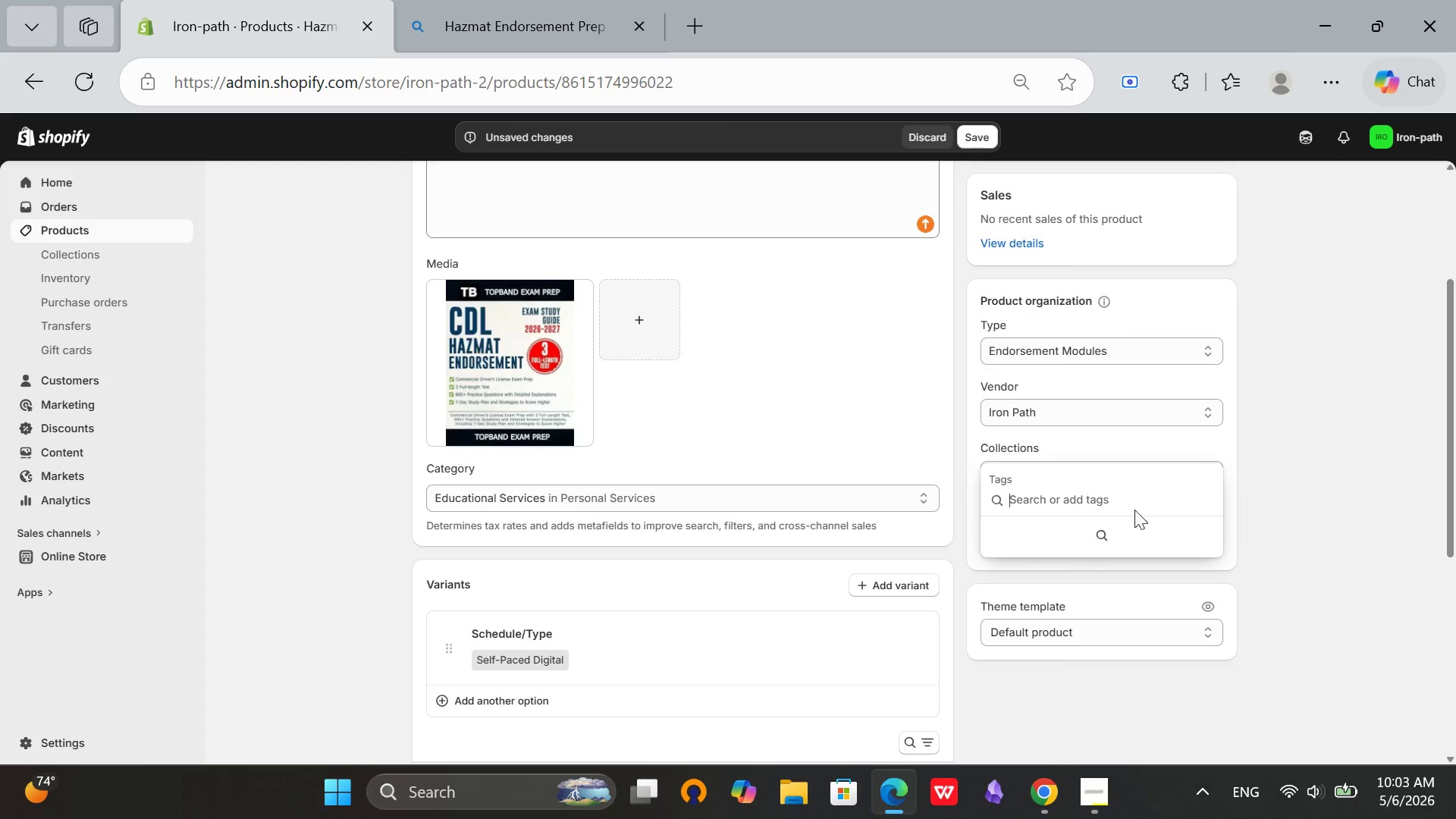 
type(OnlnoNLIN)
 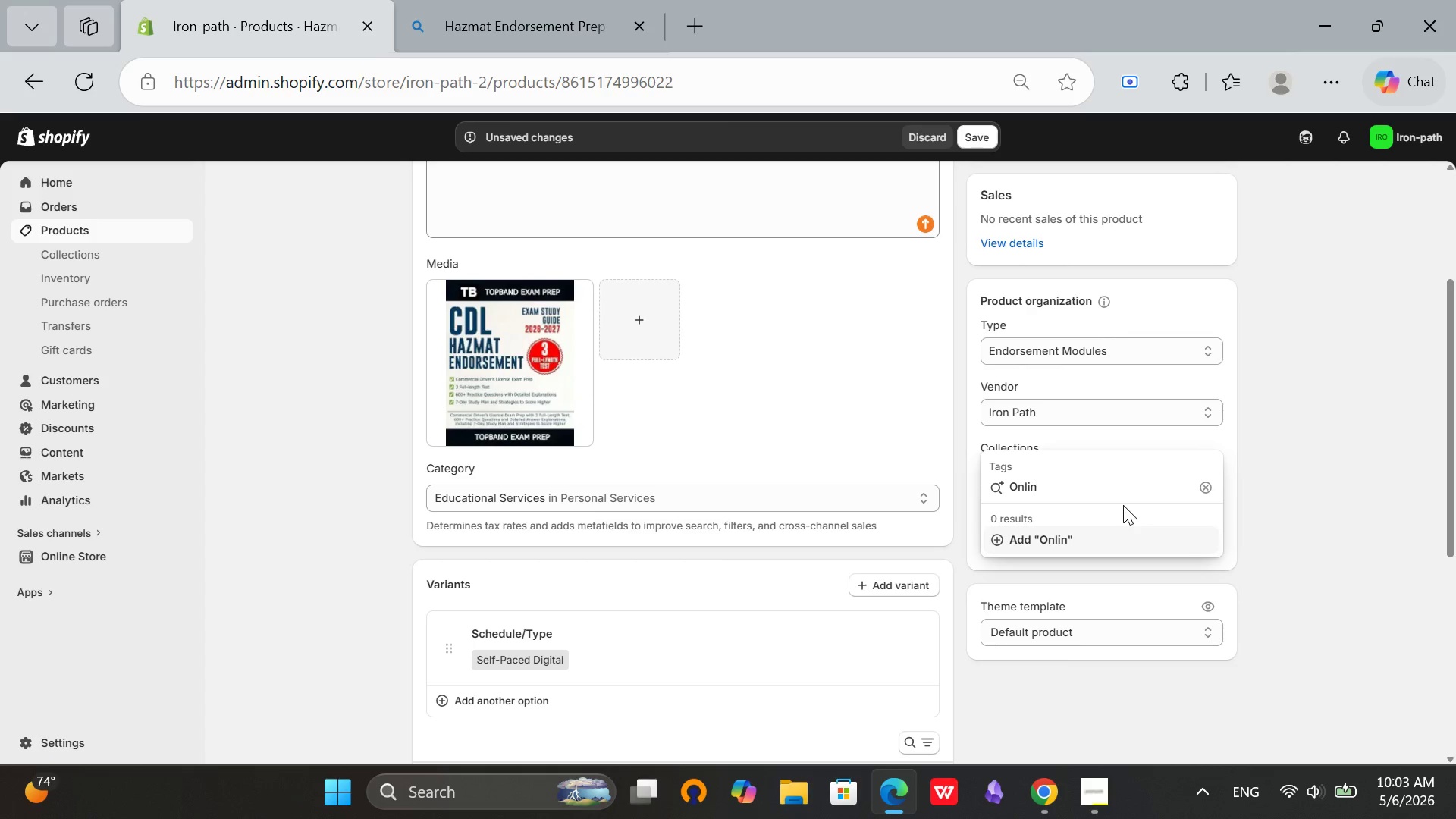 
hold_key(key=Backspace, duration=0.75)
 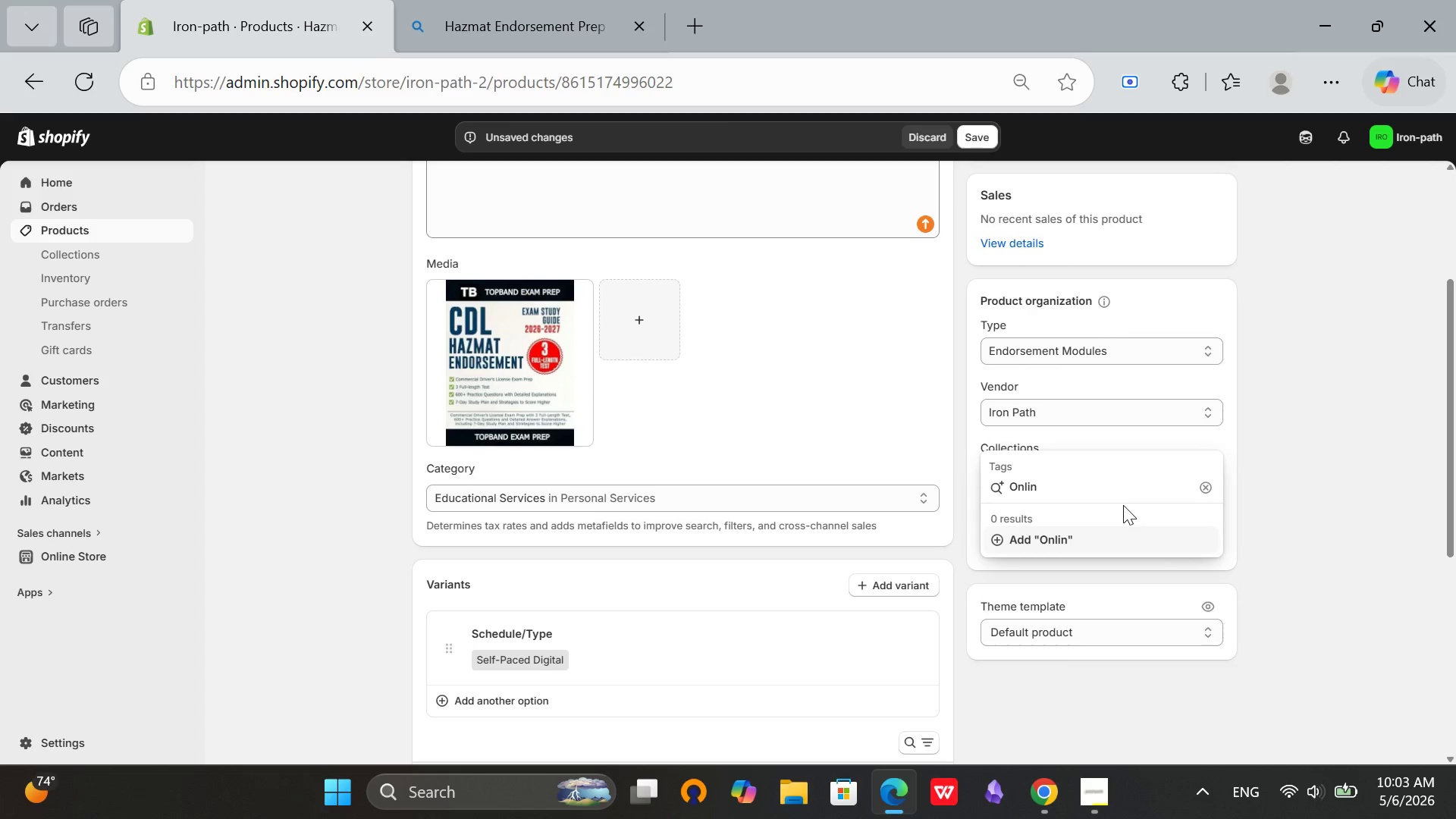 
key(W)
 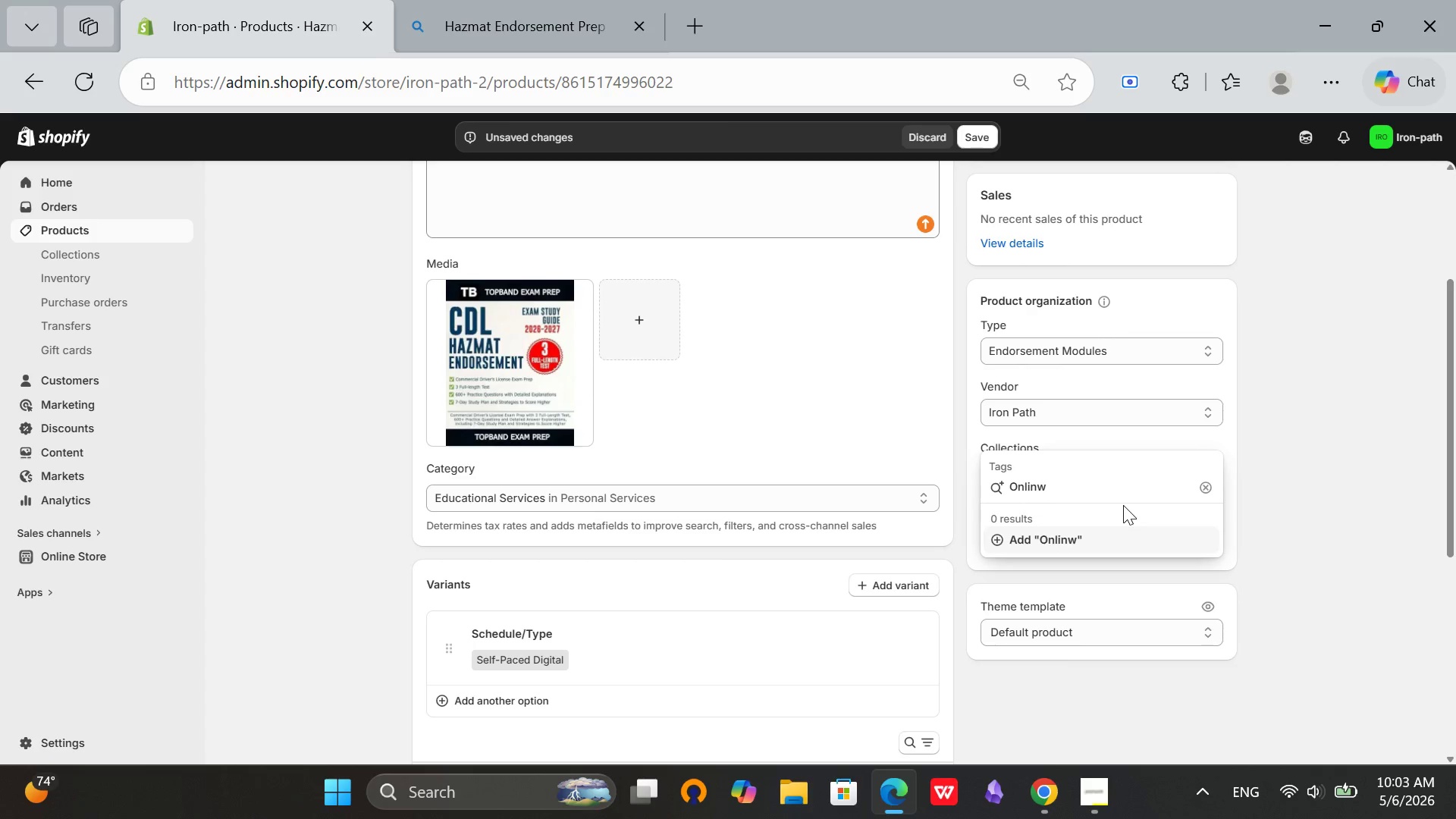 
key(Backspace)
 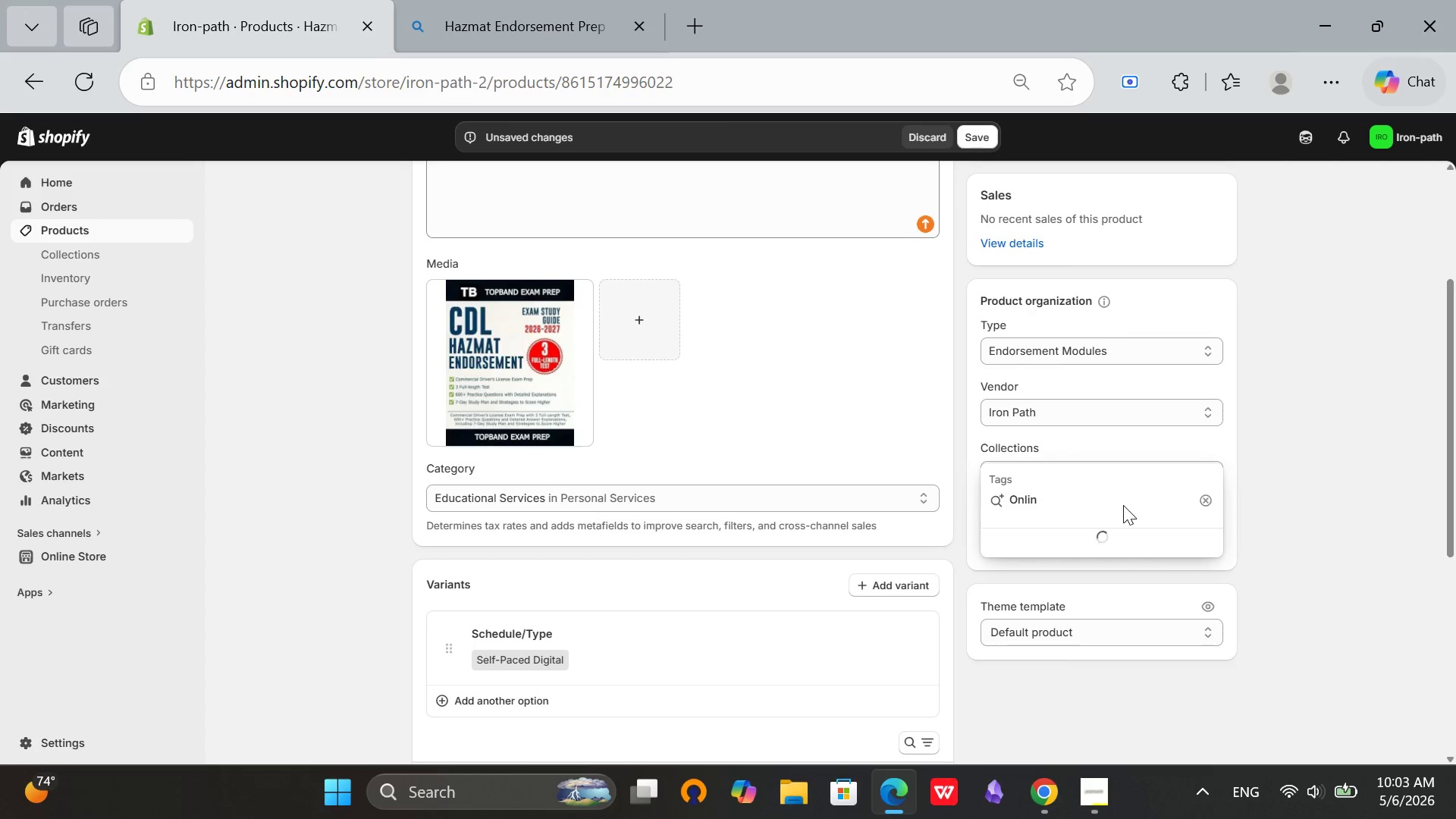 
key(E)
 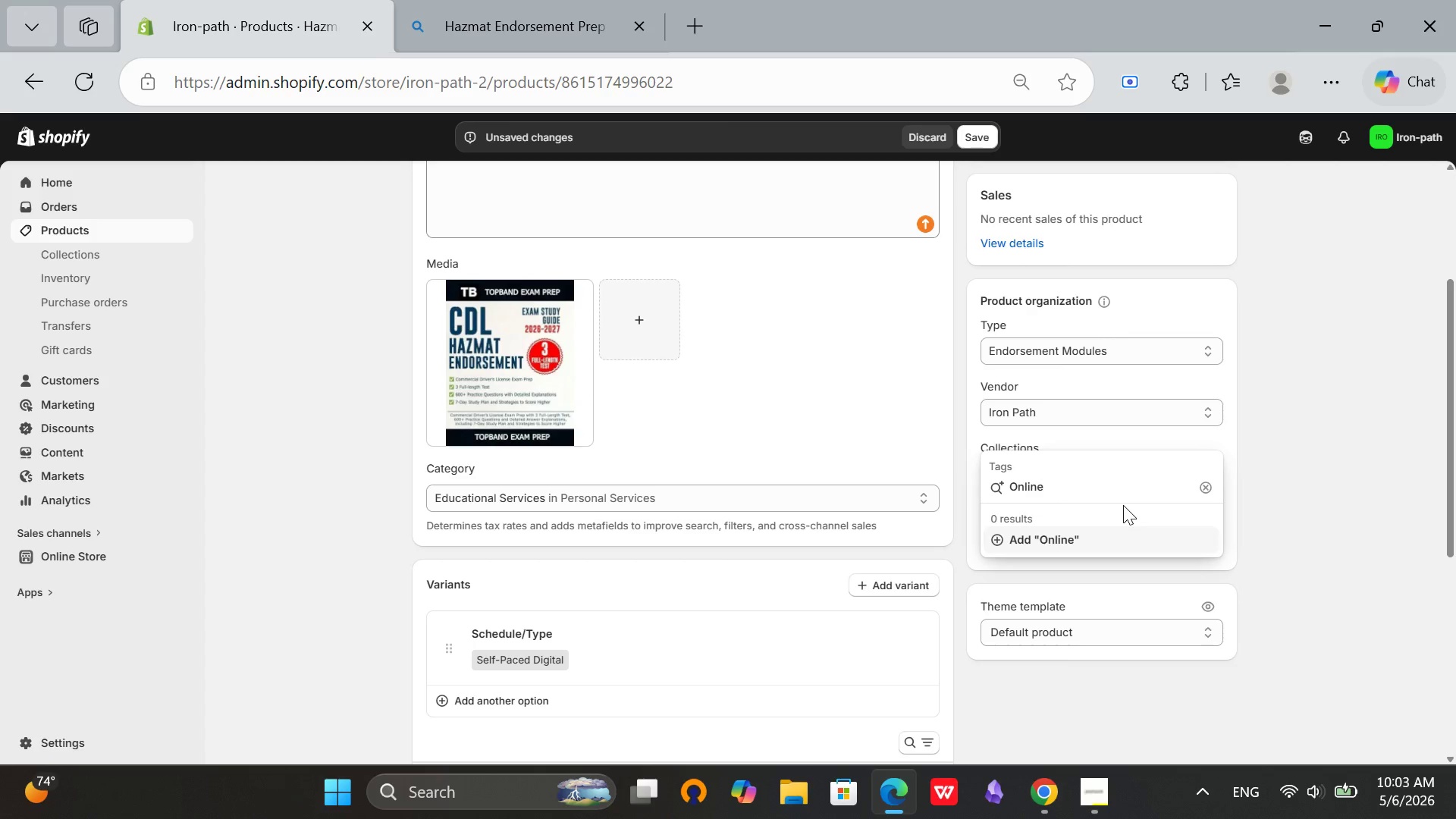 
wait(14.09)
 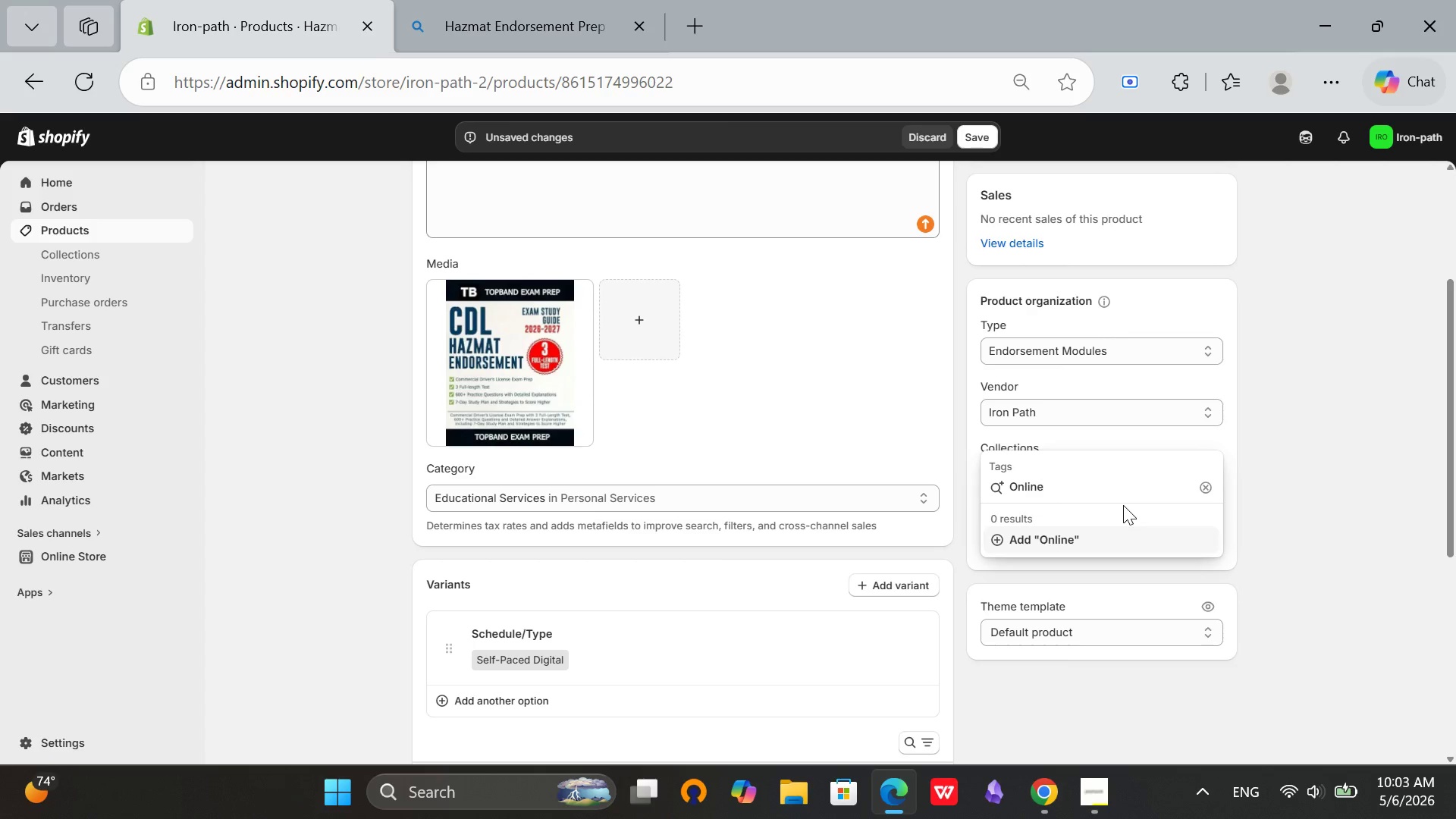 
type( Course)
 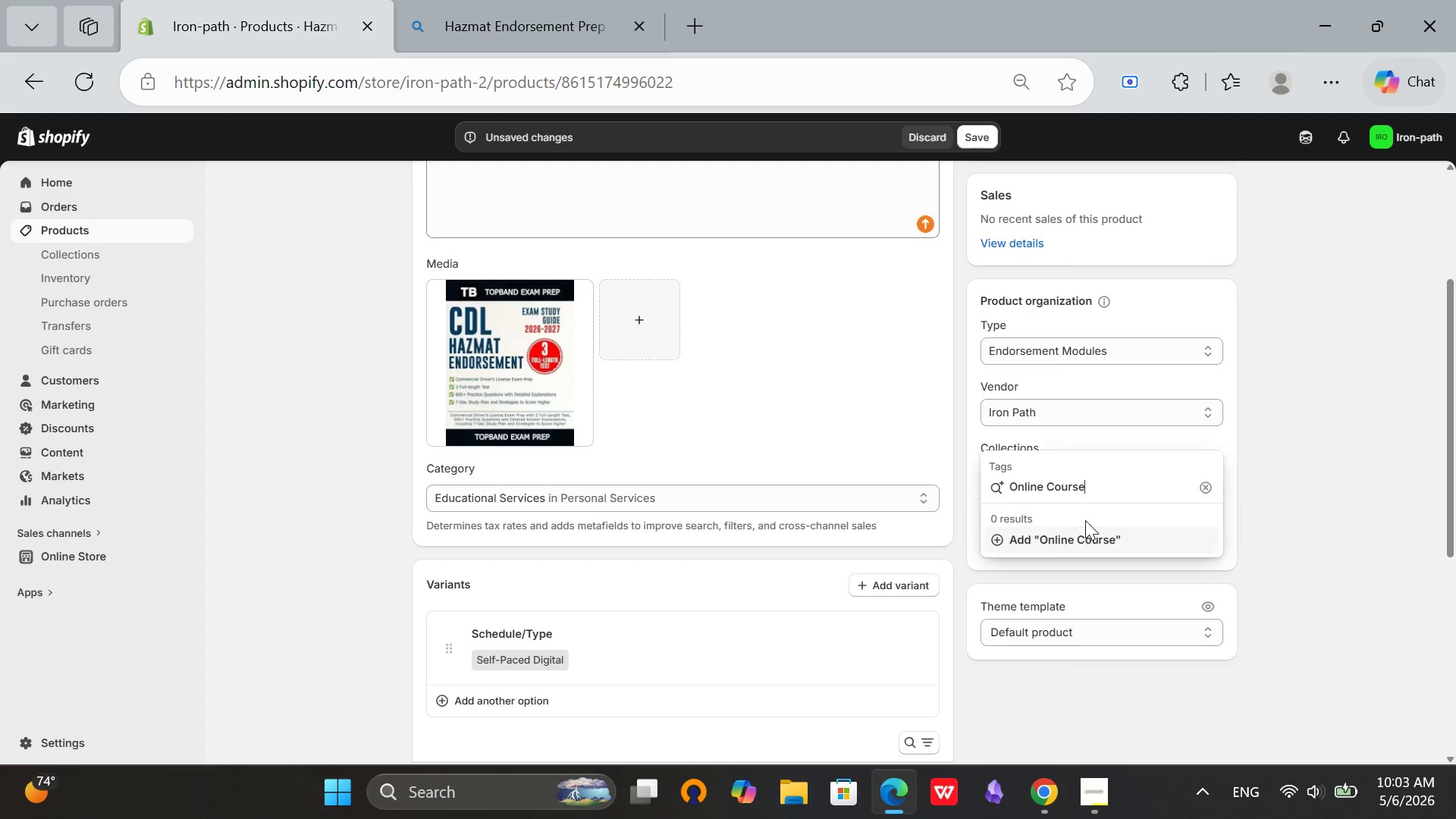 
left_click([1049, 532])
 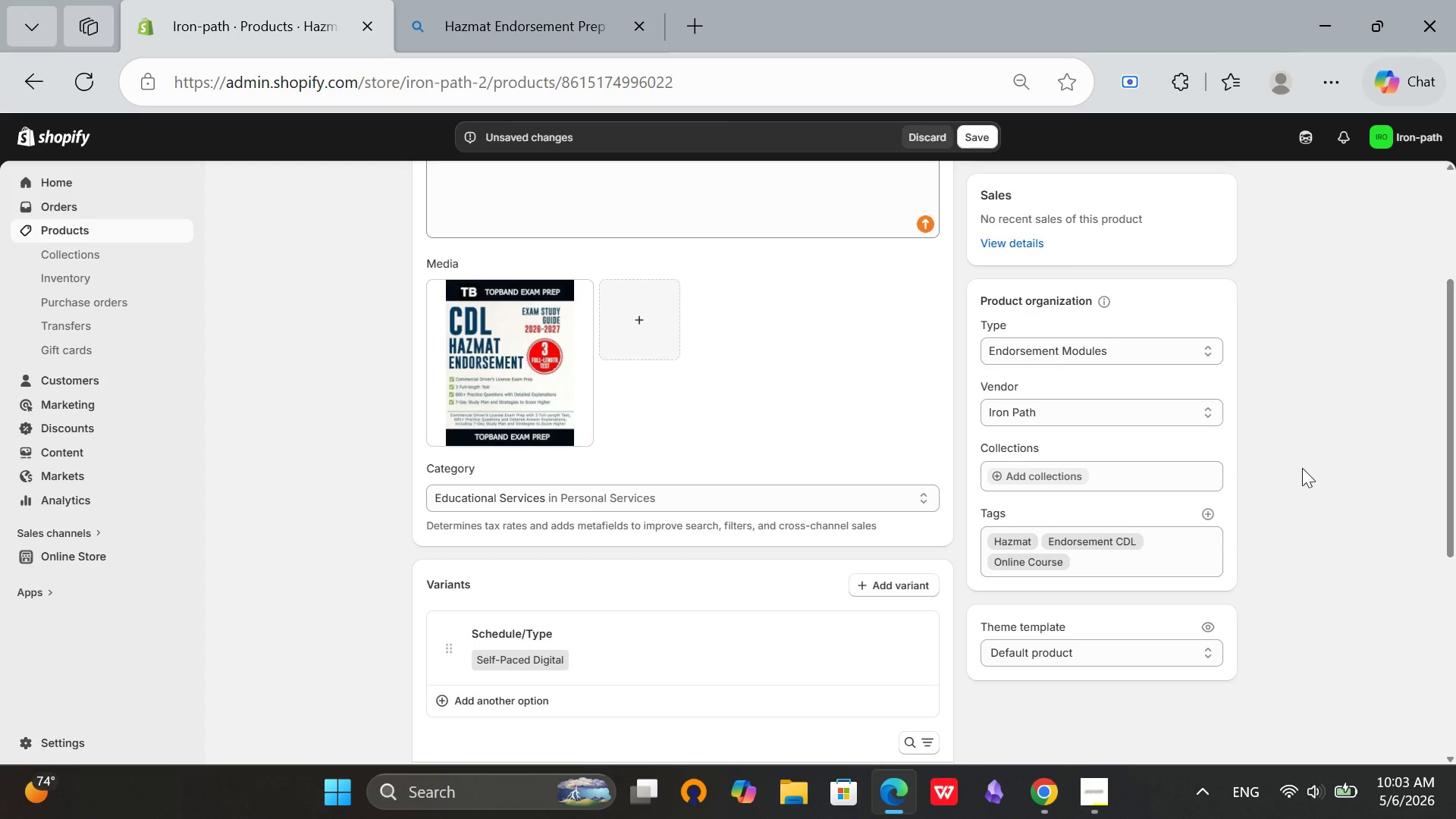 
scroll: coordinate [1148, 587], scroll_direction: down, amount: 4.0
 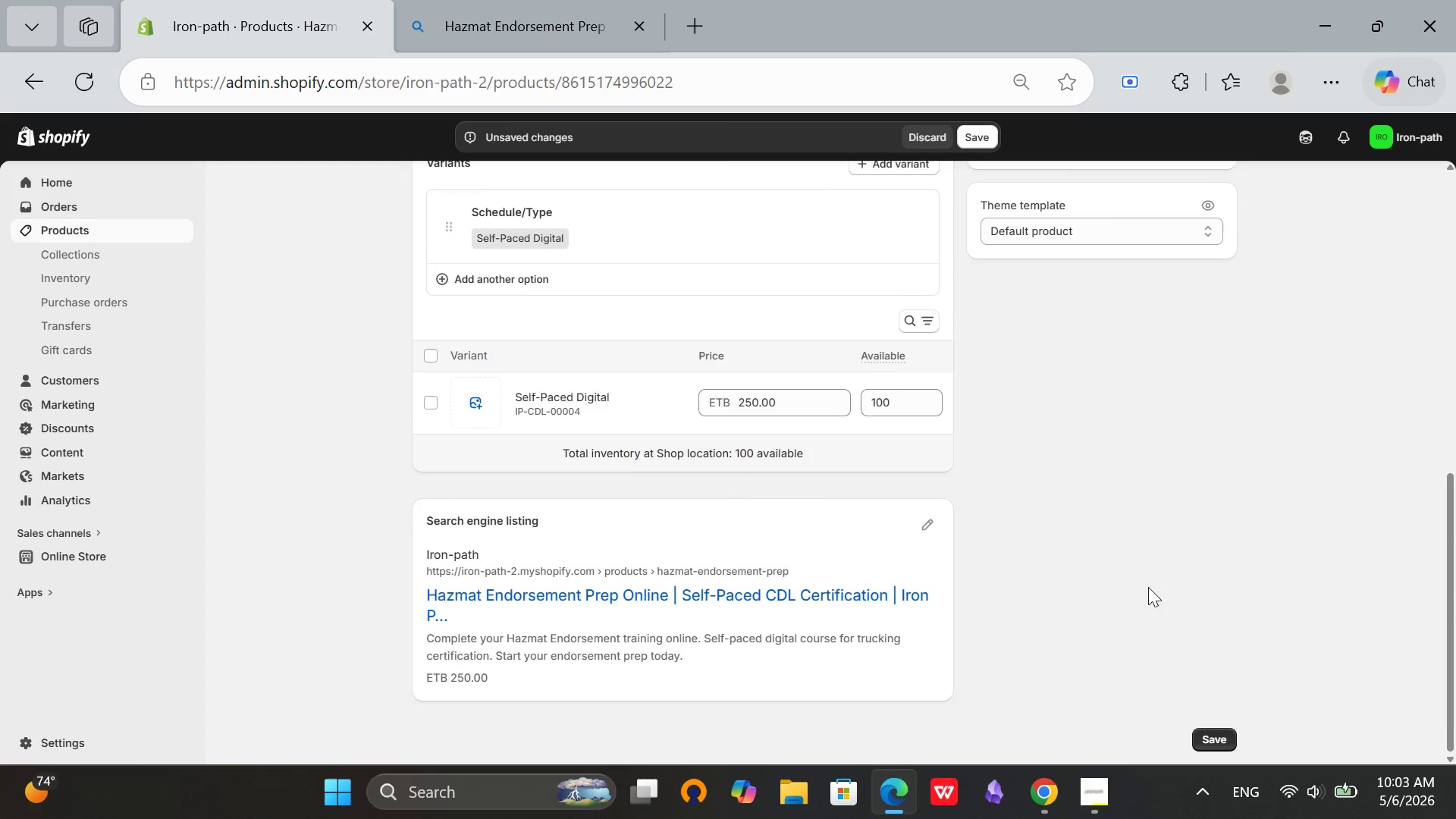 
scroll: coordinate [996, 566], scroll_direction: up, amount: 5.0
 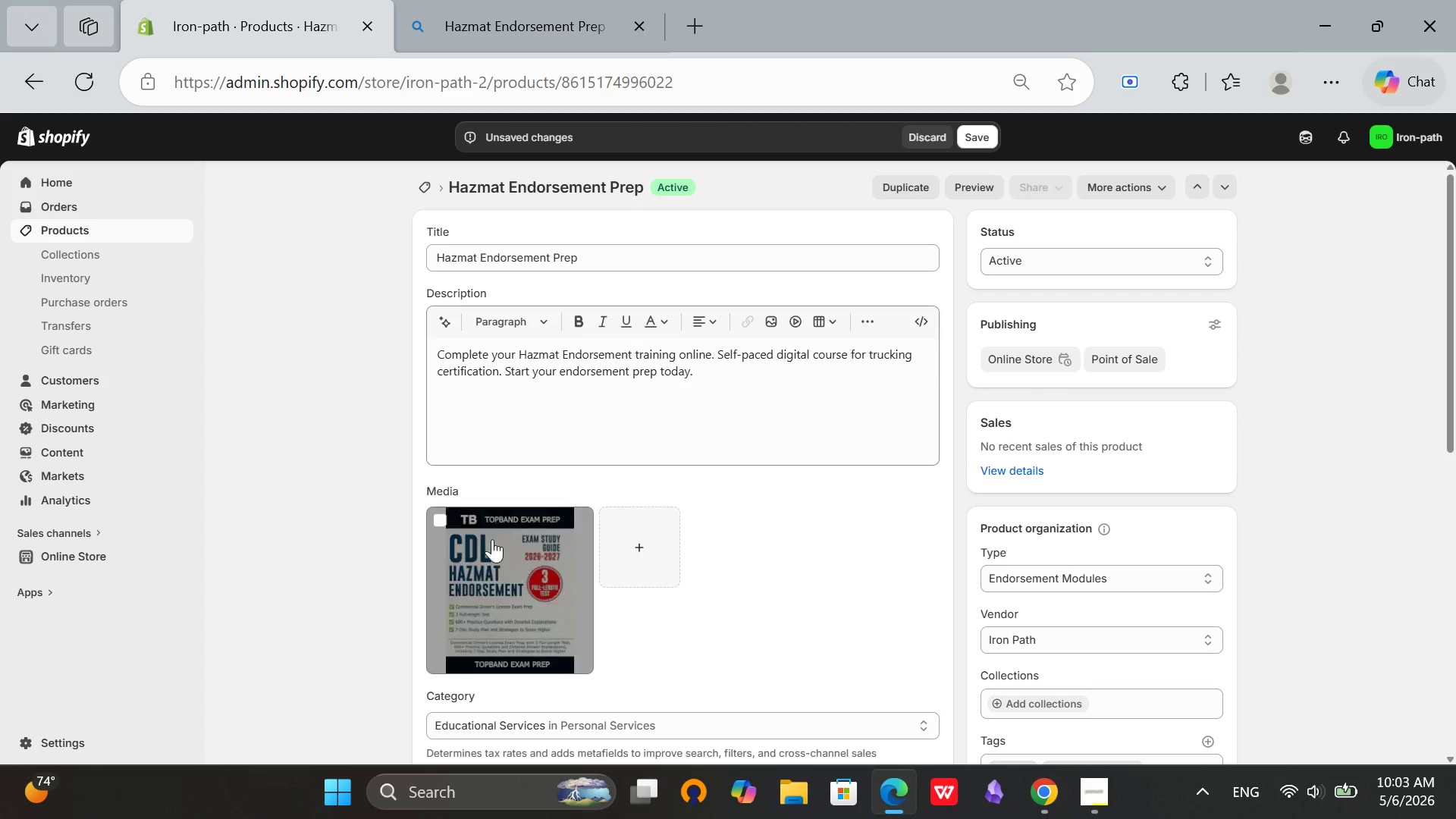 
left_click([480, 569])
 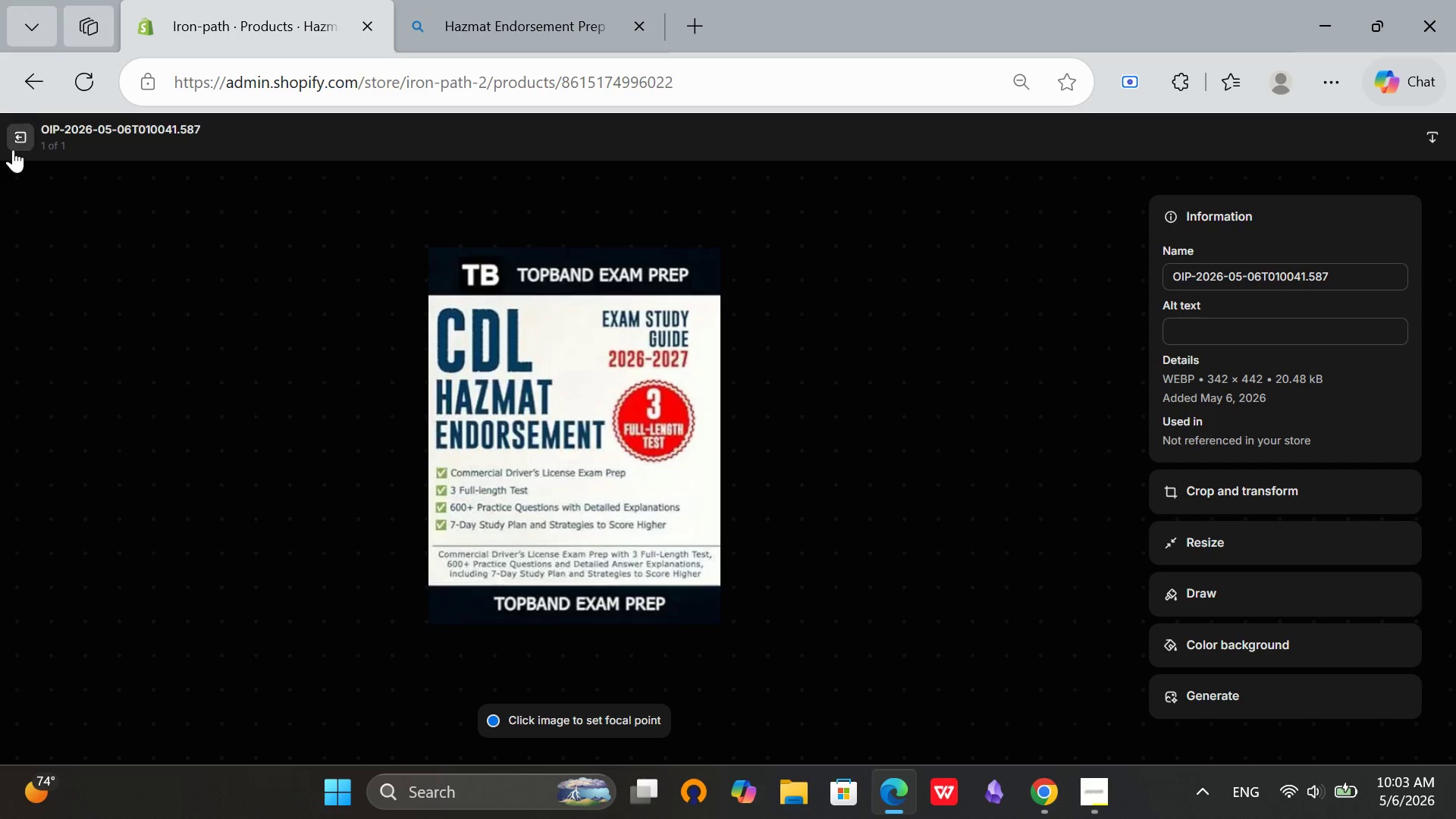 
left_click([22, 140])
 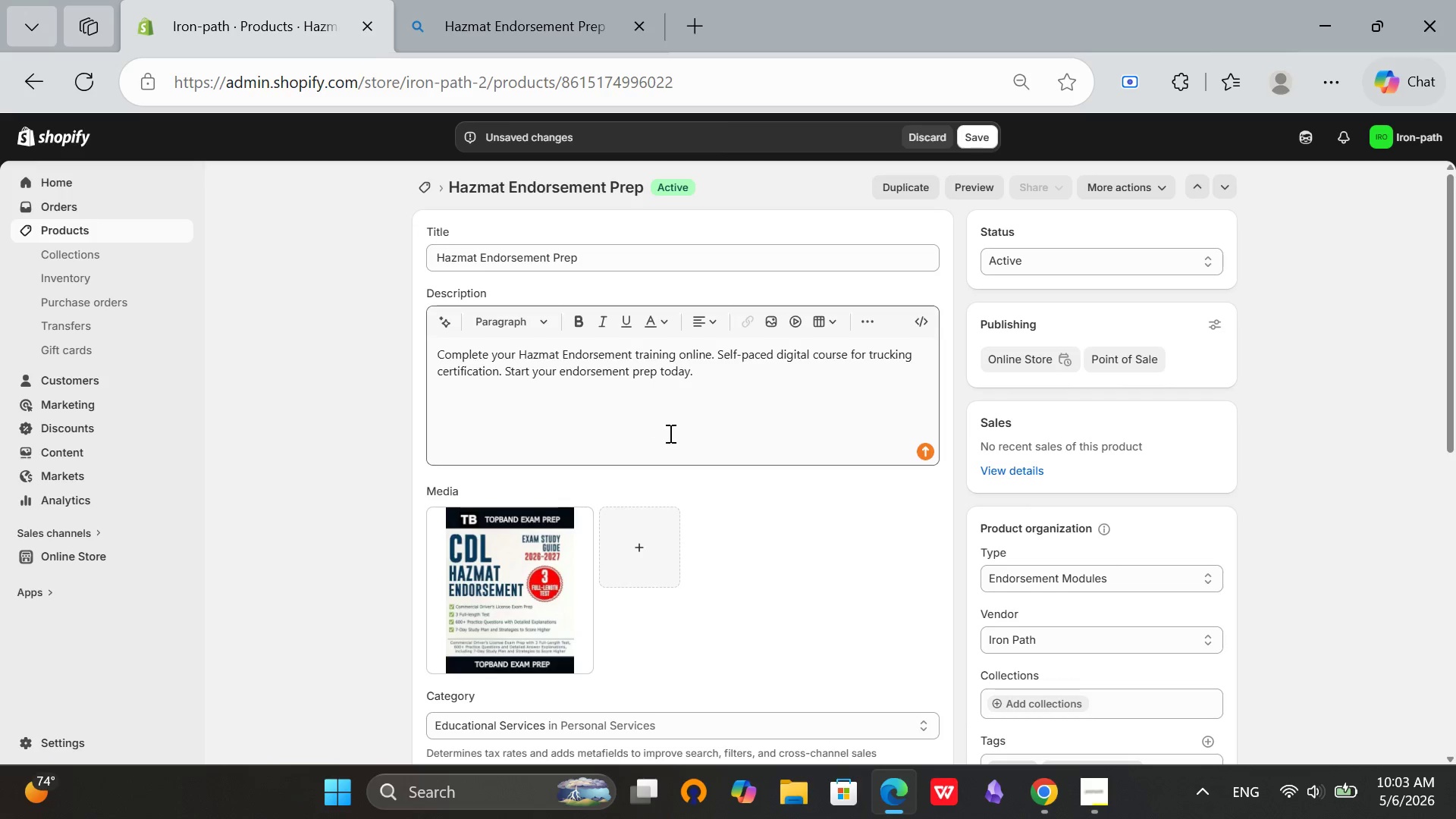 
left_click_drag(start_coordinate=[768, 407], to_coordinate=[304, 333])
 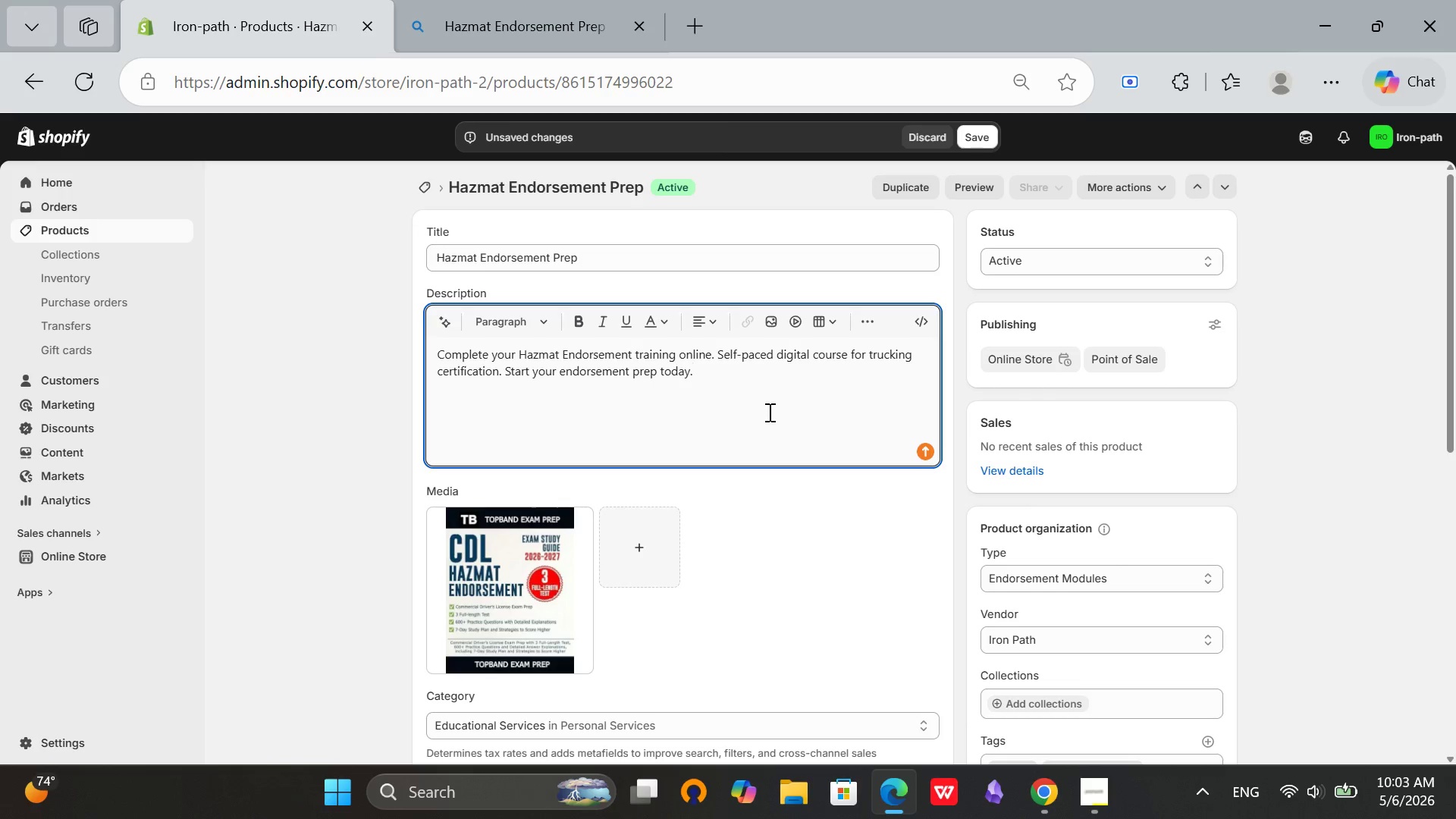 
left_click([772, 393])
 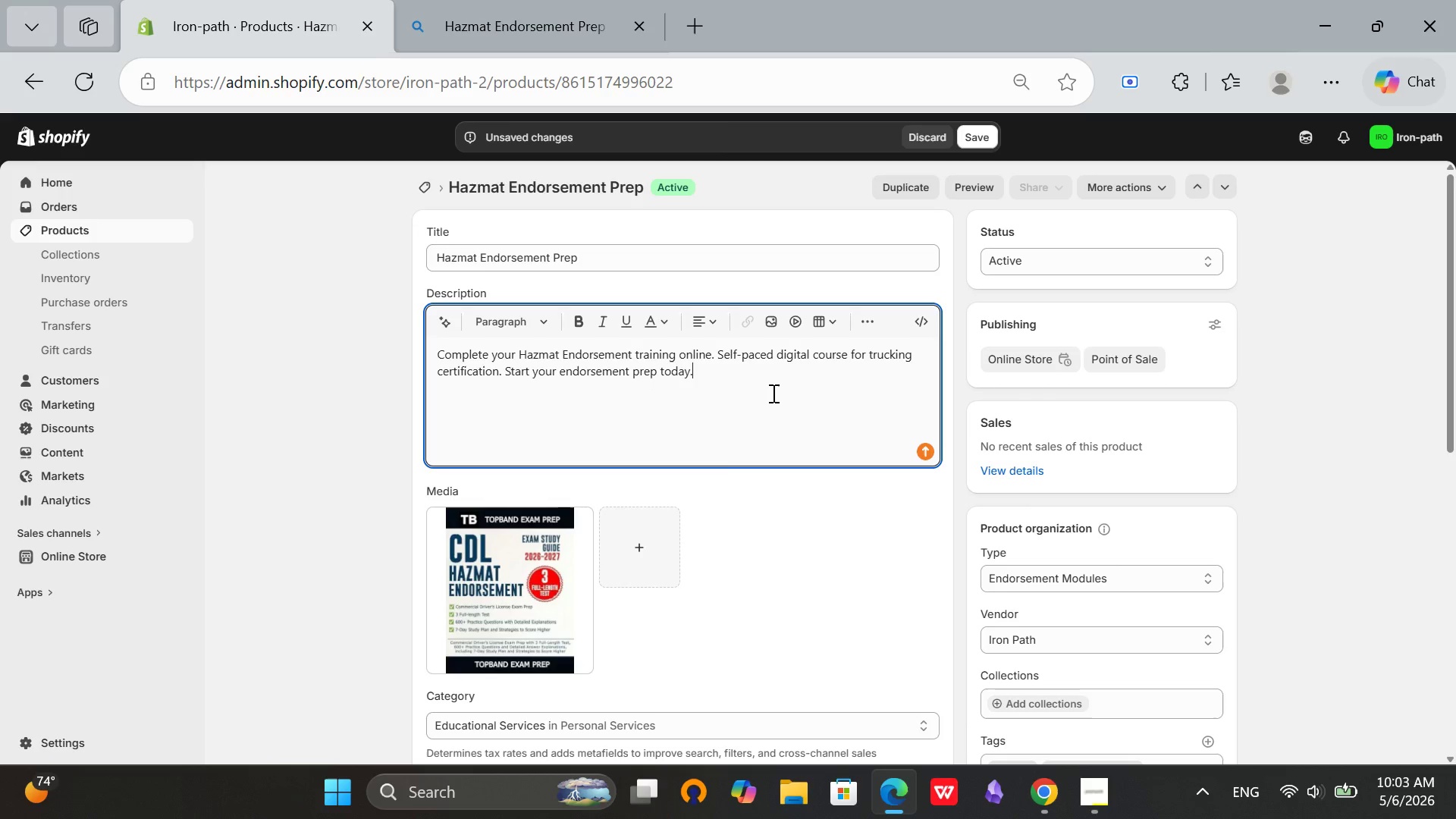 
key(Shift+ShiftLeft)
 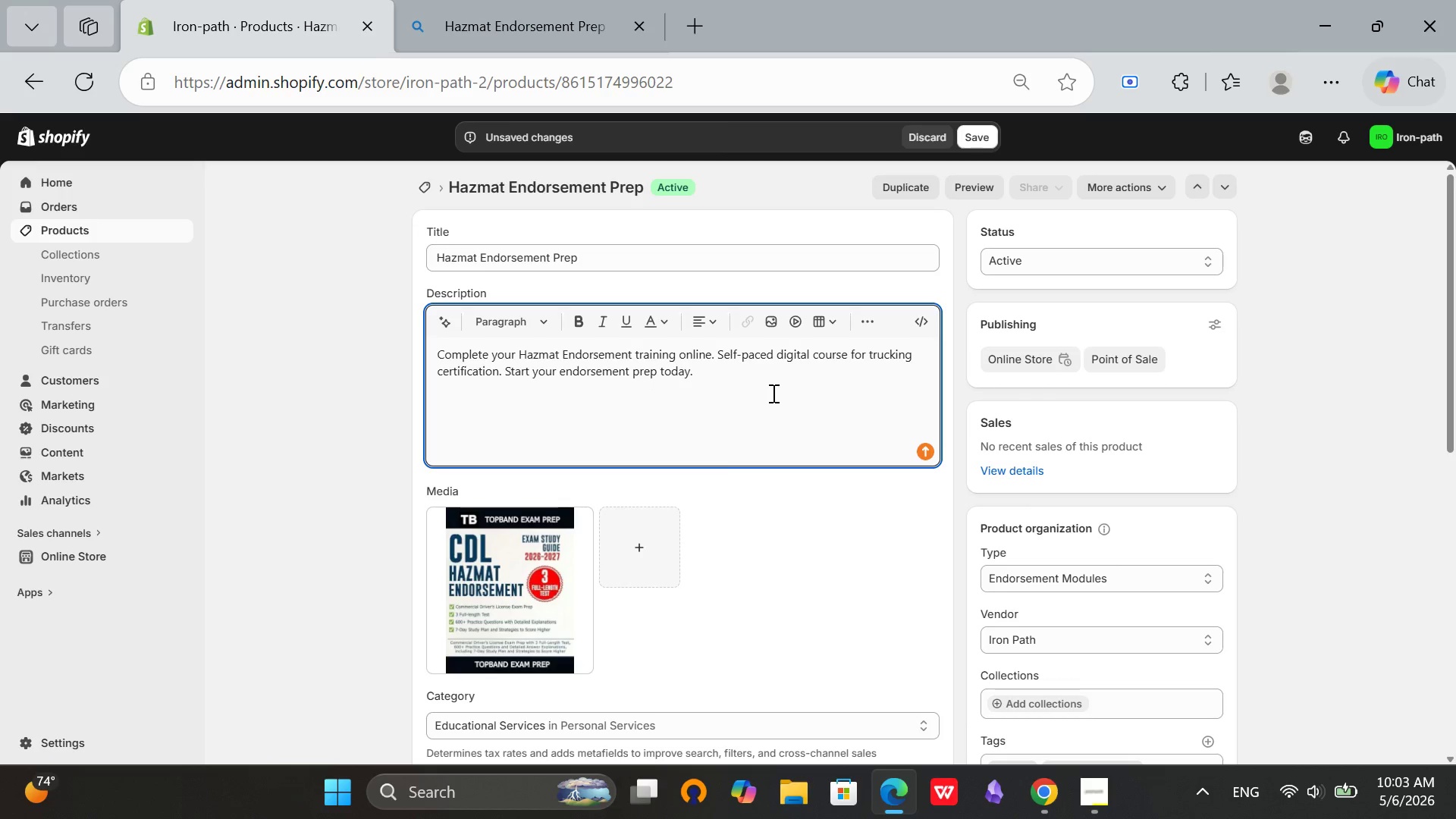 
hold_key(key=ControlLeft, duration=0.42)
 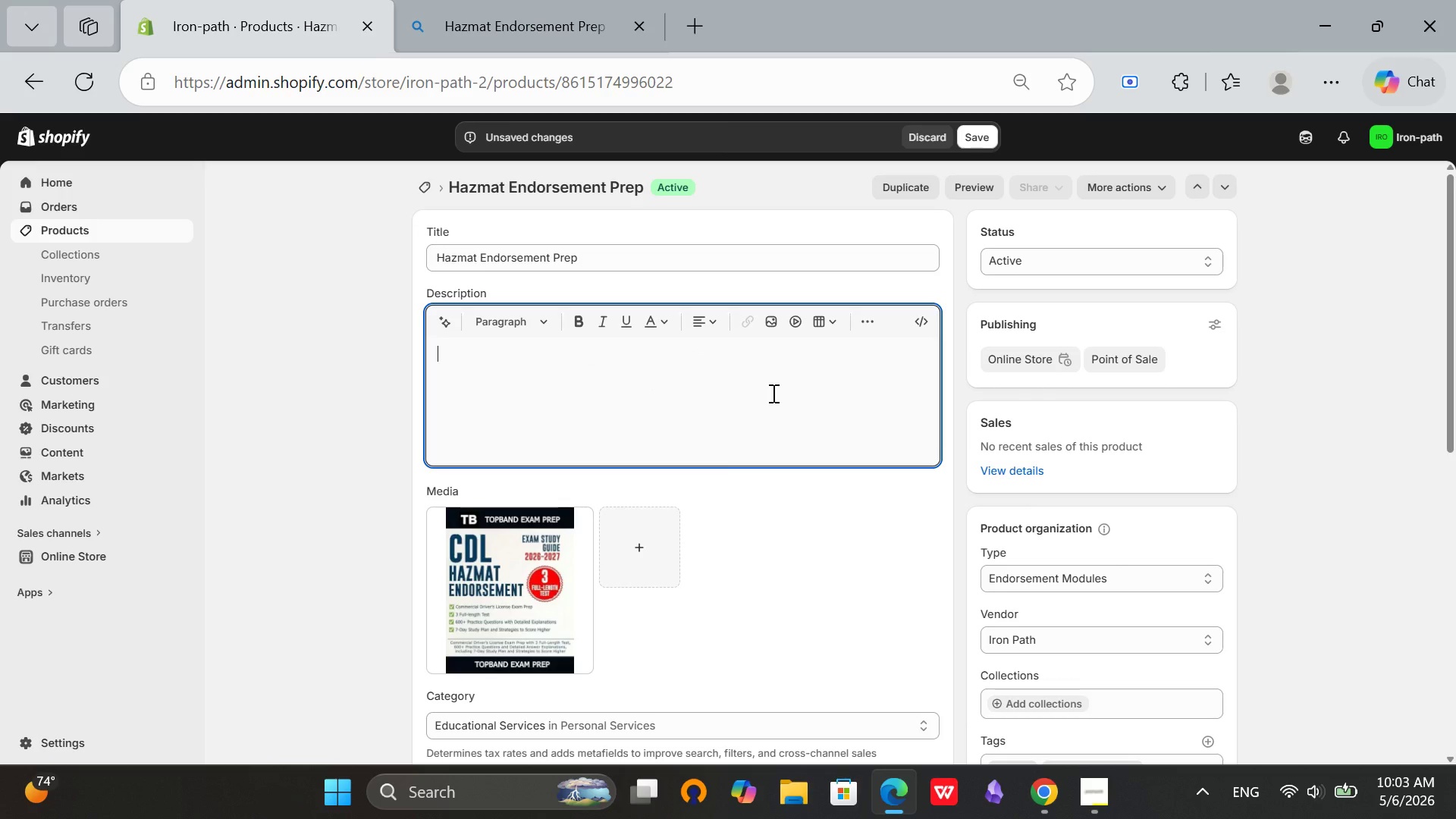 
hold_key(key=A, duration=0.33)
 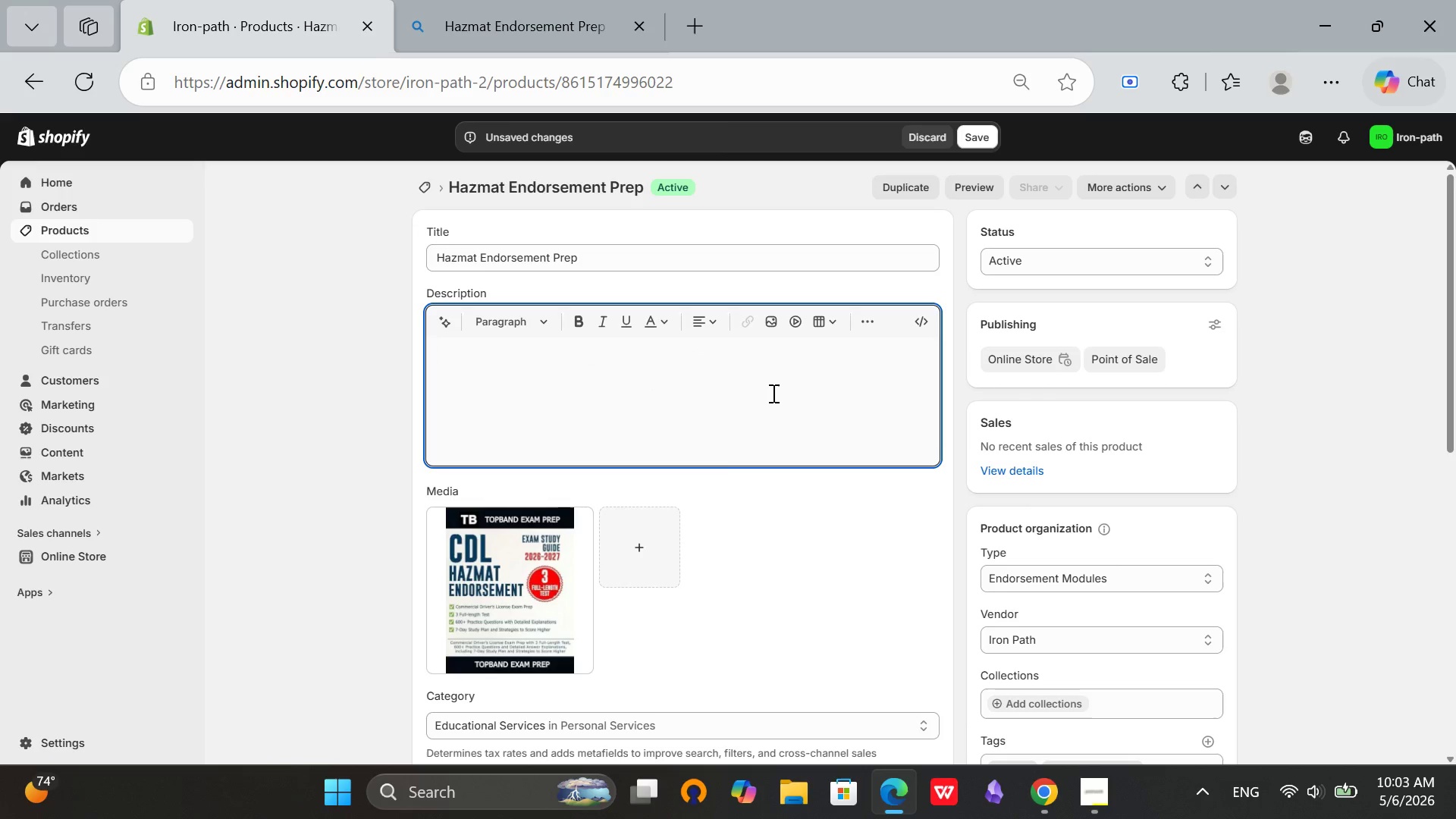 
key(Backspace)
 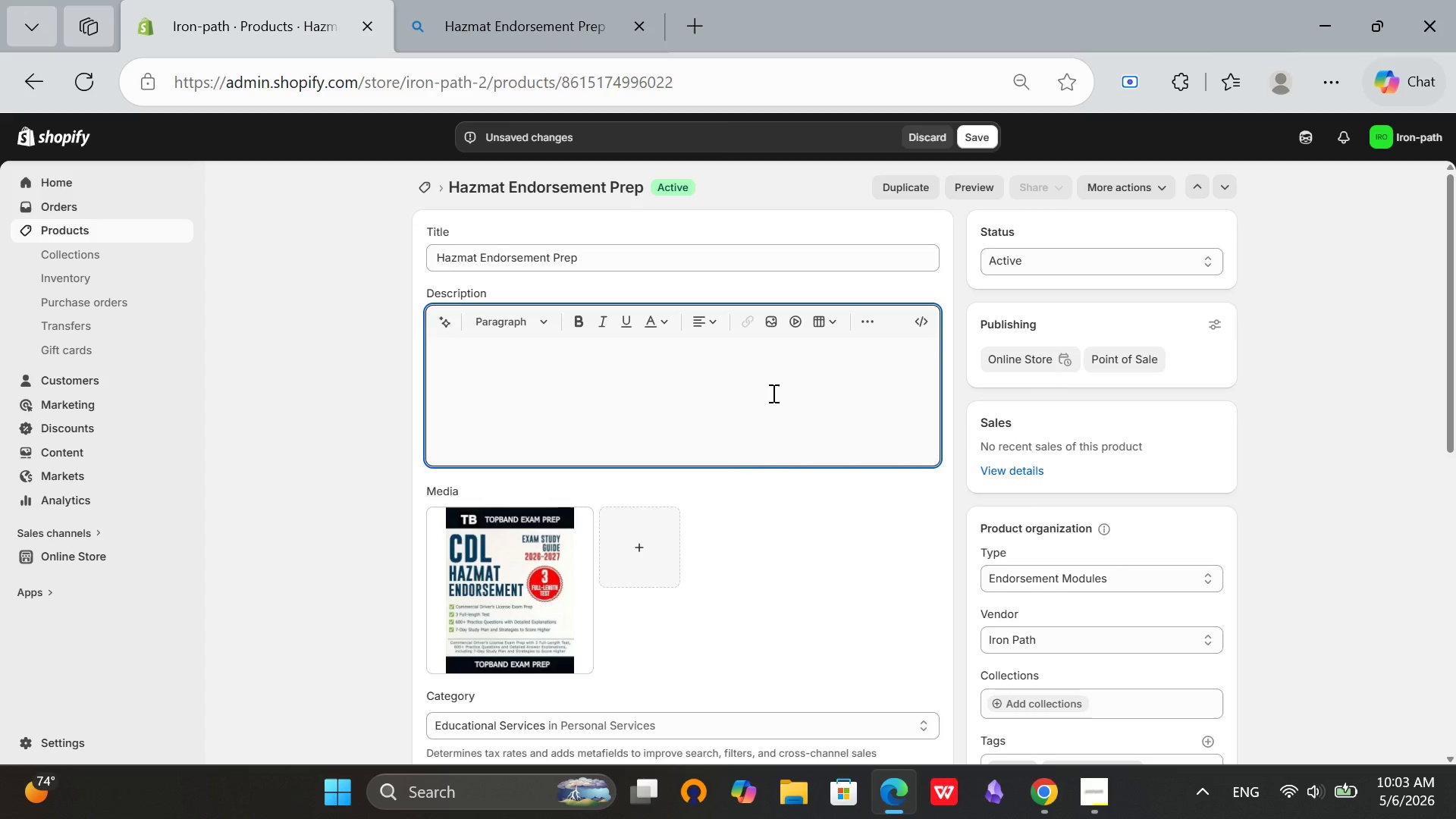 
type(Complete Your Haz)
key(Backspace)
key(Backspace)
type(AZMAT Ende)
 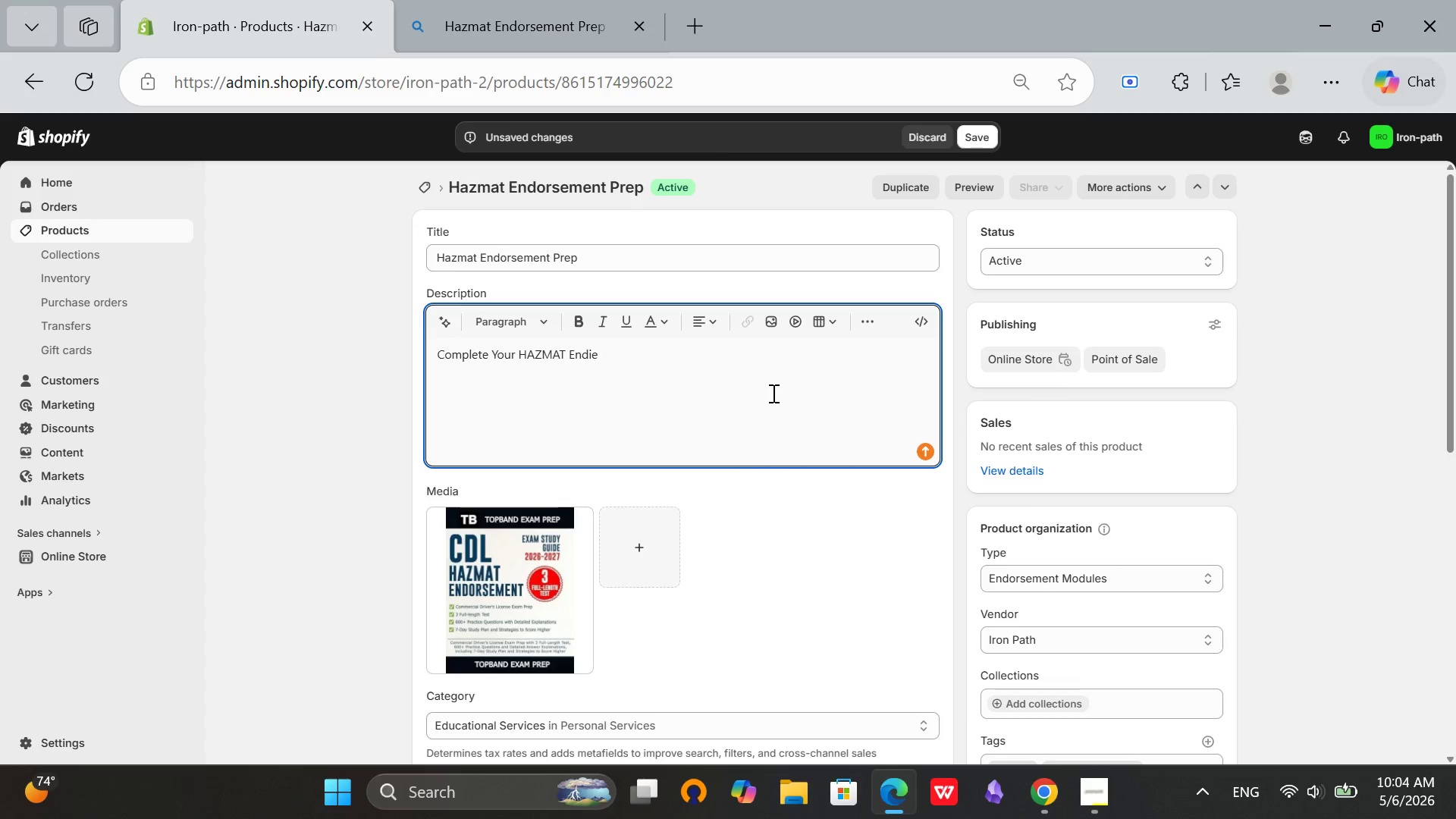 
hold_key(key=I, duration=0.36)
 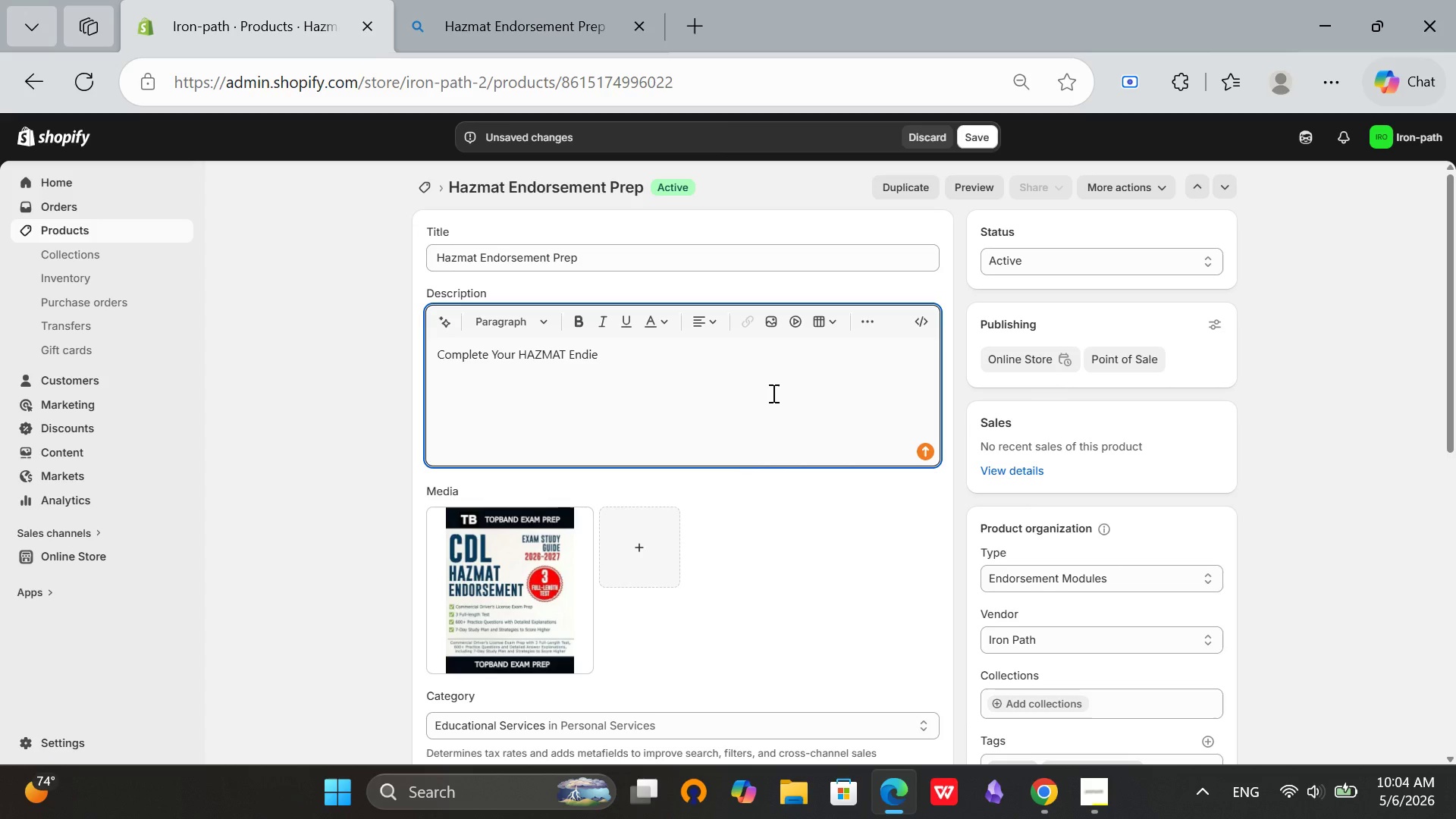 
key(Backspace)
key(Backspace)
key(Backspace)
key(Backspace)
key(Backspace)
type(Endrsement)
 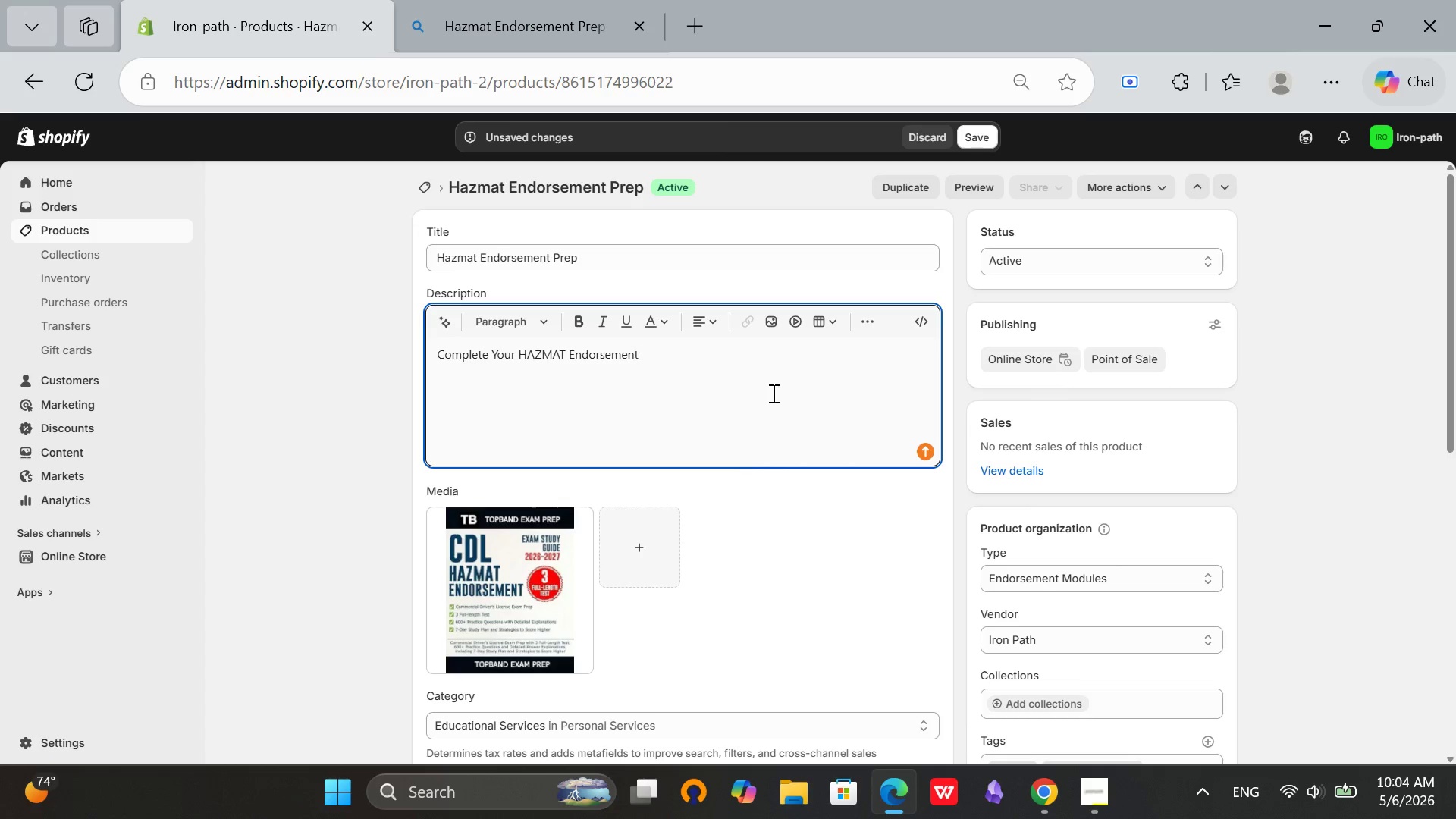 
hold_key(key=O, duration=0.31)
 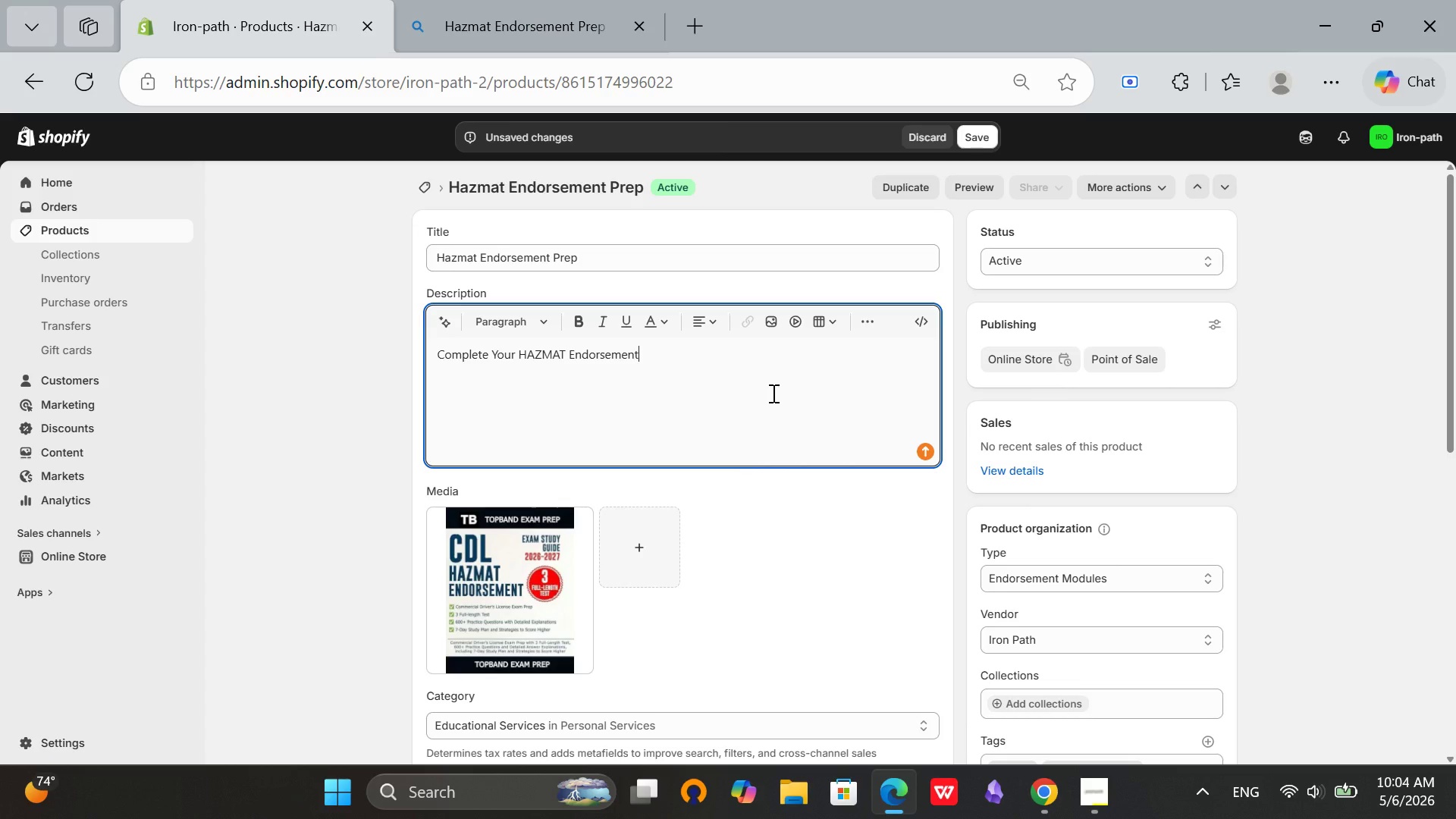 
type( Online)
 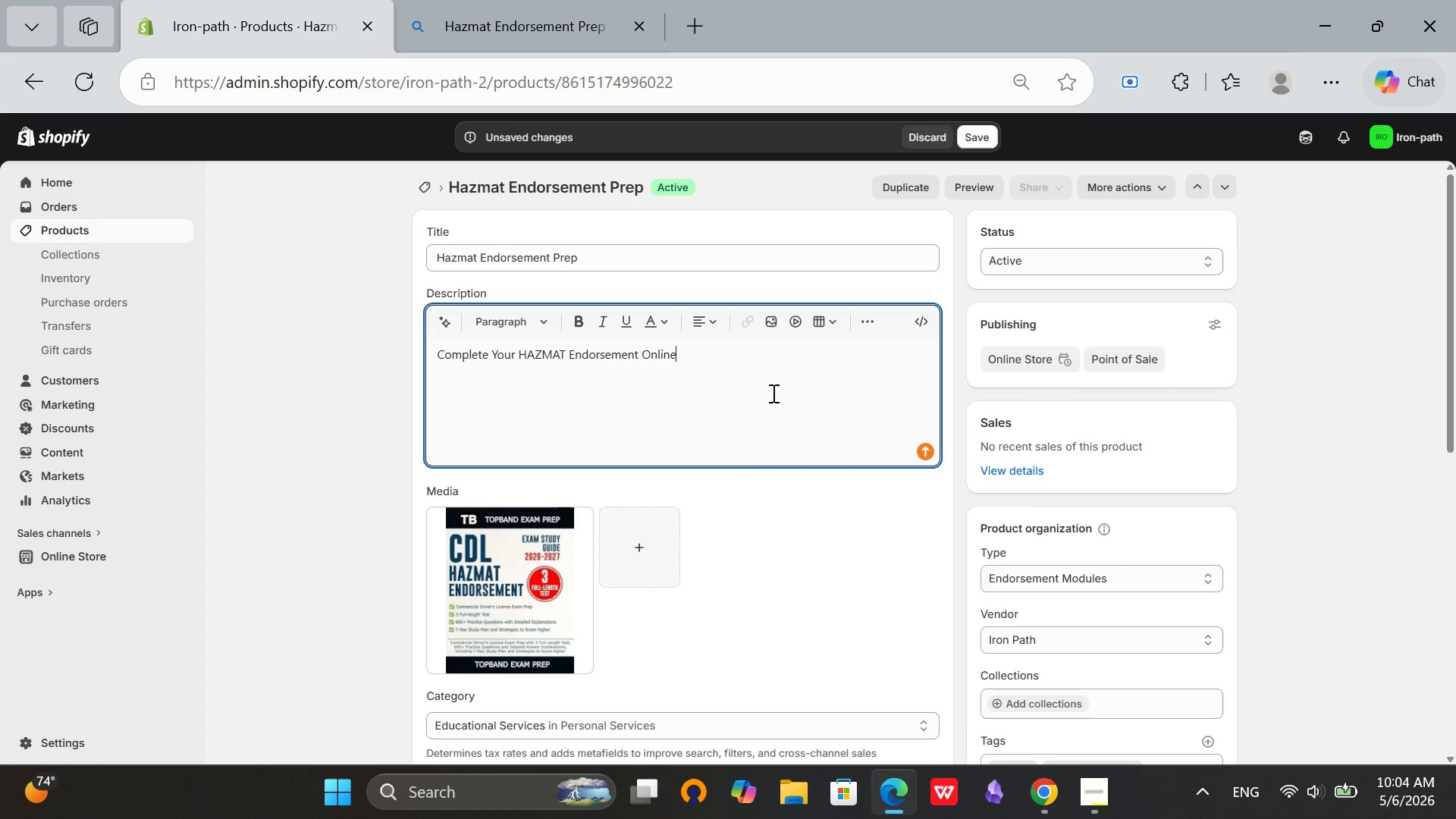 
wait(15.63)
 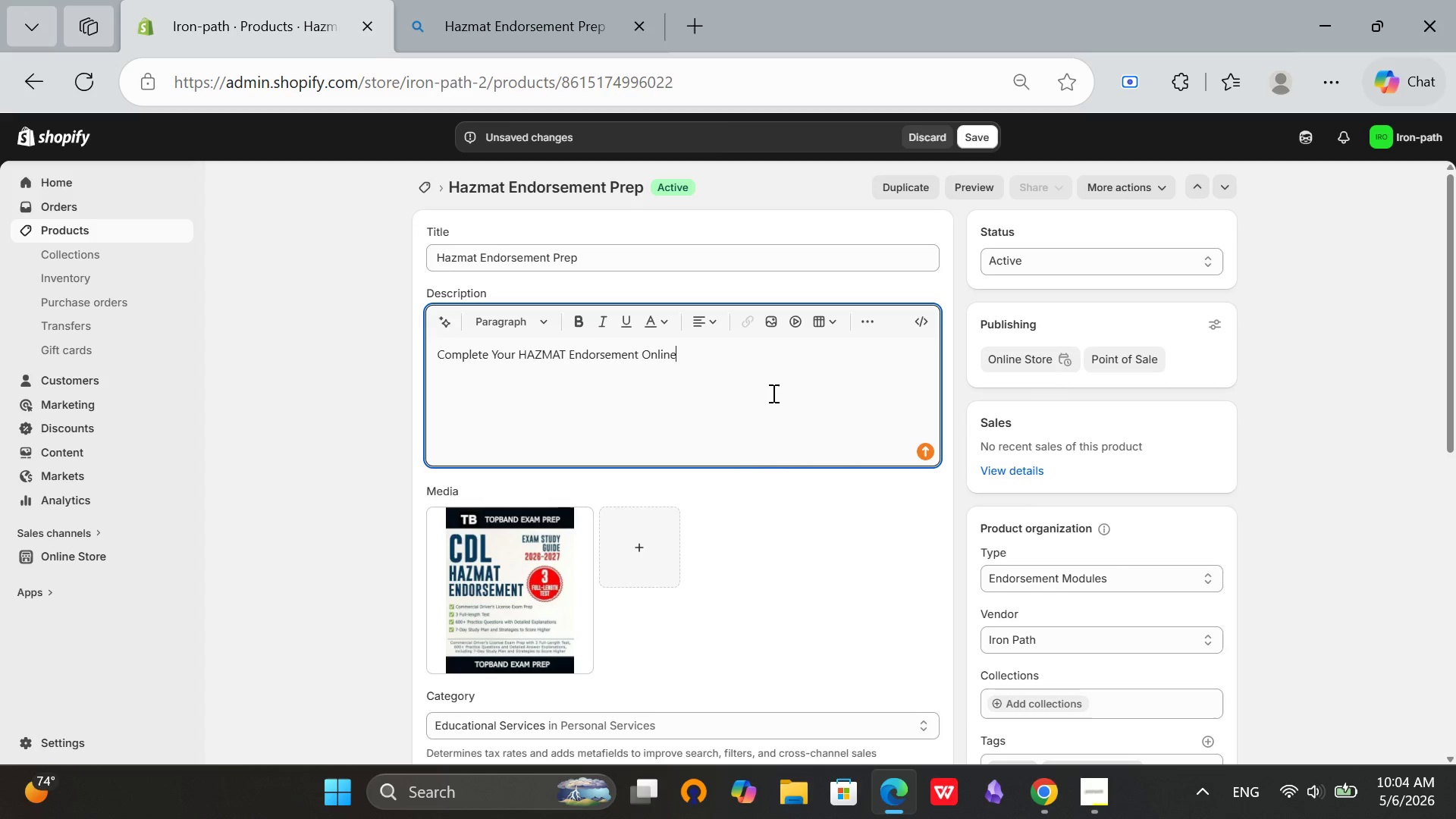 
mouse_move([1472, 838])
 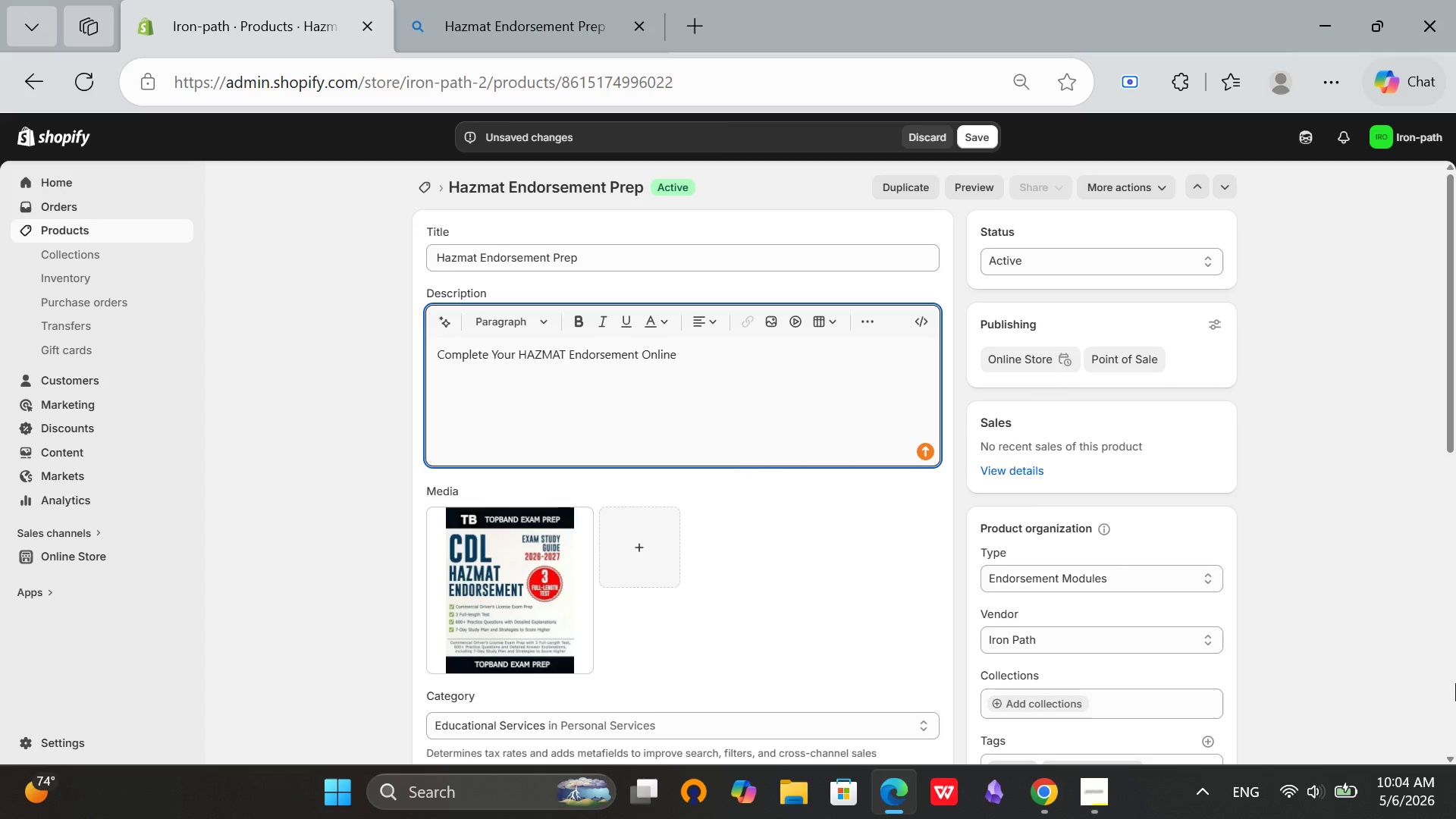 
wait(7.49)
 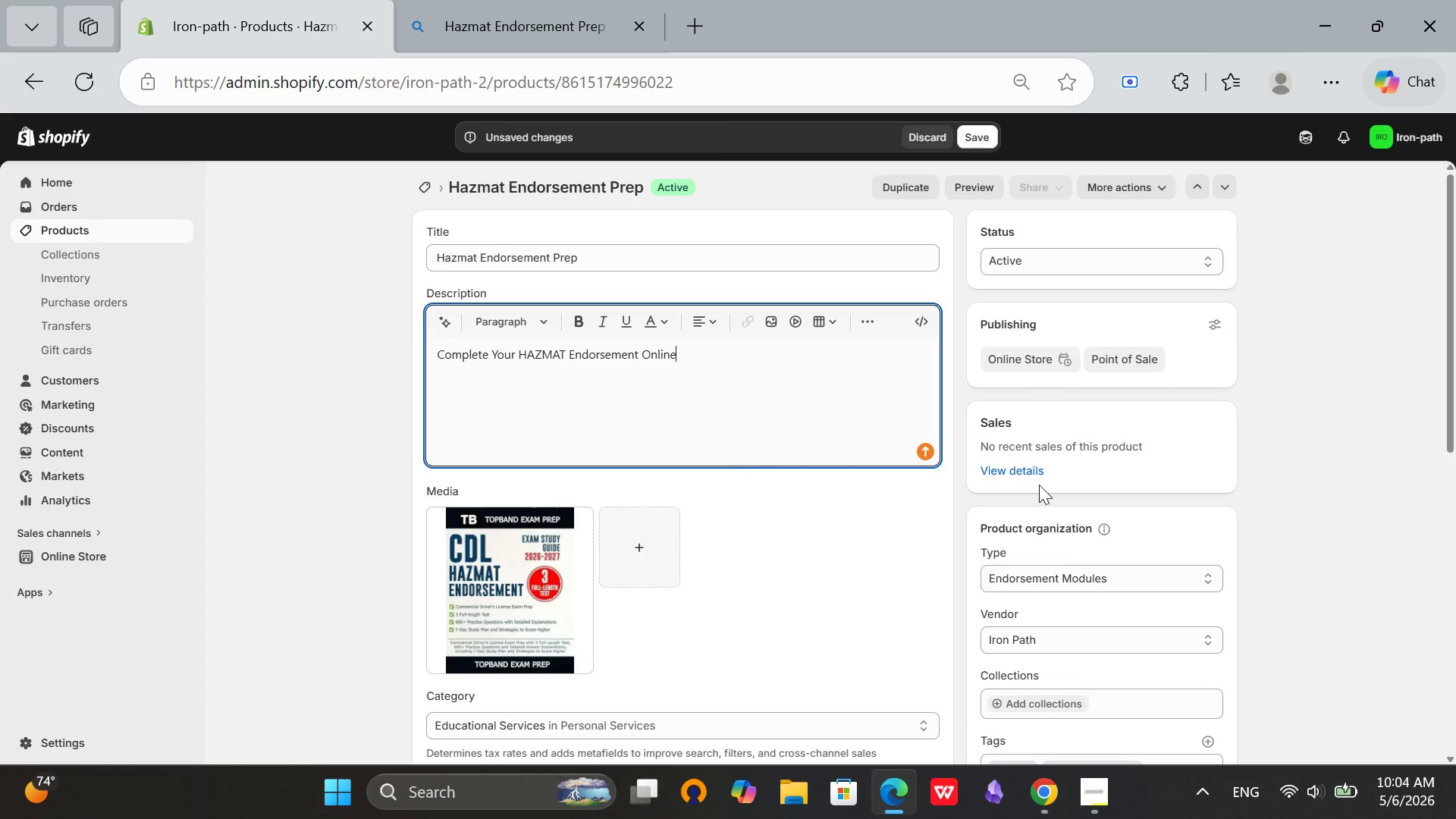 
mouse_move([1423, 800])
 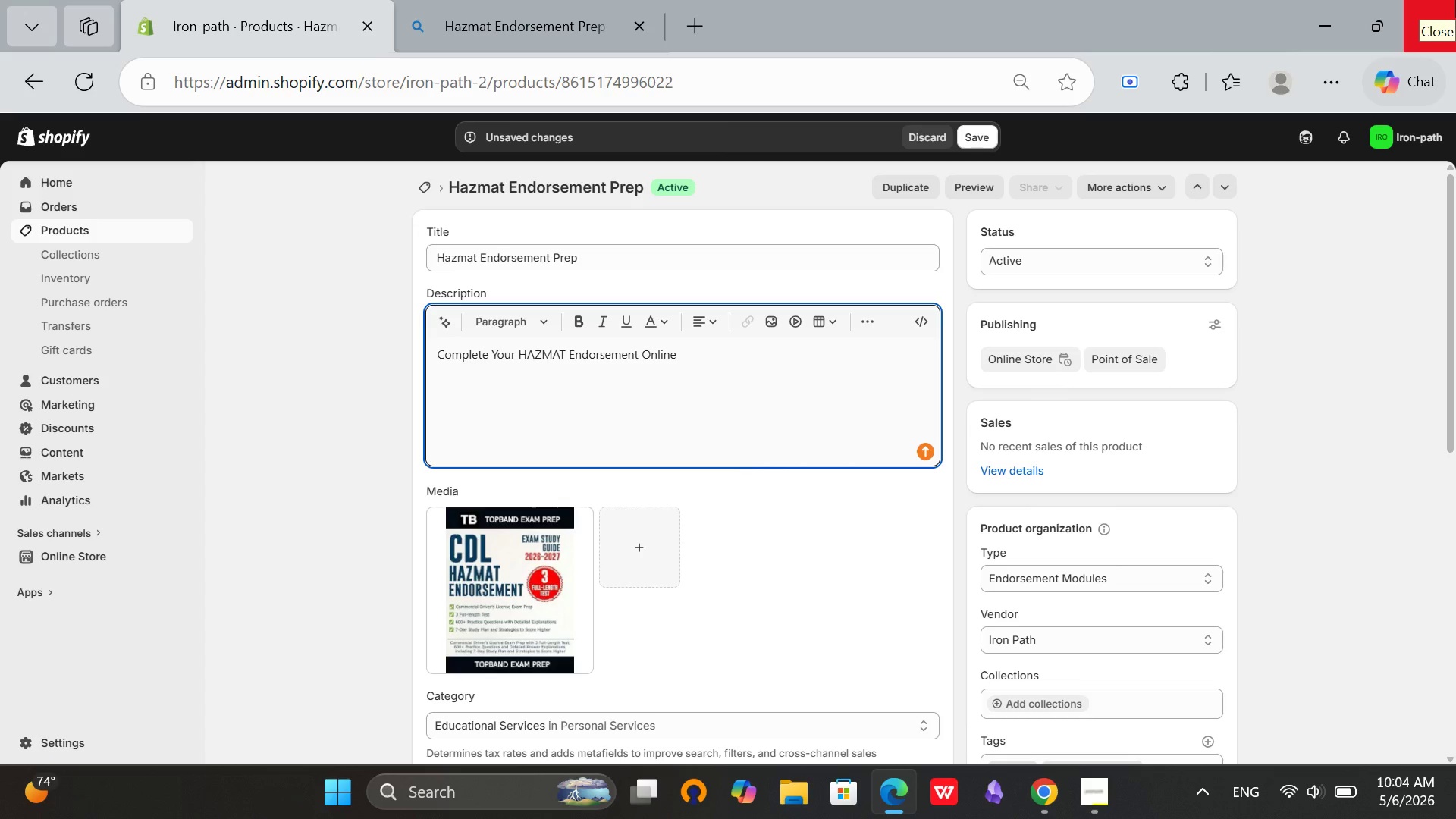 
wait(10.15)
 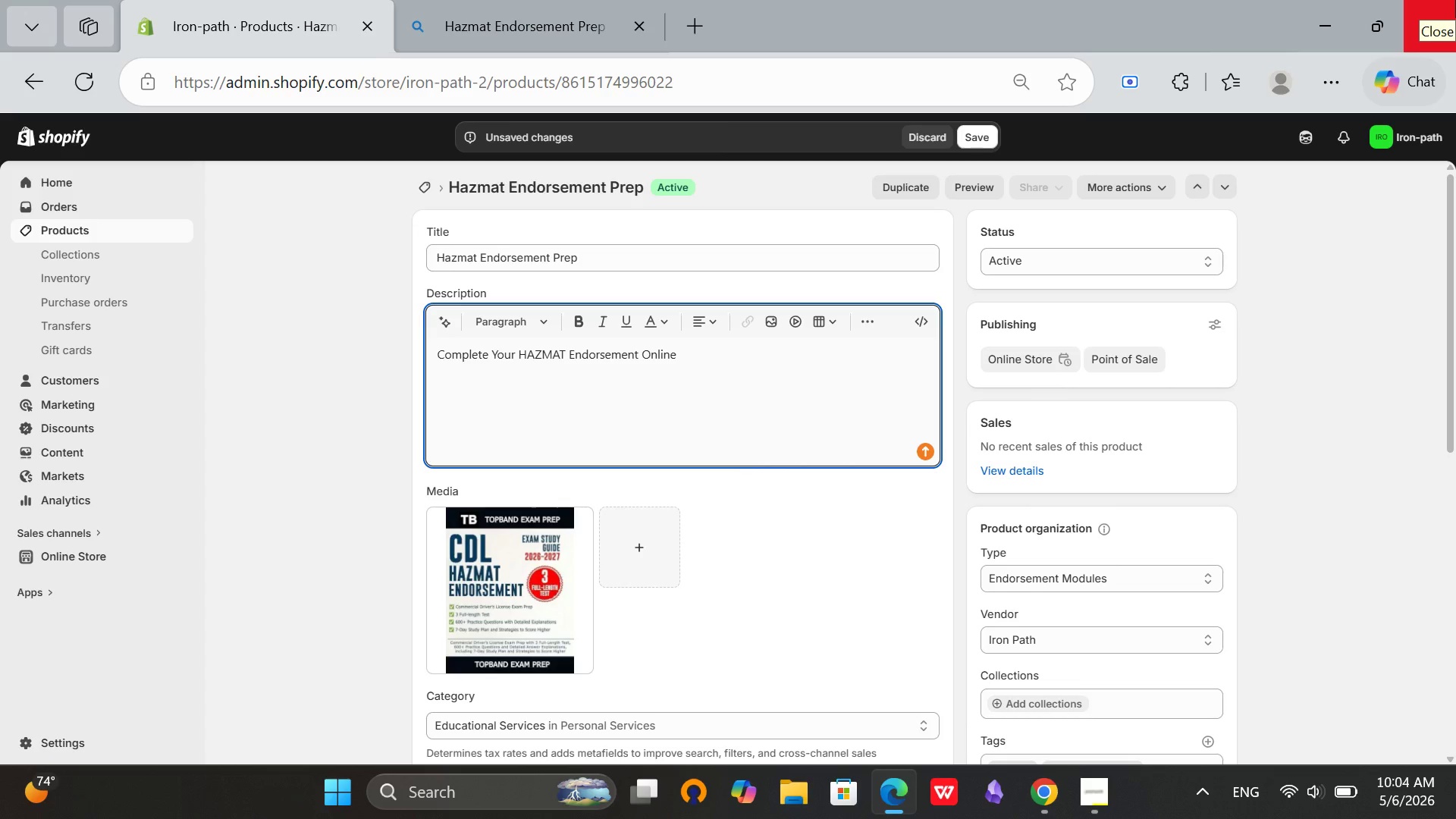 
key(Enter)
 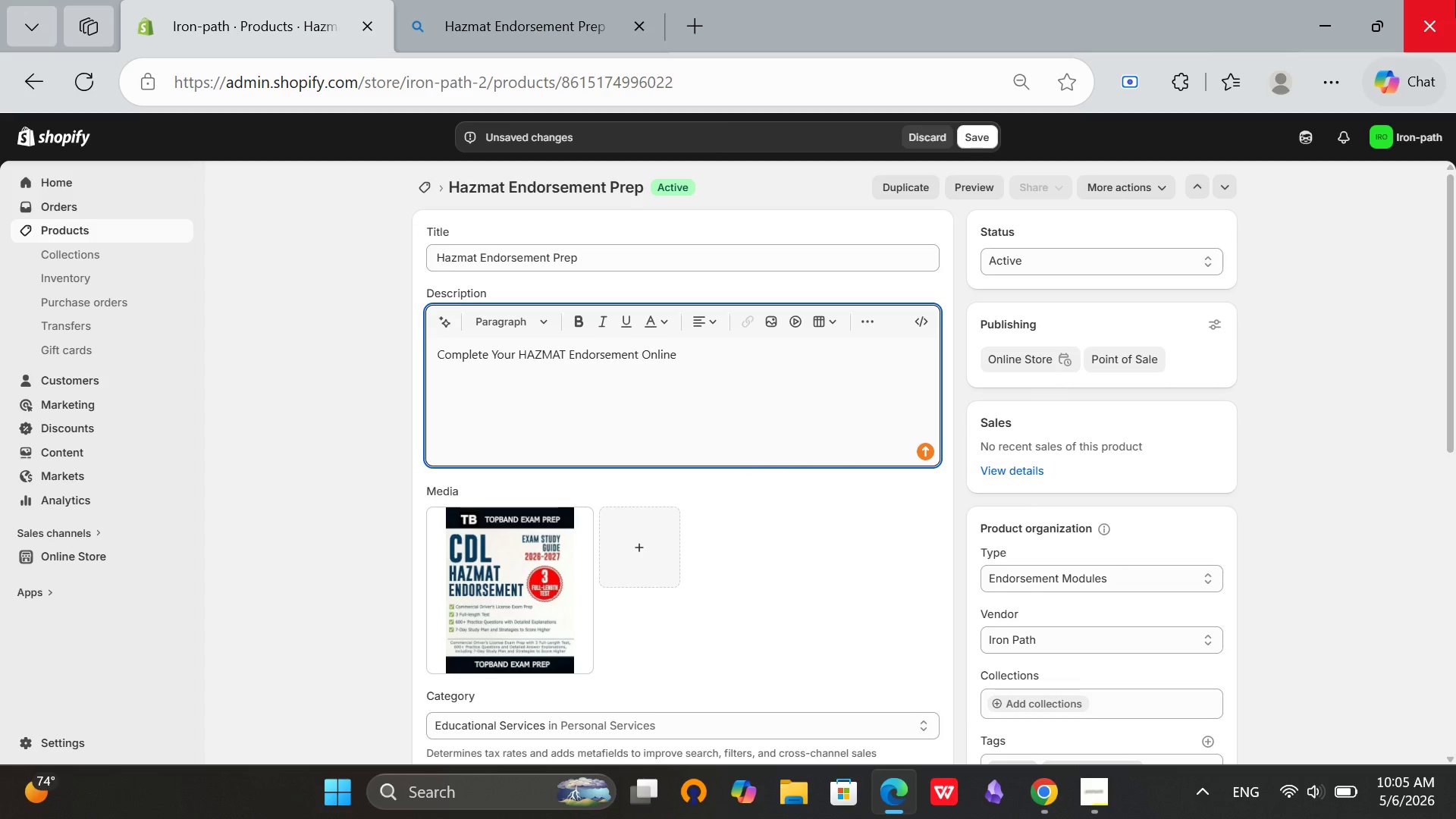 
type(Prepare for TSA )
 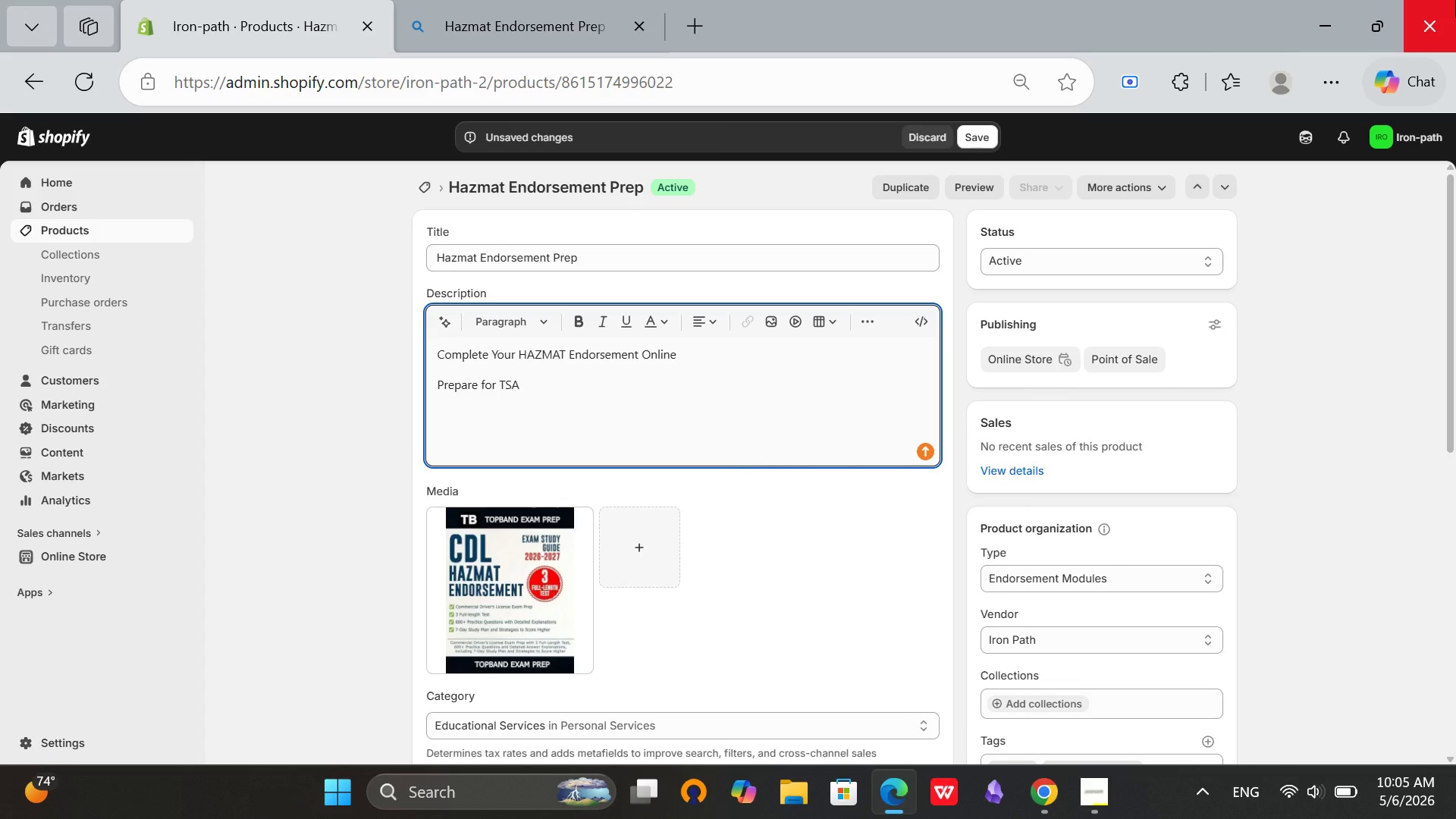 
type(and written HAZAT )
 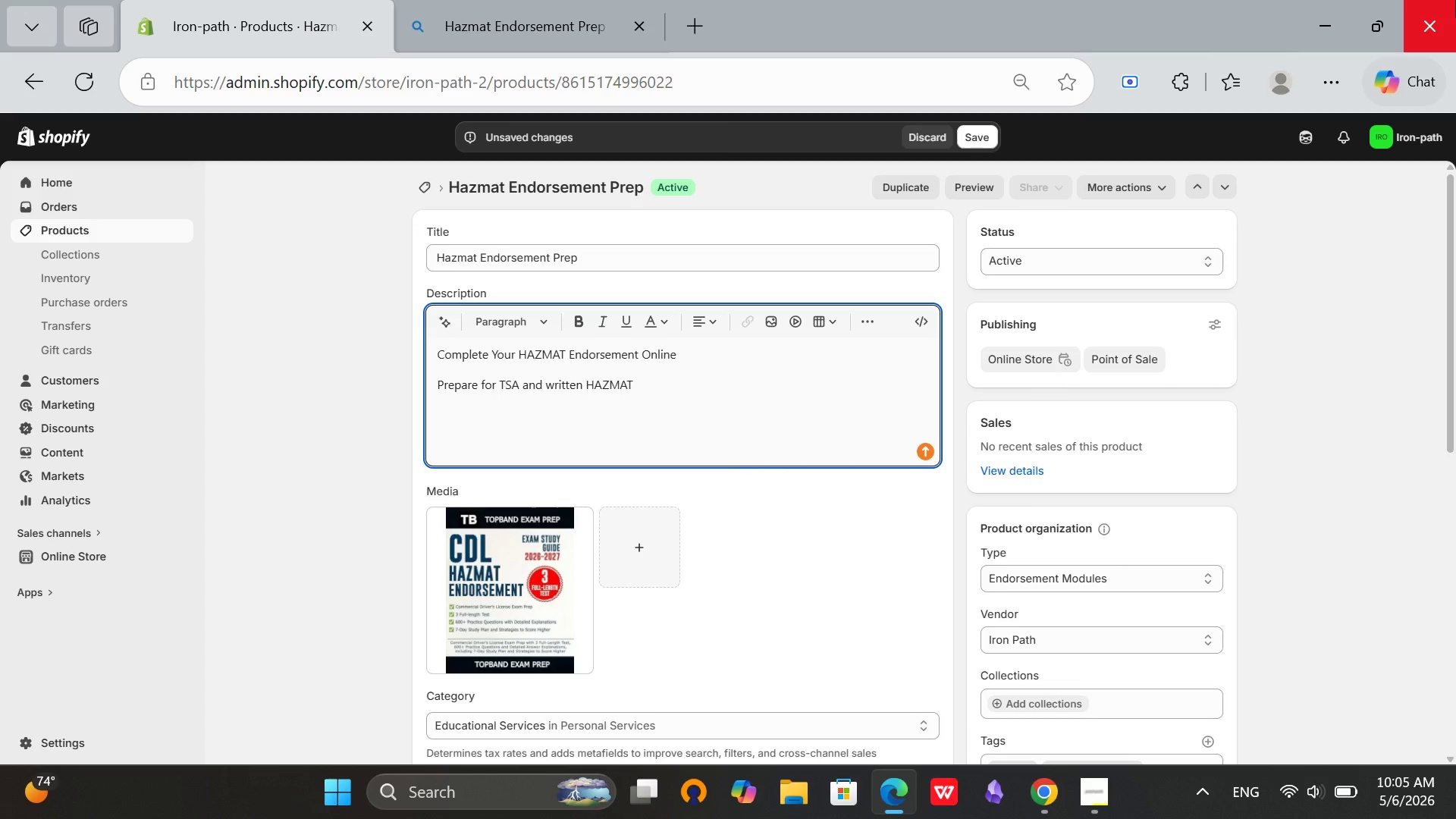 
hold_key(key=M, duration=0.34)
 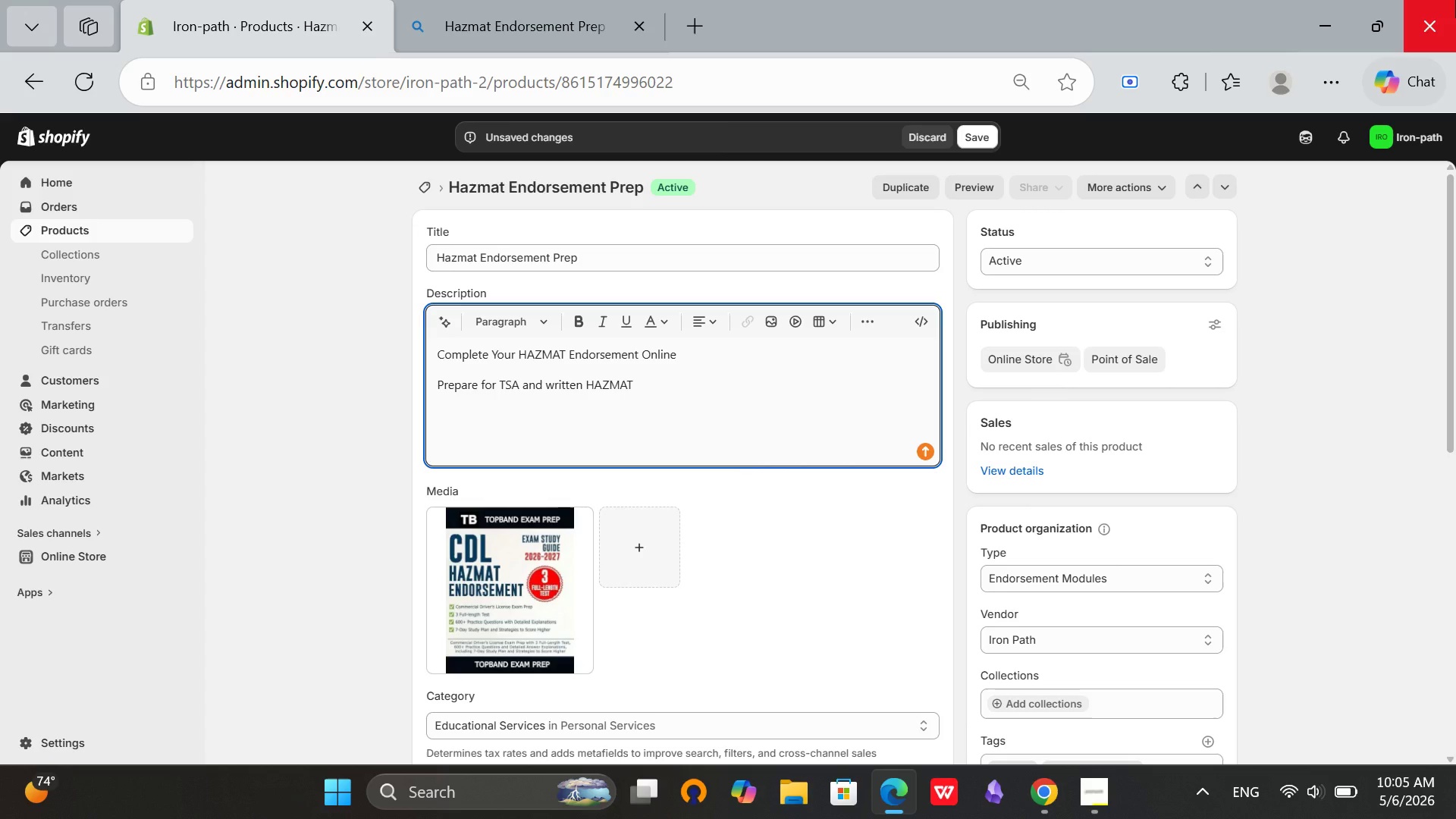 
type( endorsement tests with our comprehensive self-paced nlne)
 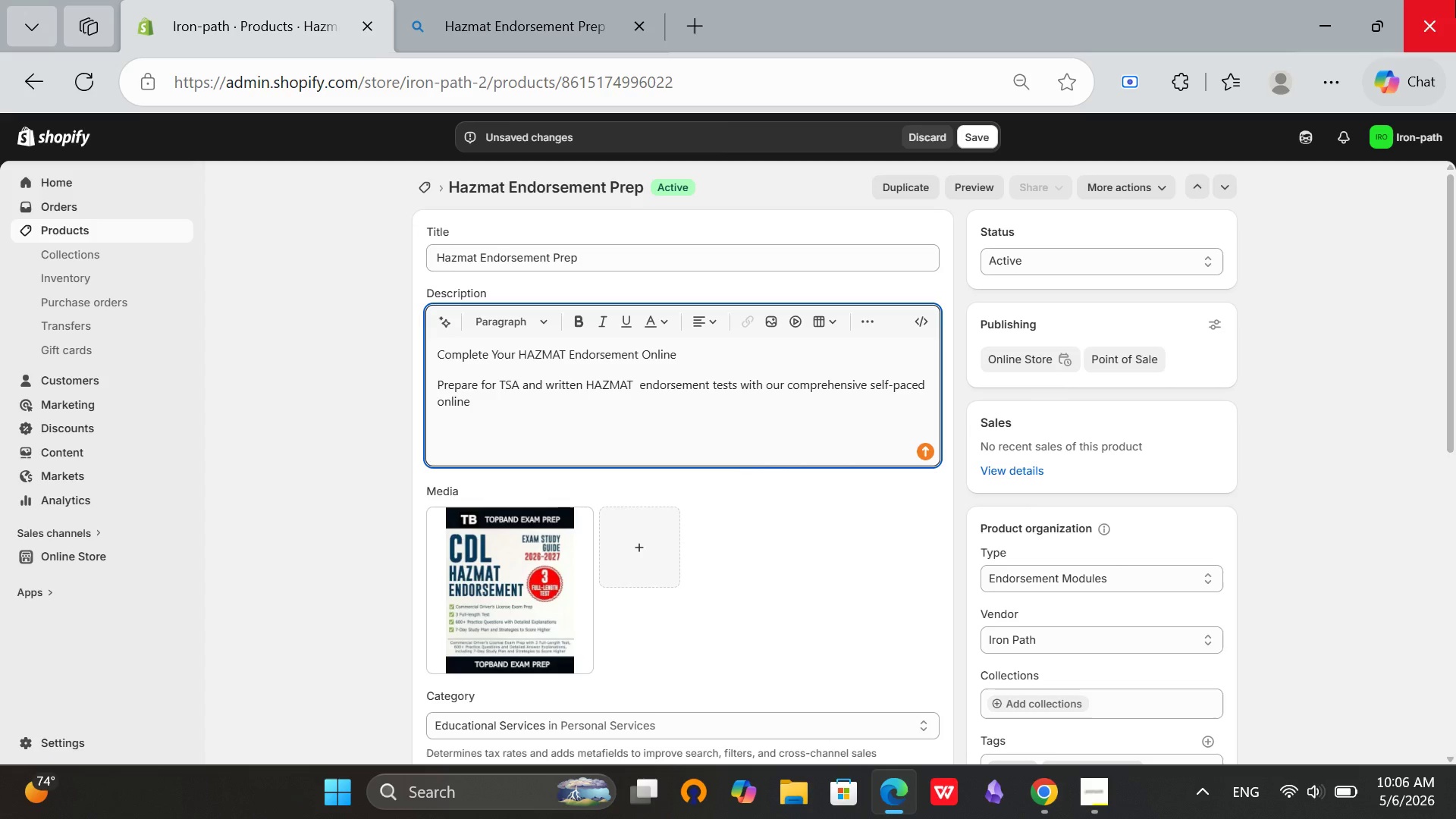 
type( course.)
 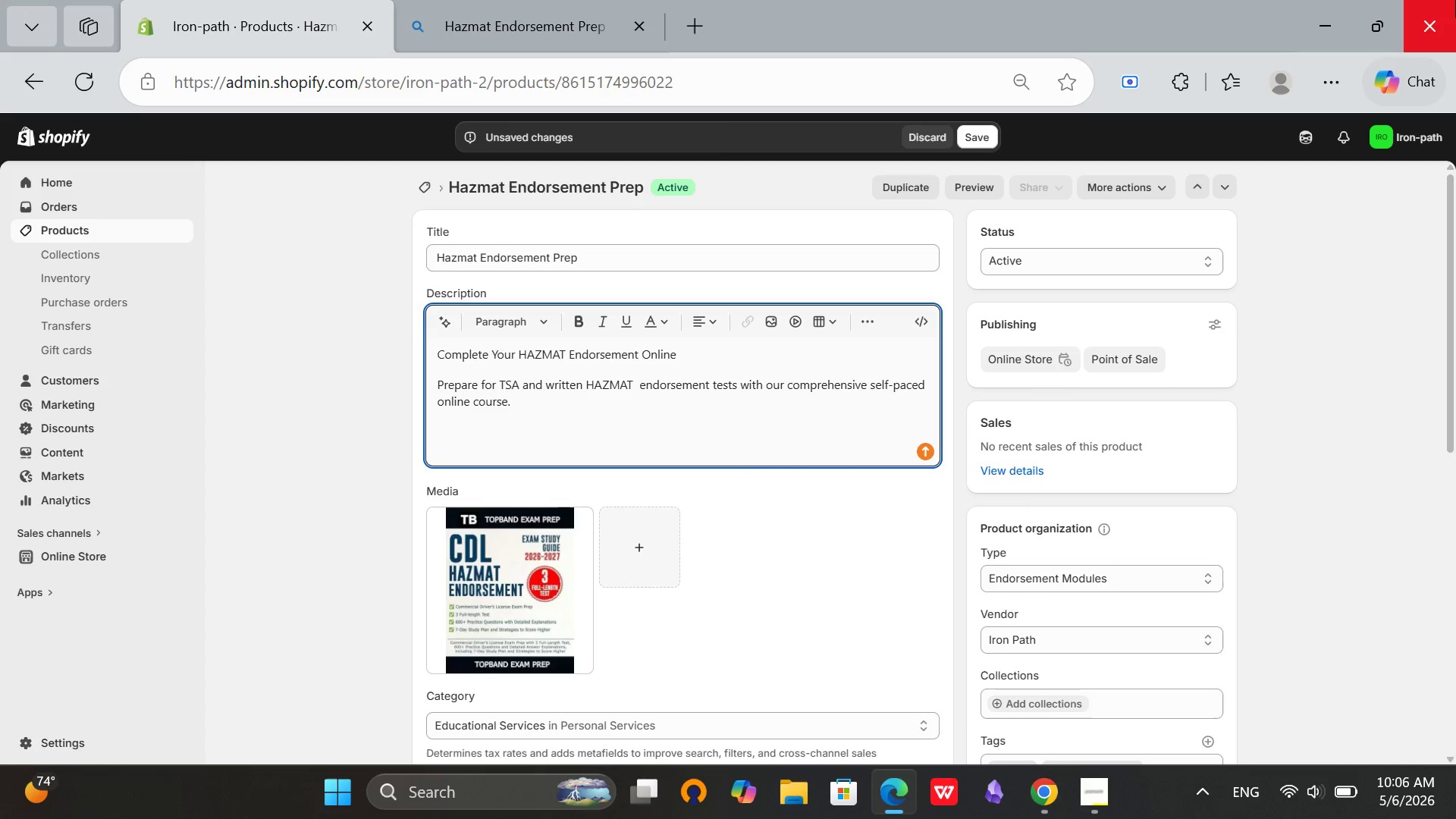 
wait(8.05)
 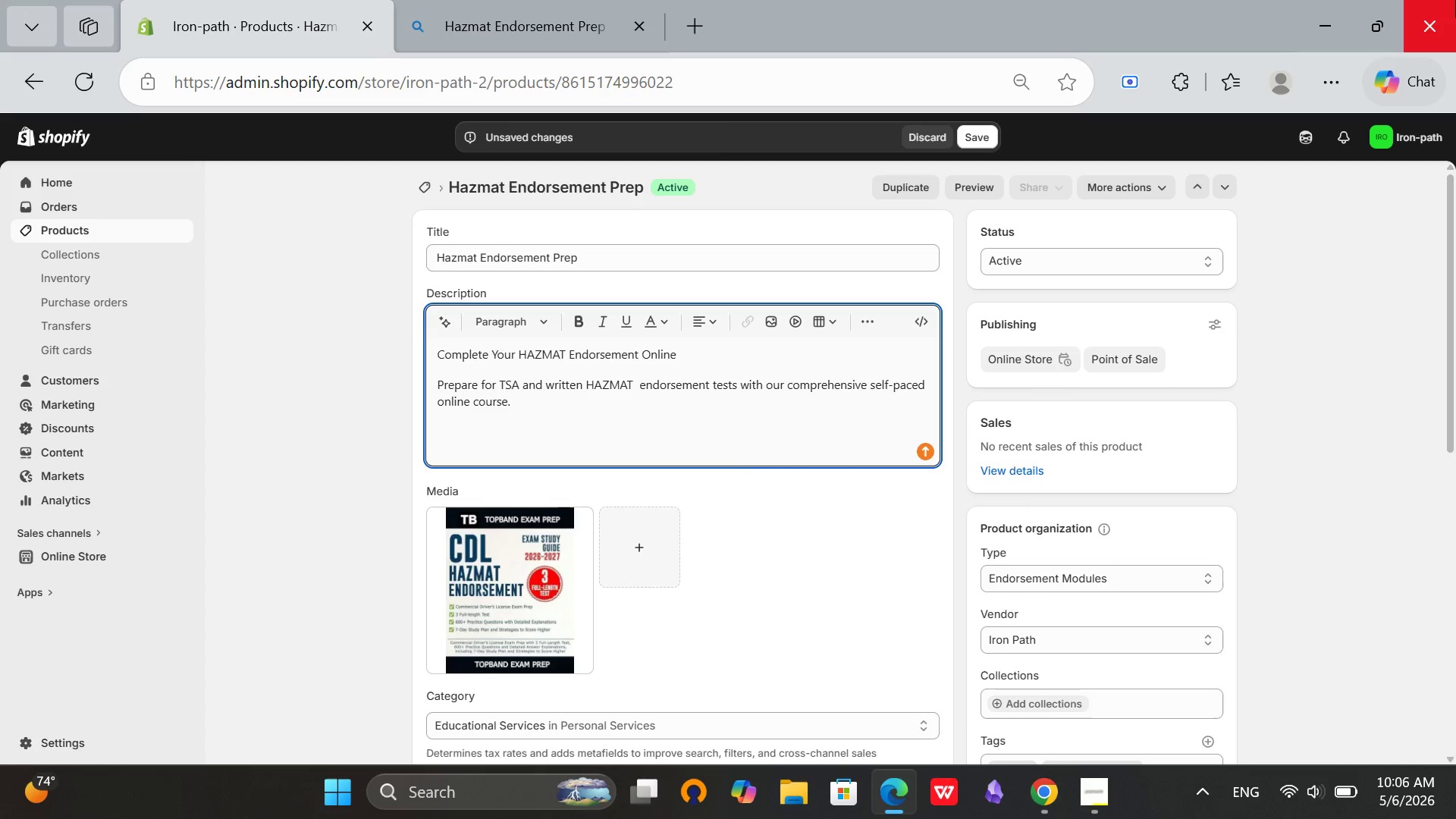 
left_click([1113, 790])
 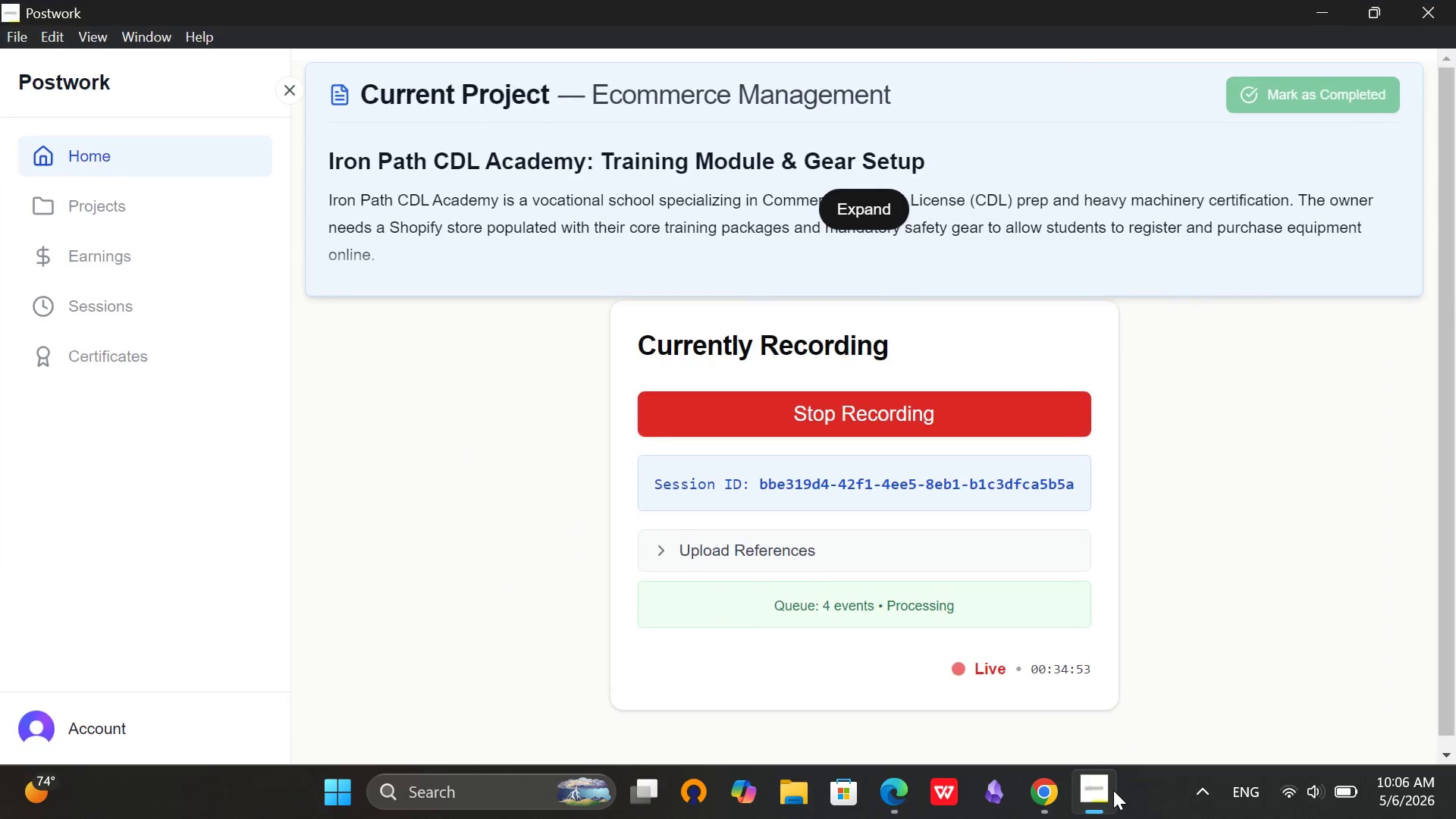 
left_click([1113, 790])
 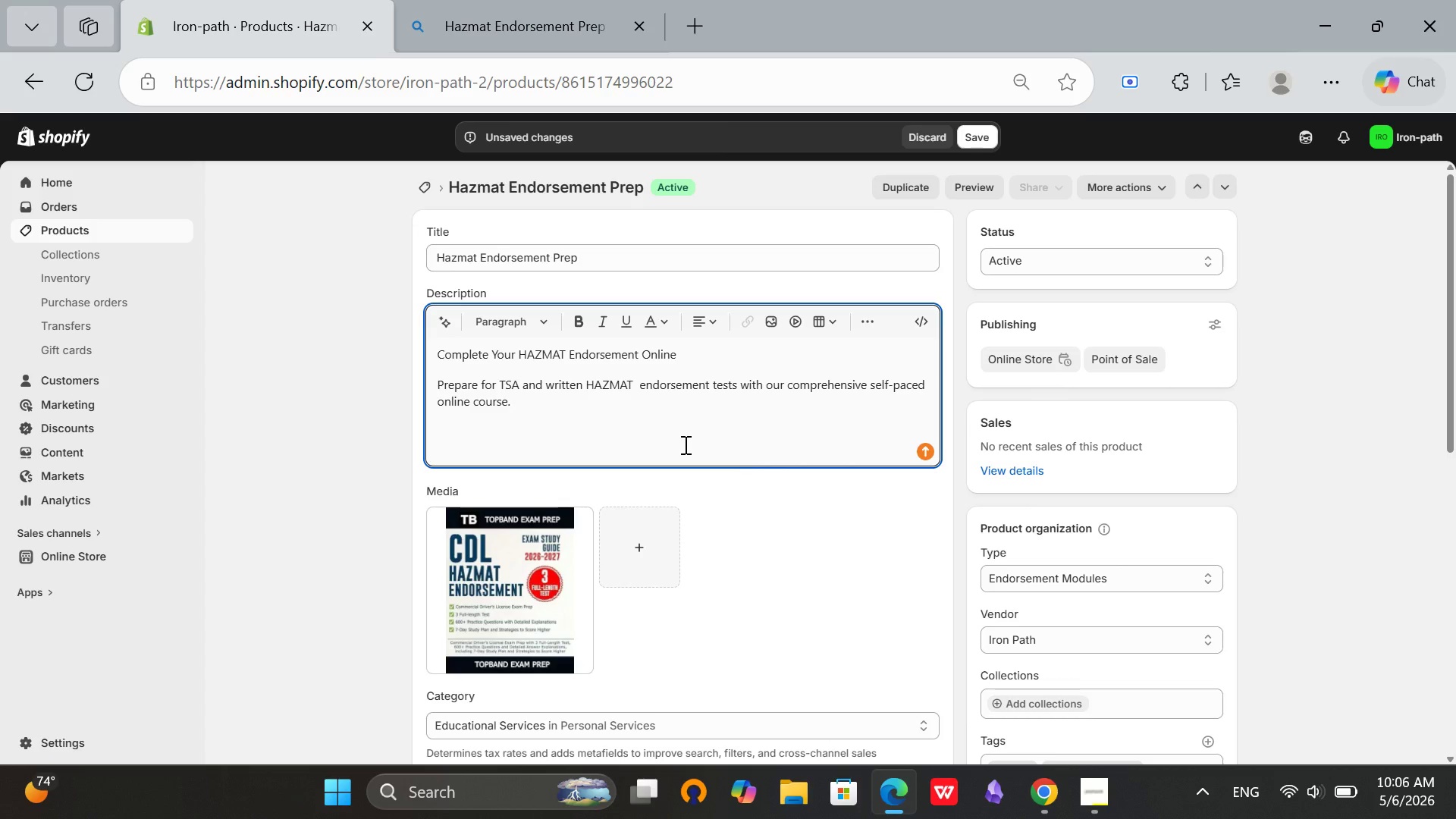 
wait(10.33)
 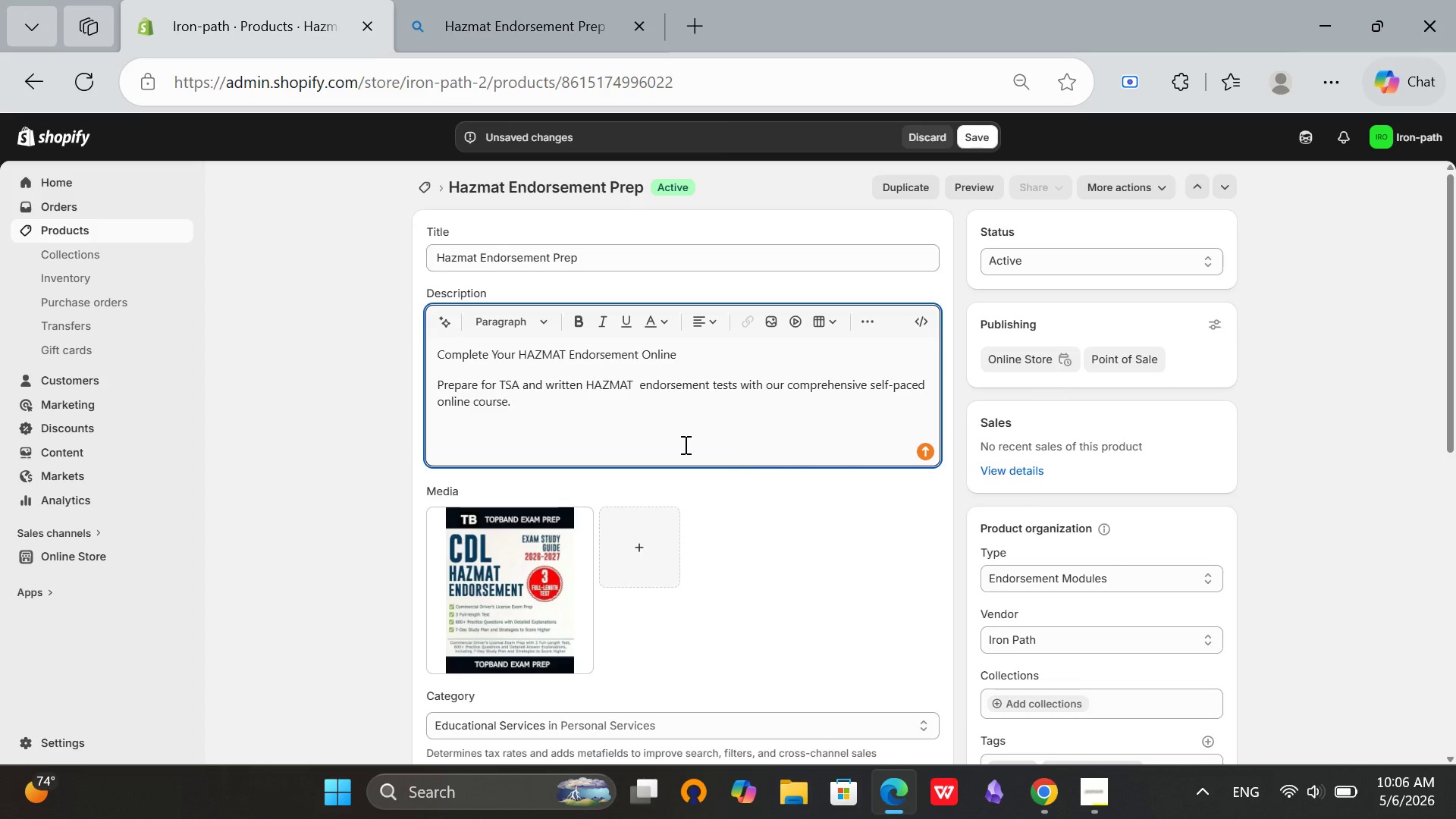 
type( Pass)
 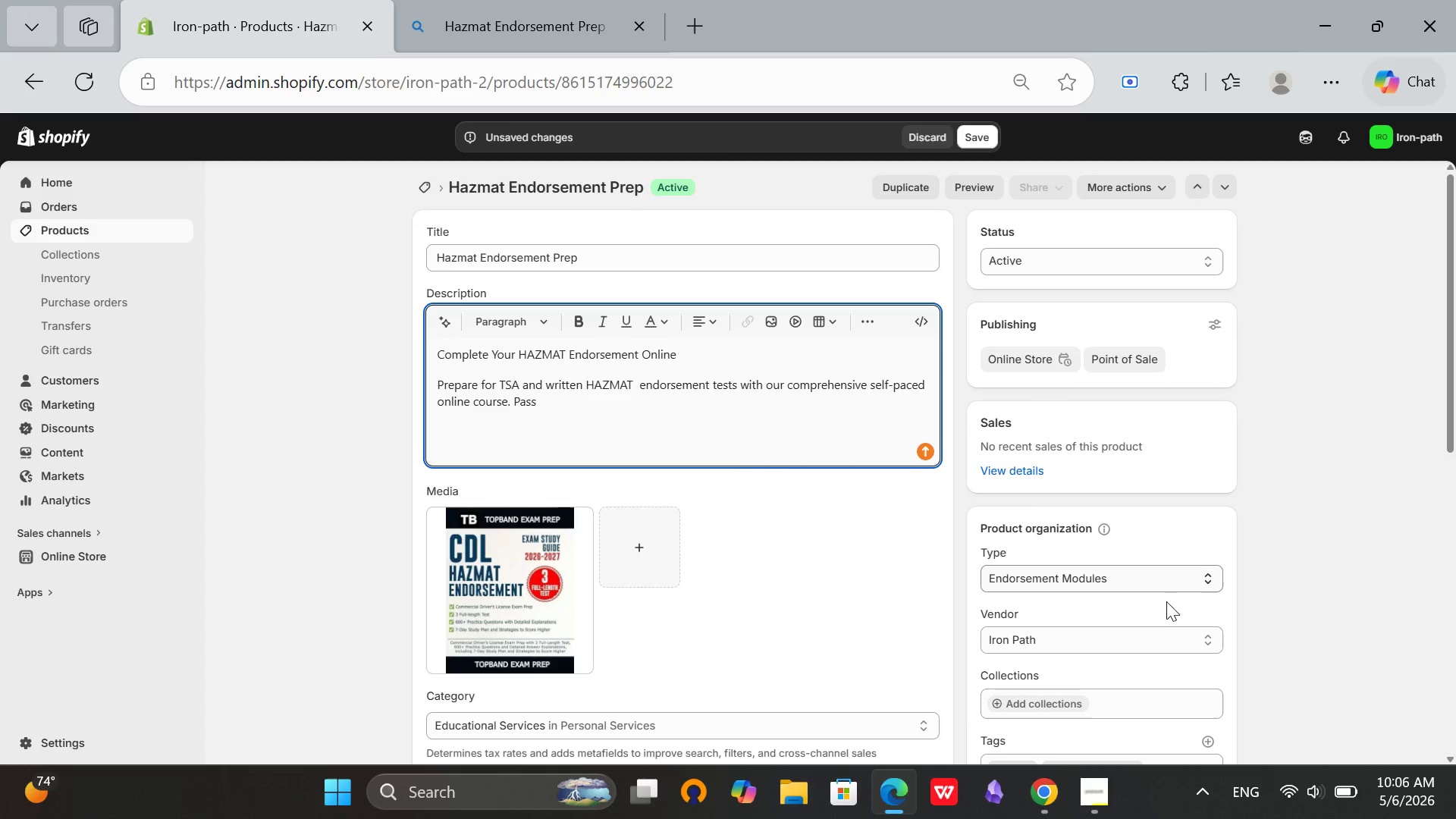 
left_click([1052, 815])
 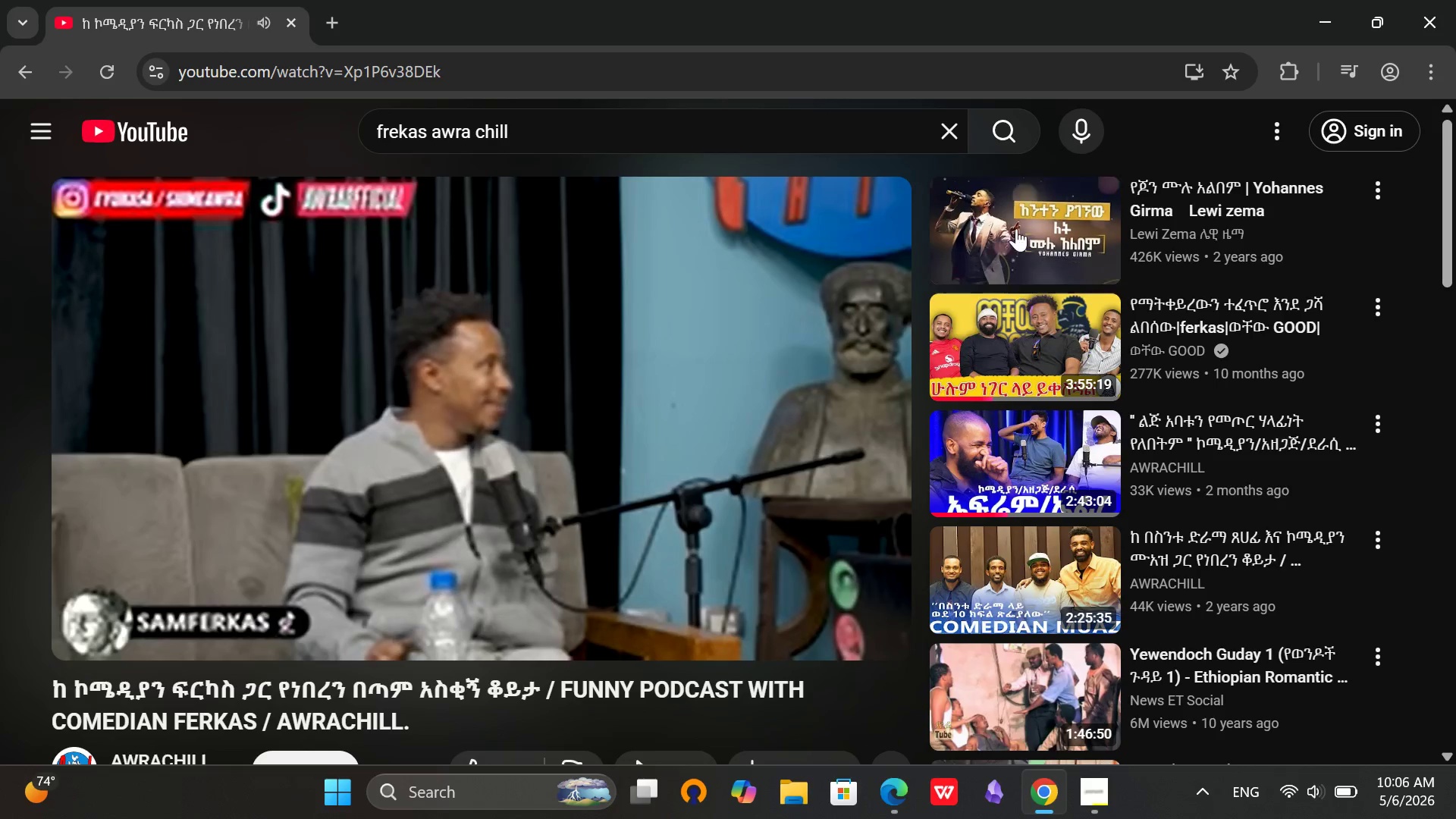 
left_click([1019, 216])
 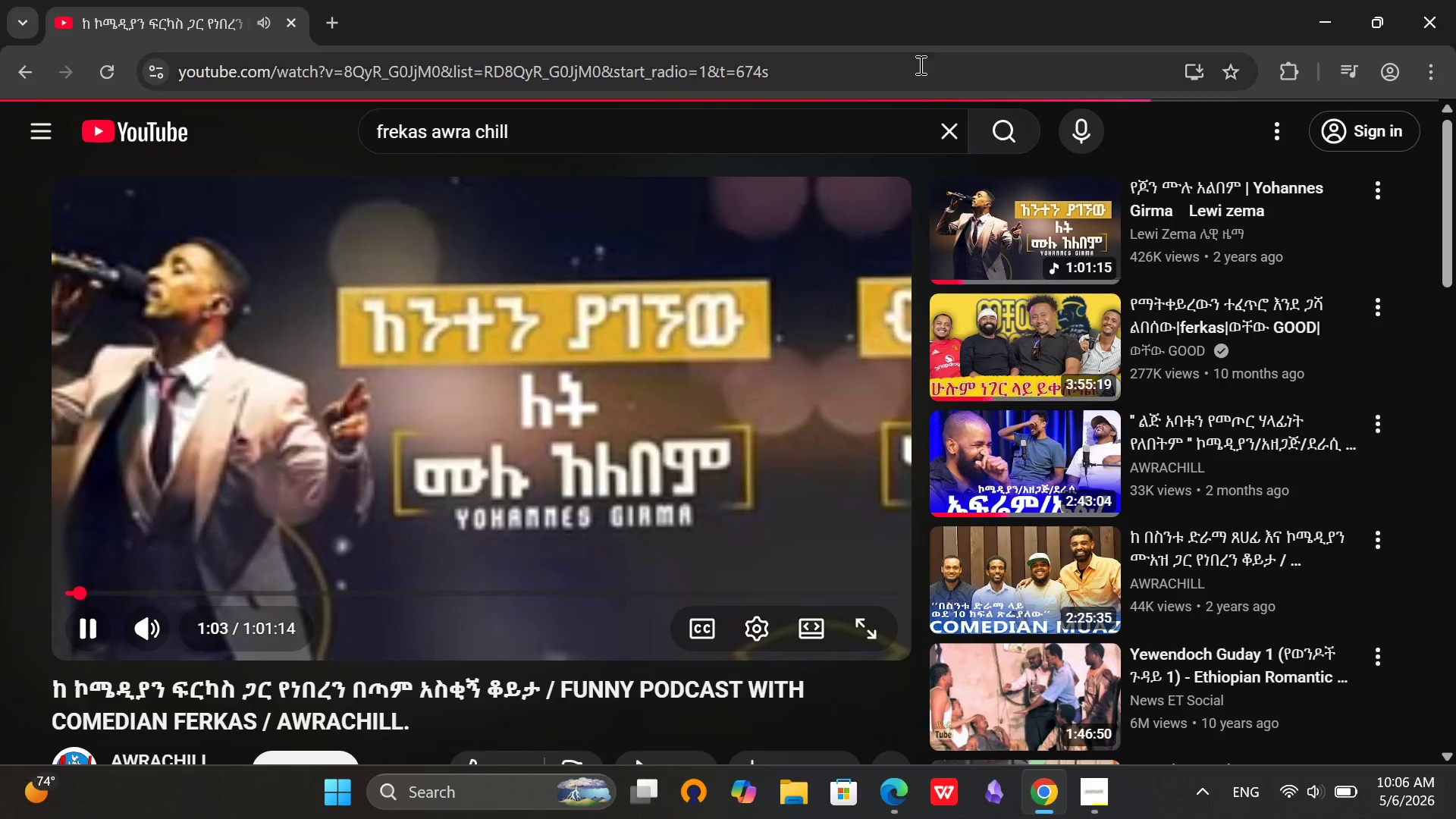 
key(VolumeUp)
 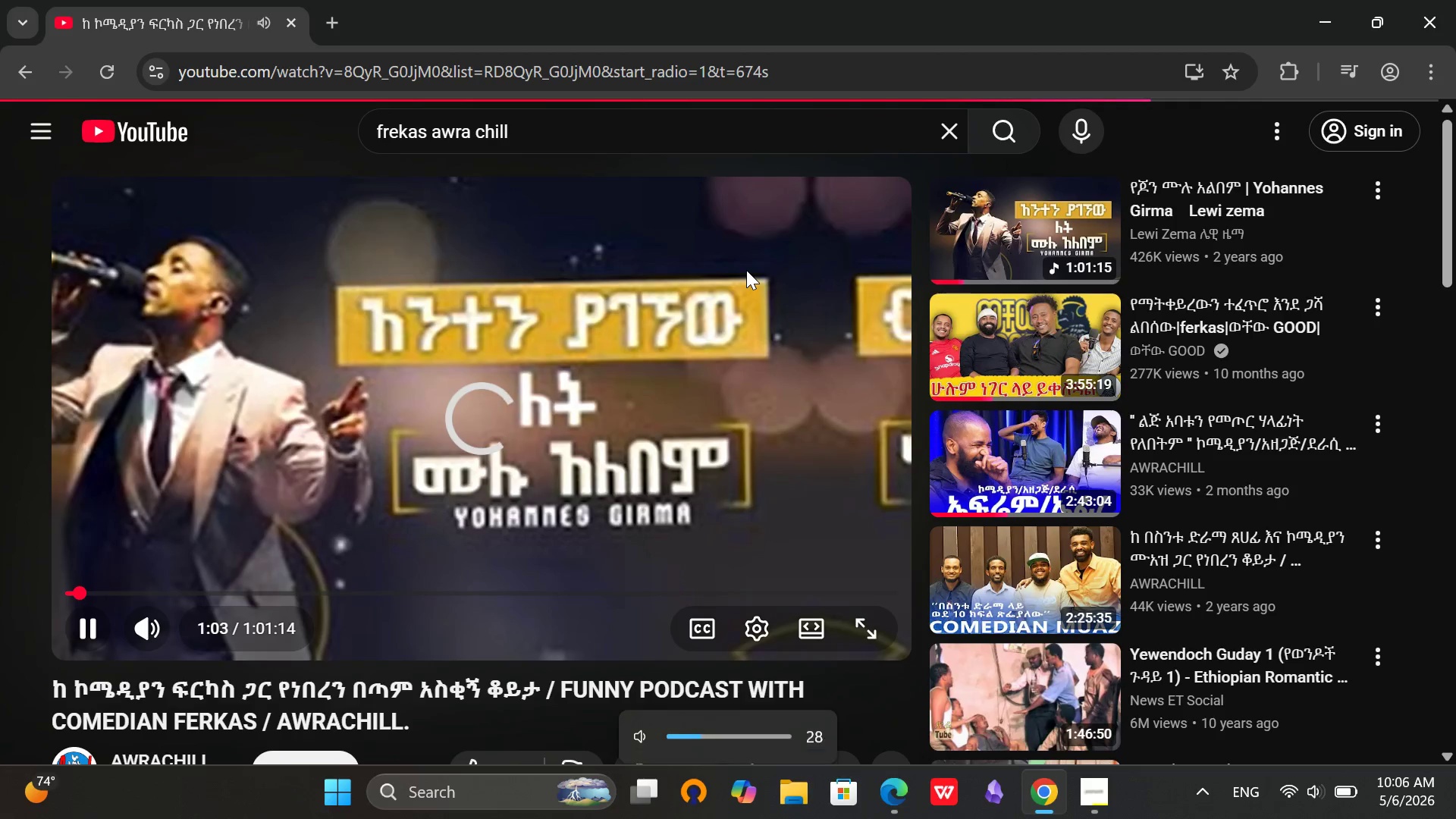 
key(VolumeUp)
 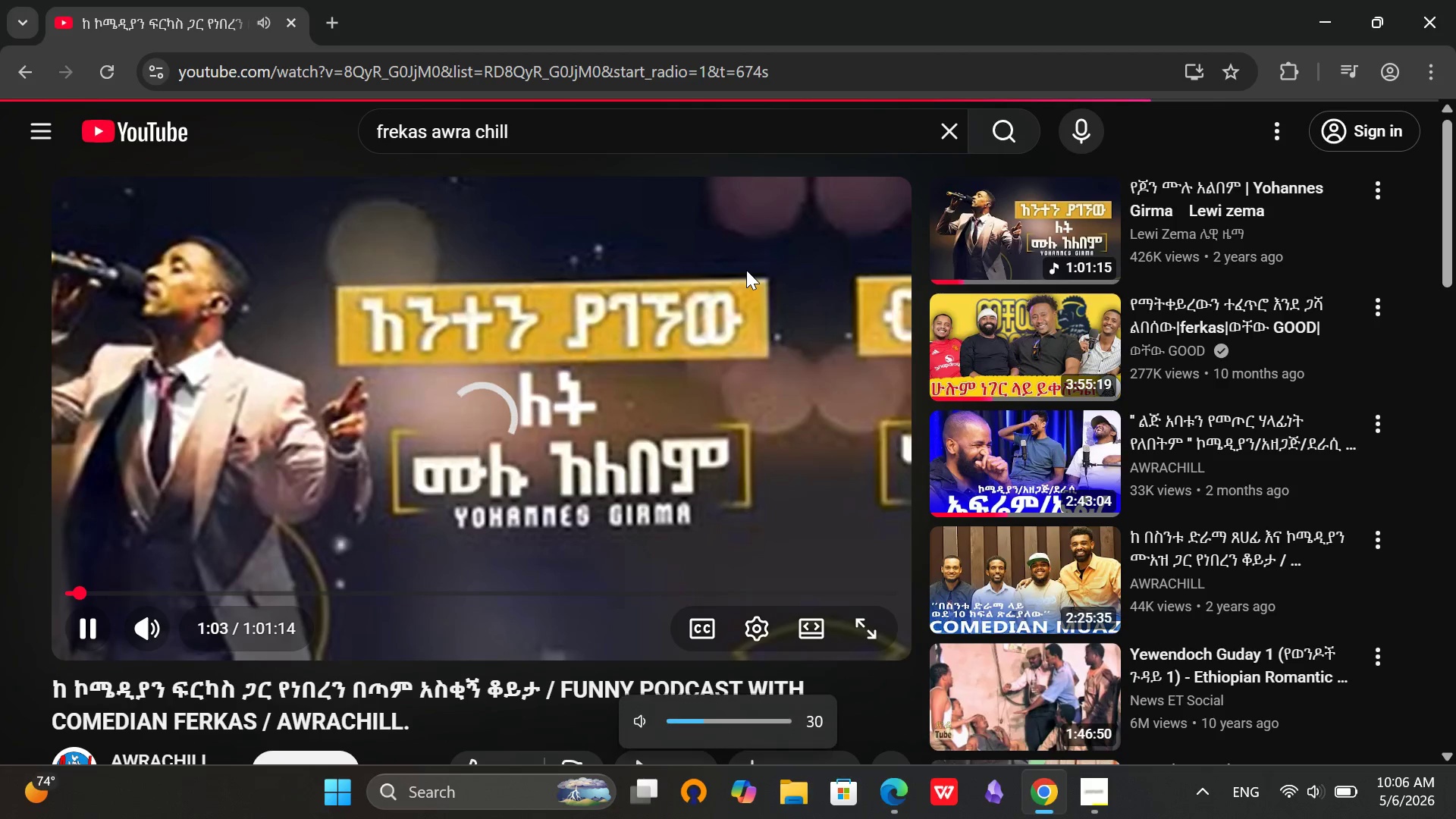 
key(VolumeUp)
 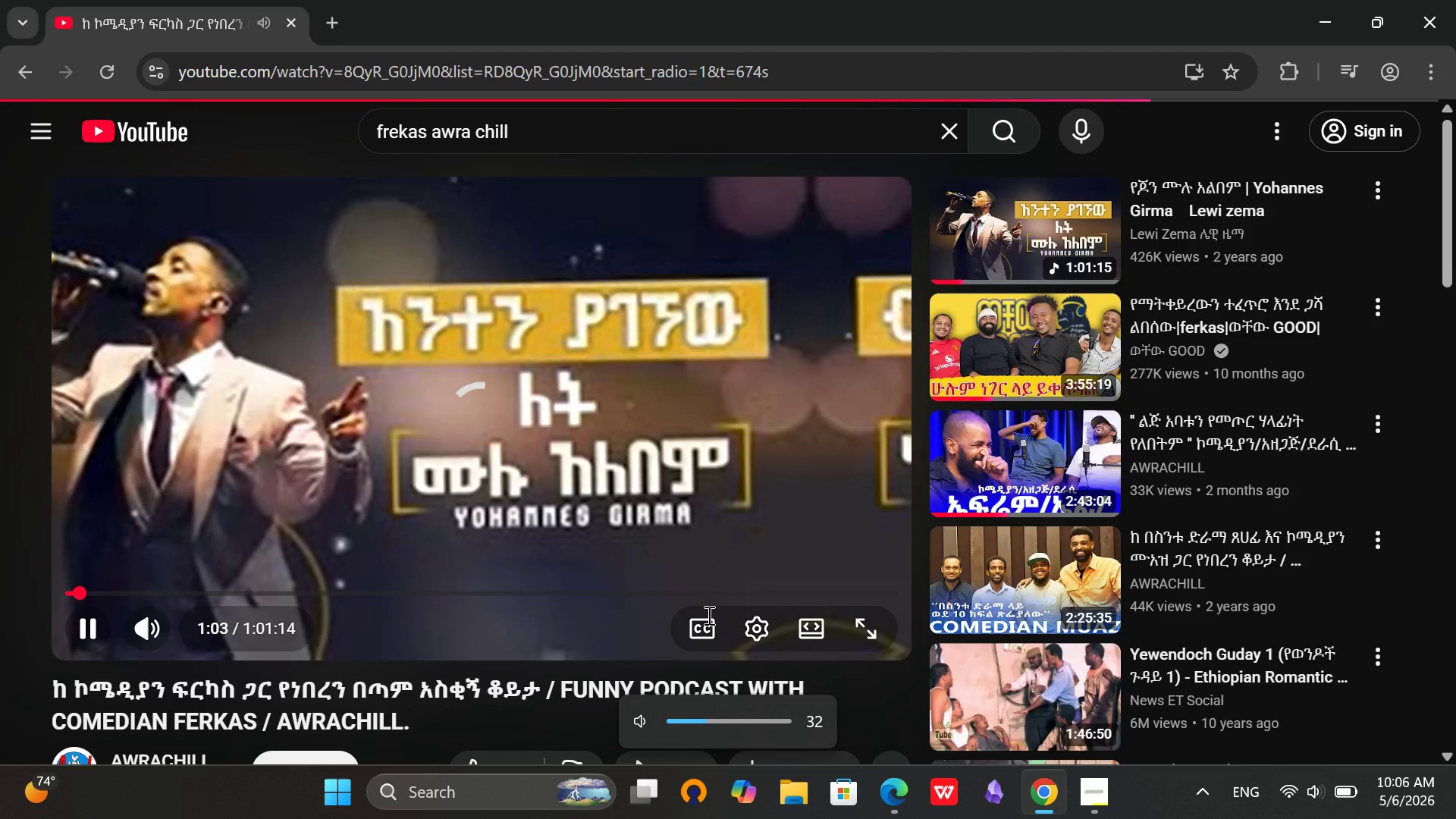 
left_click([768, 634])
 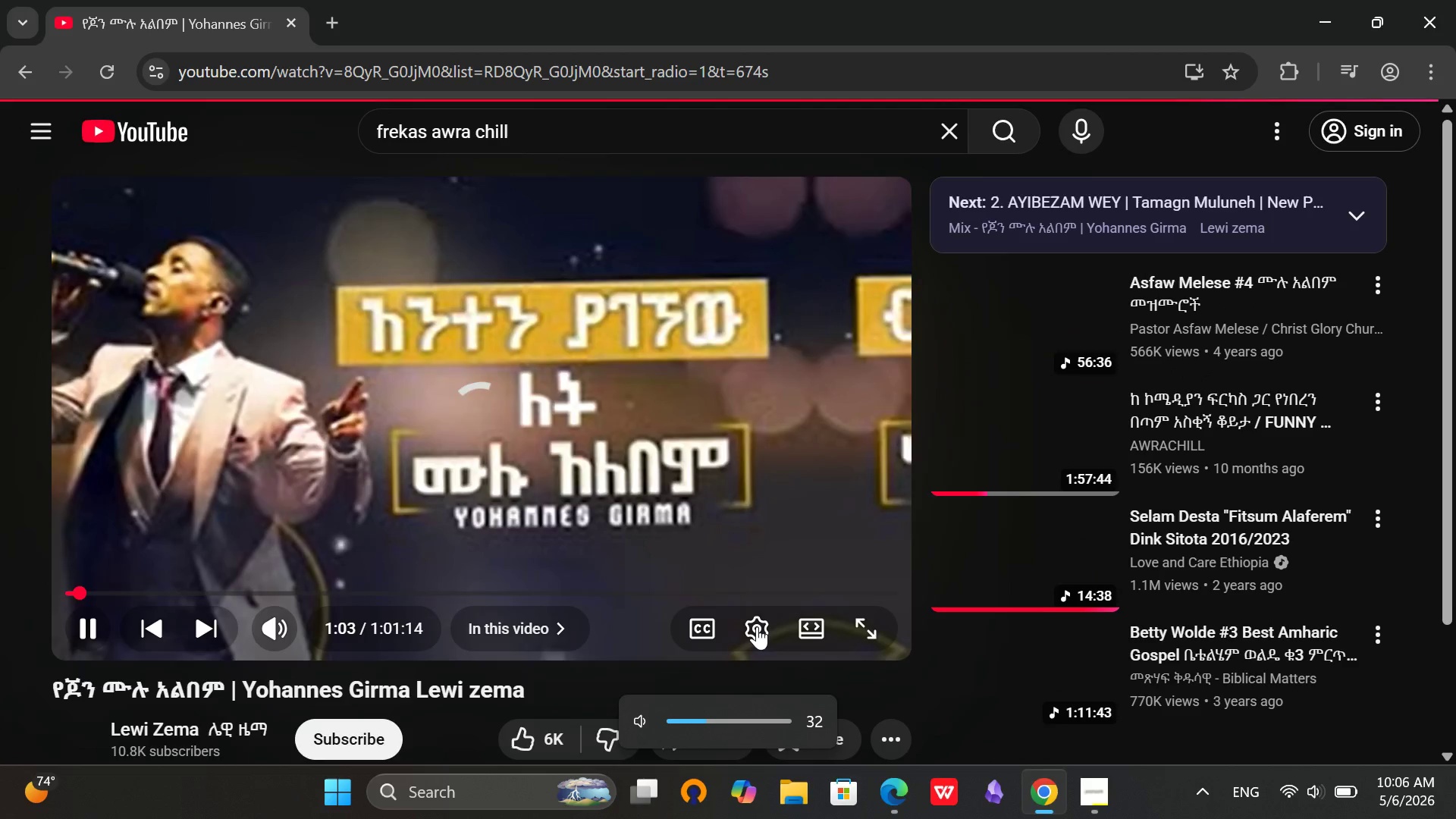 
left_click([763, 630])
 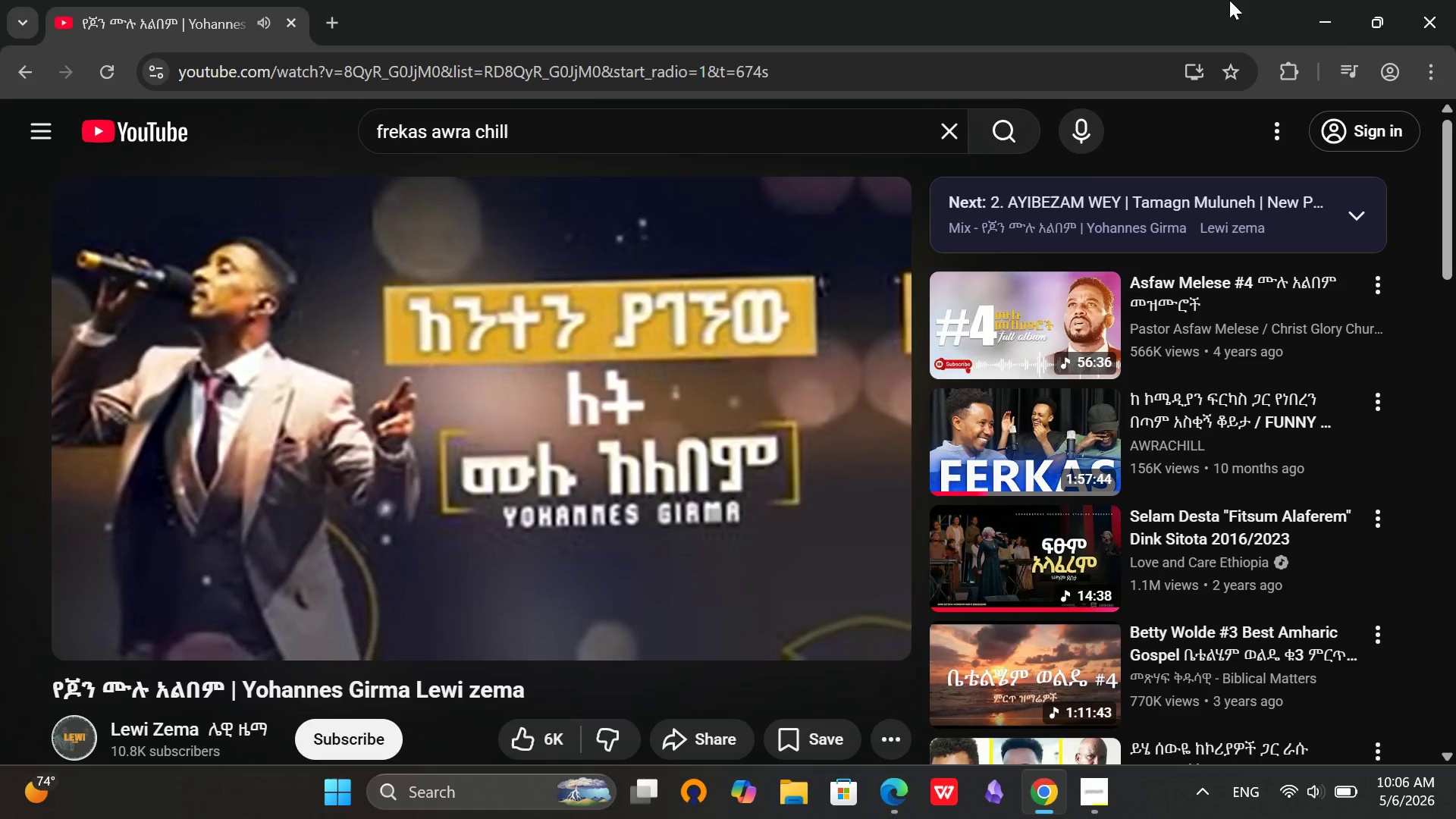 
left_click([1323, 0])
 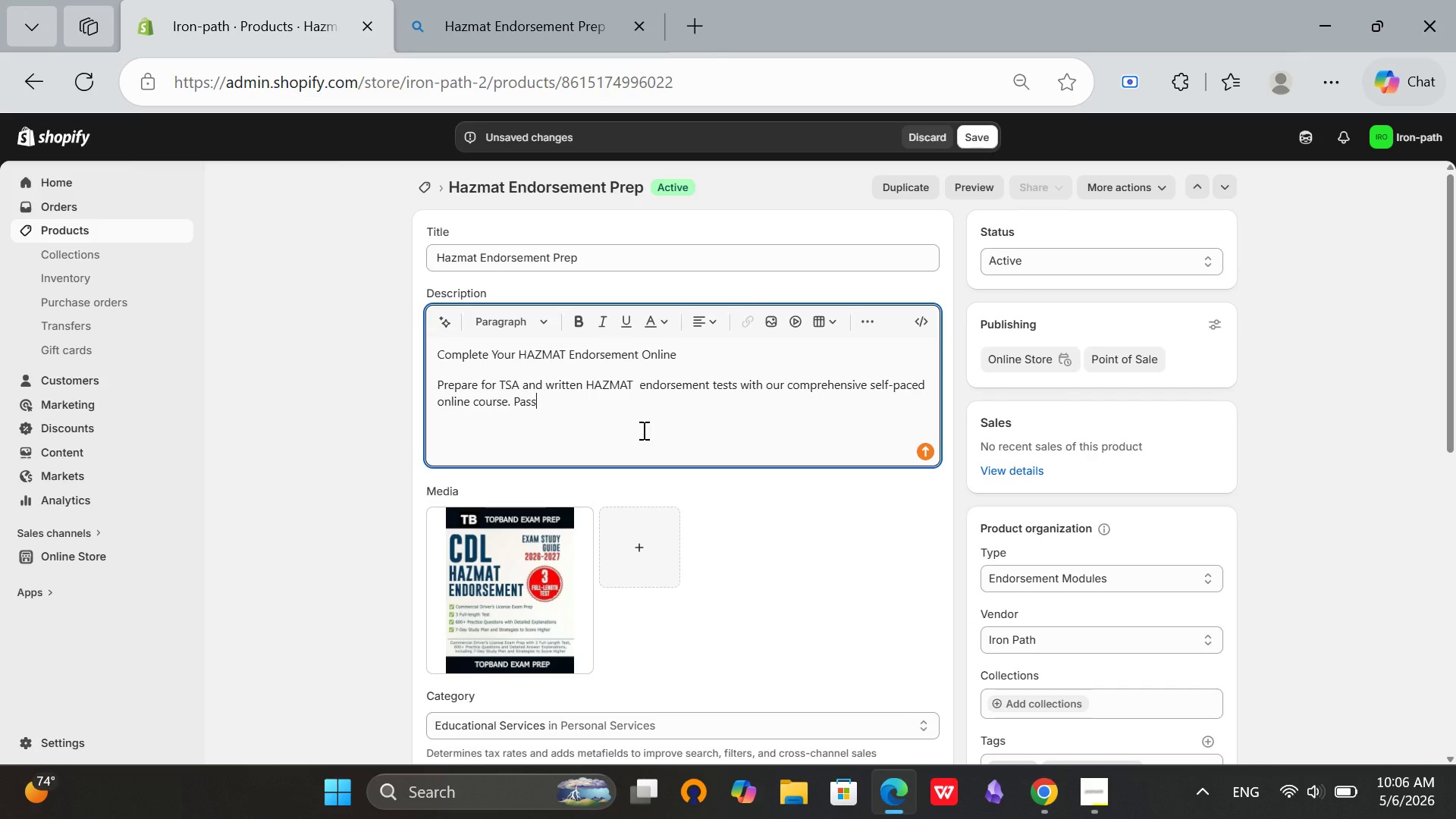 
key(Space)
 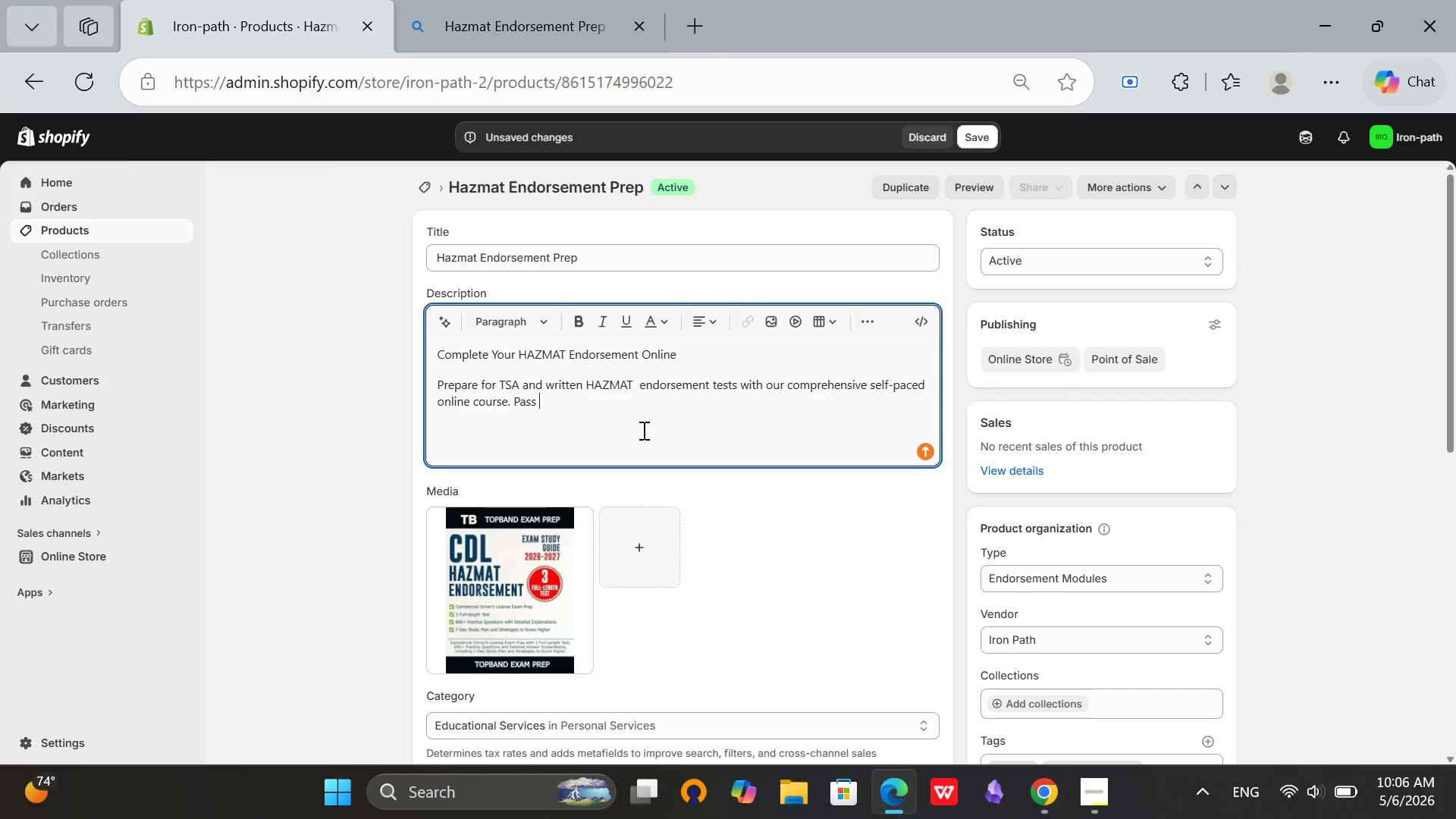 
type(on your first)
 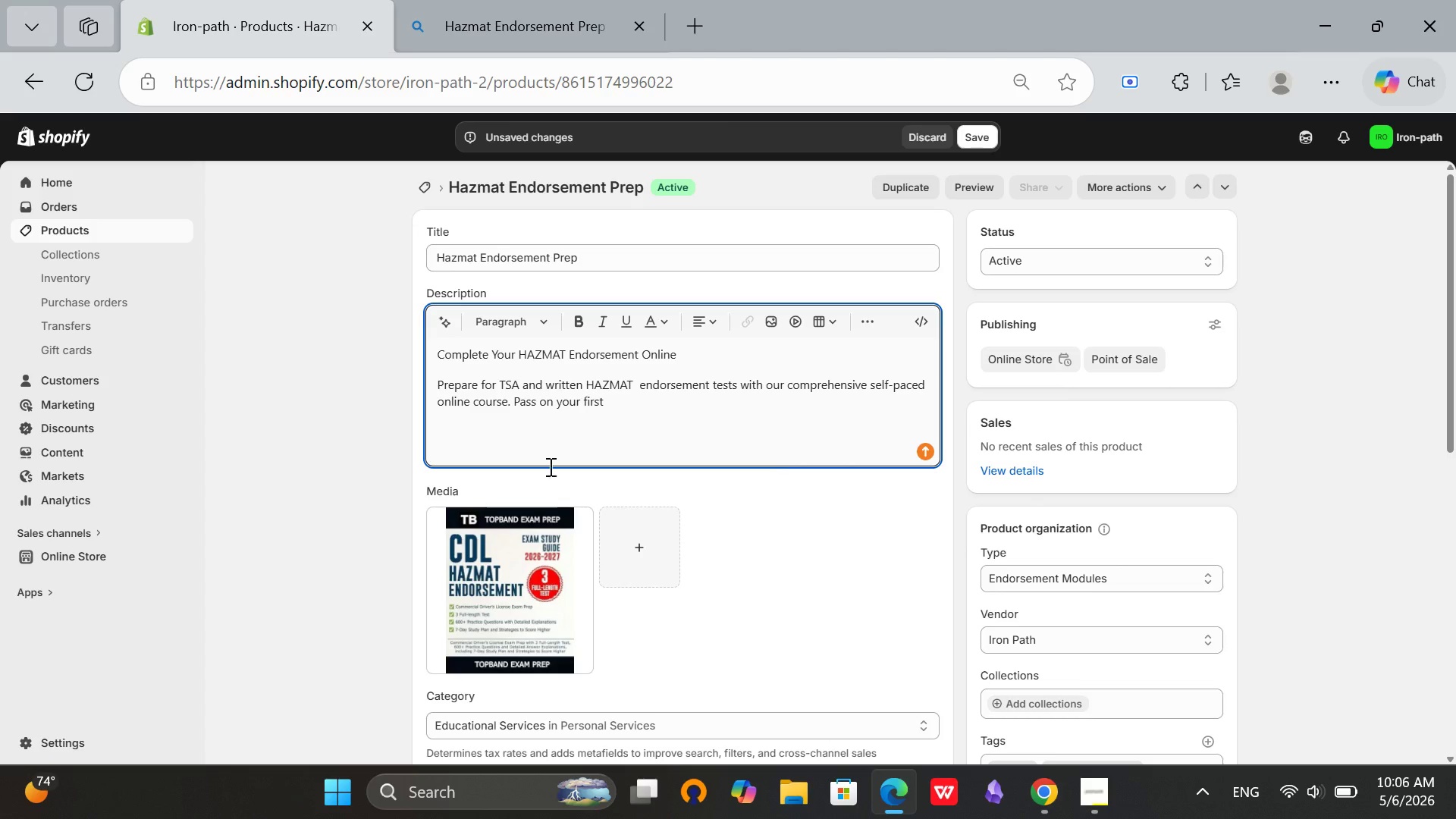 
type( try or get your money back.)
 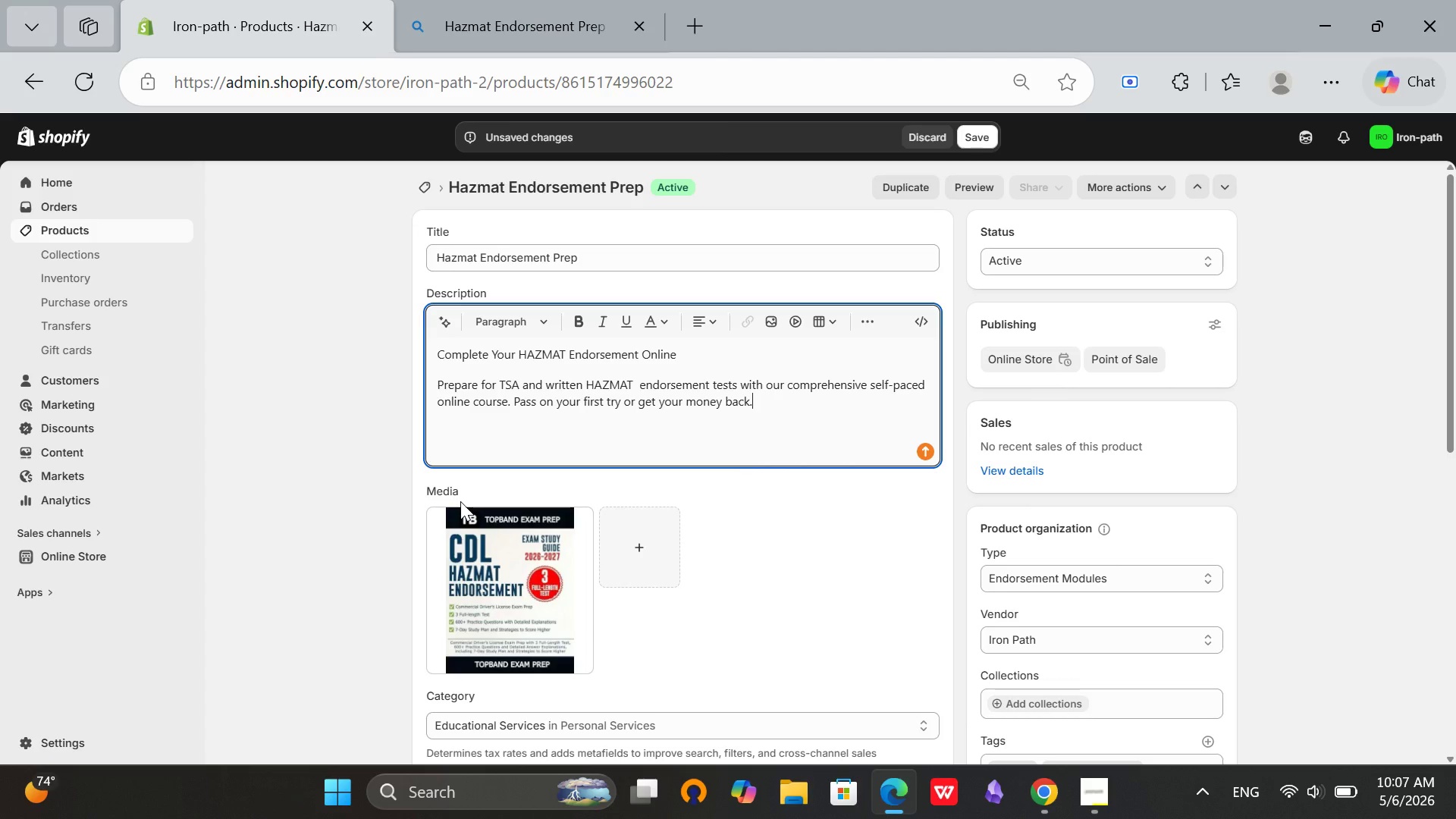 
key(Enter)
 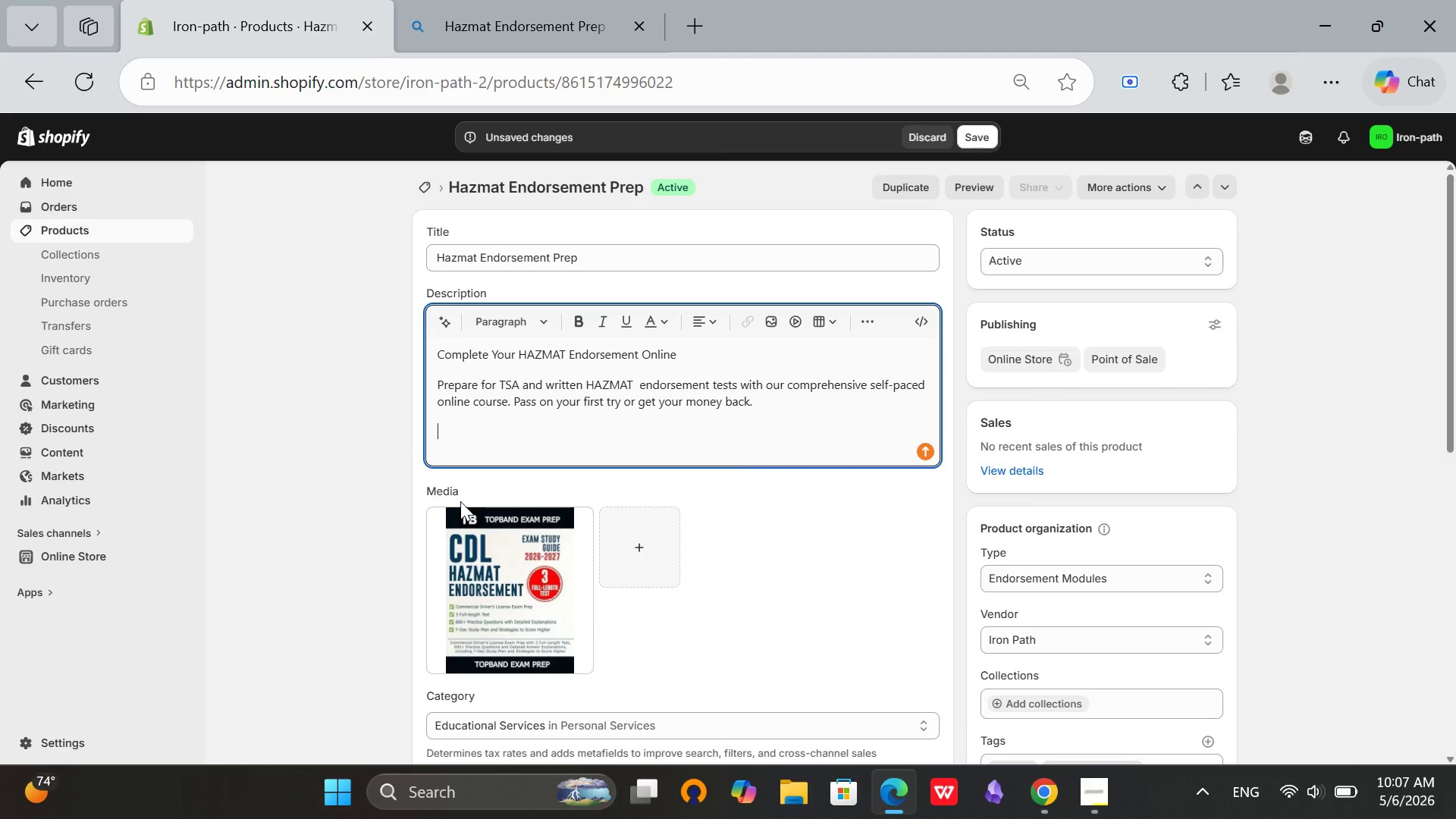 
type(Course U)
key(Backspace)
type(Includes:)
 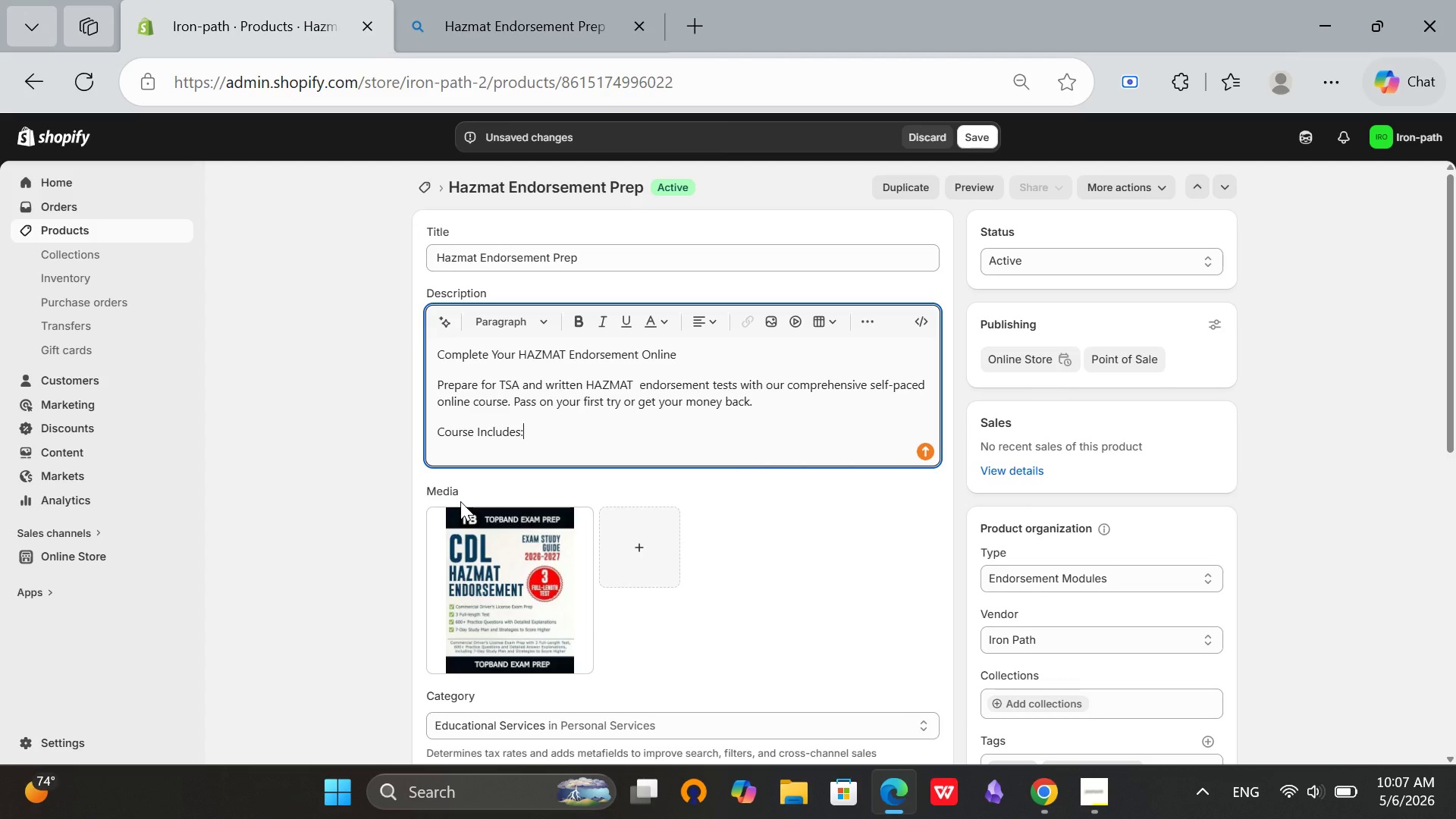 
key(Enter)
 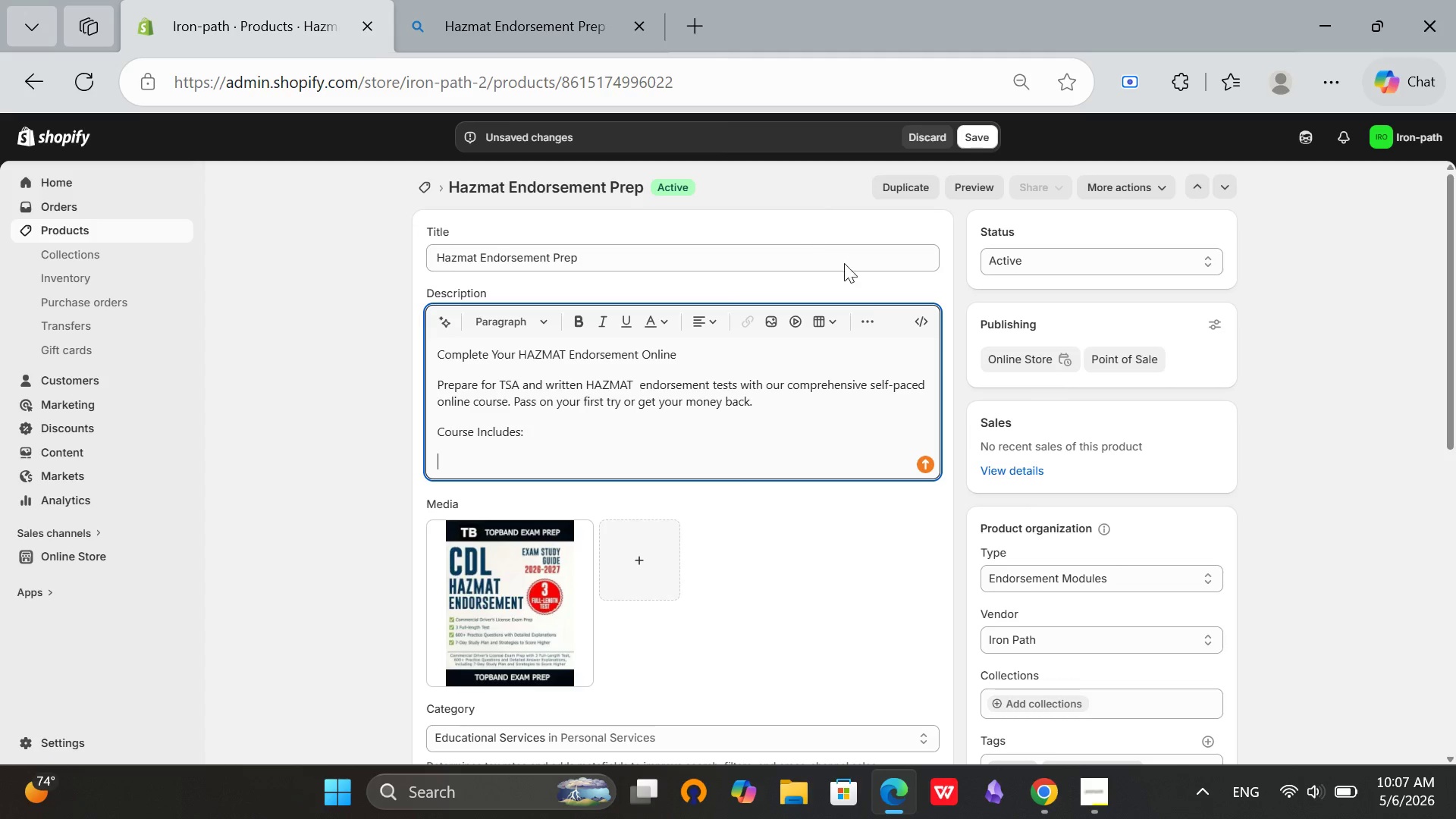 
left_click([868, 321])
 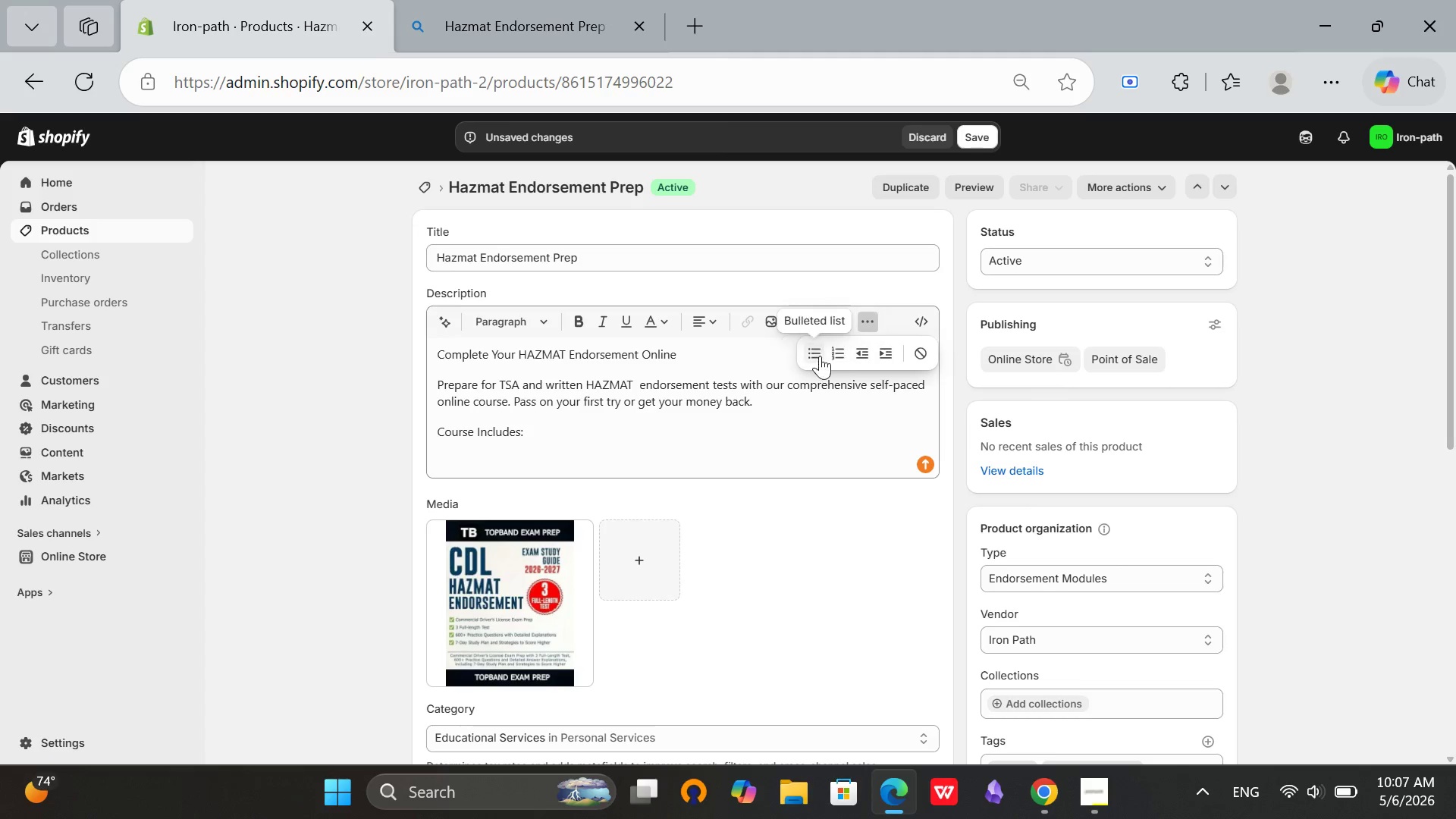 
left_click([817, 356])
 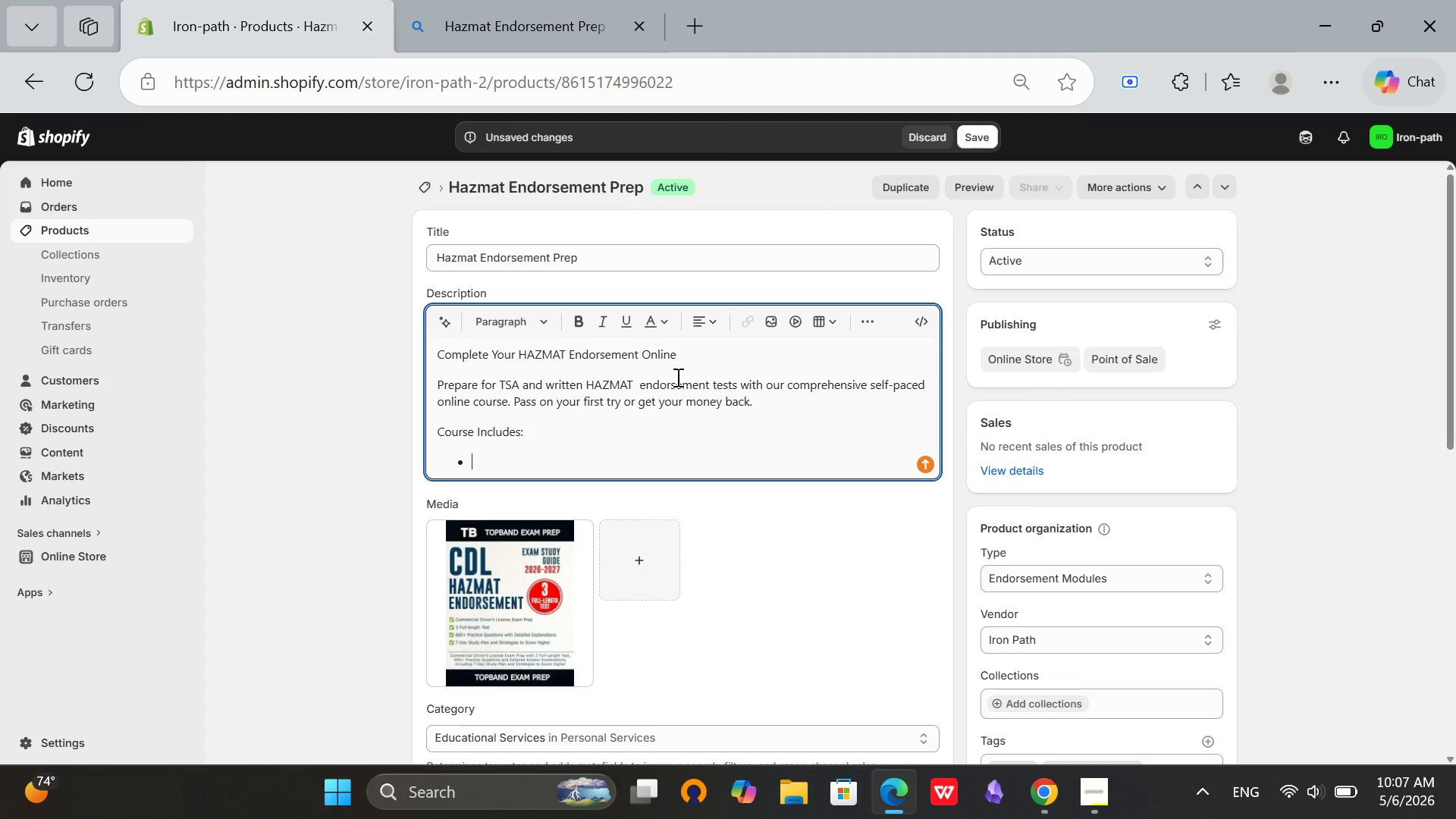 
type(Full HAZMAT endorsement curriculum)
 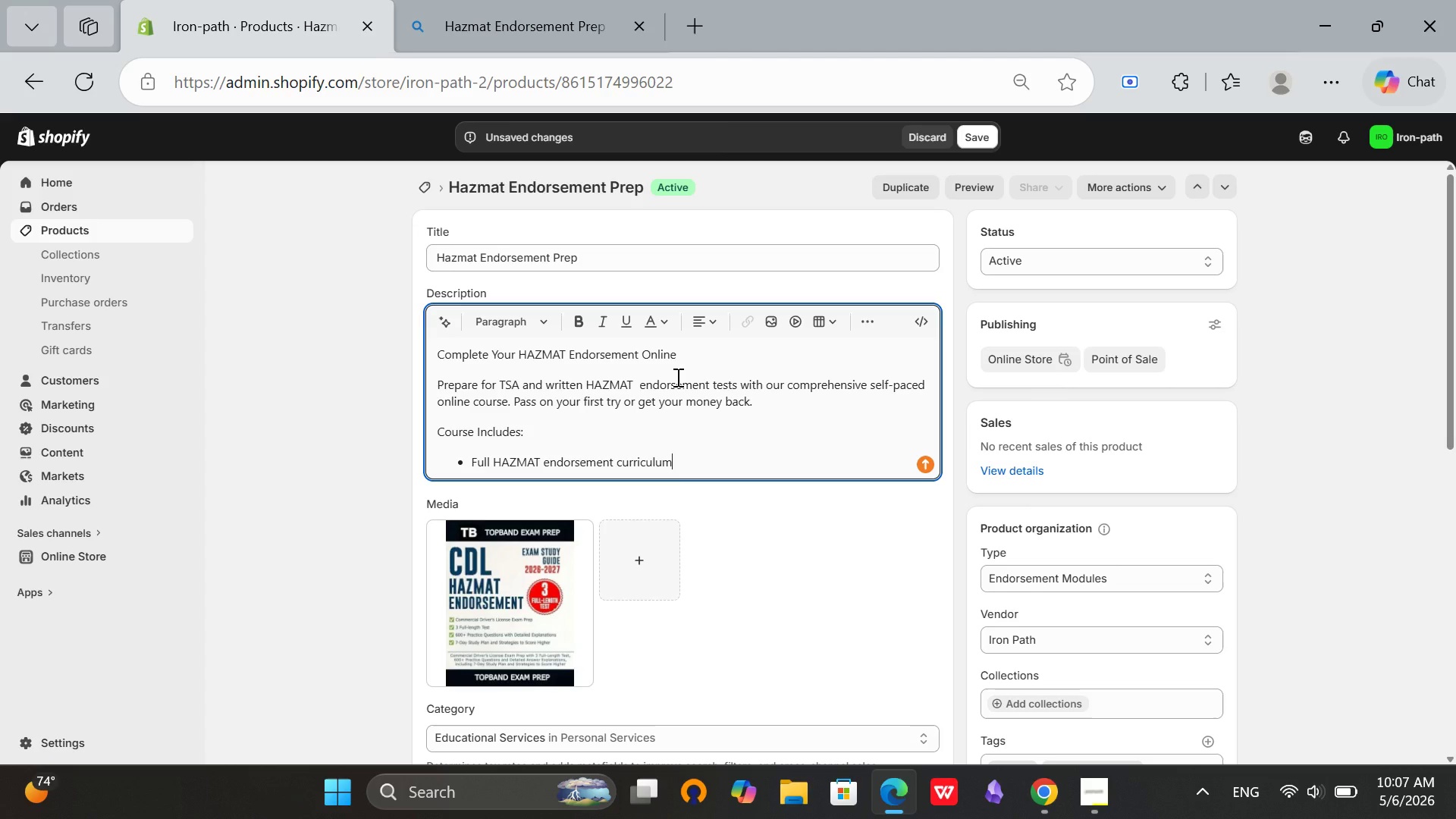 
key(Enter)
 